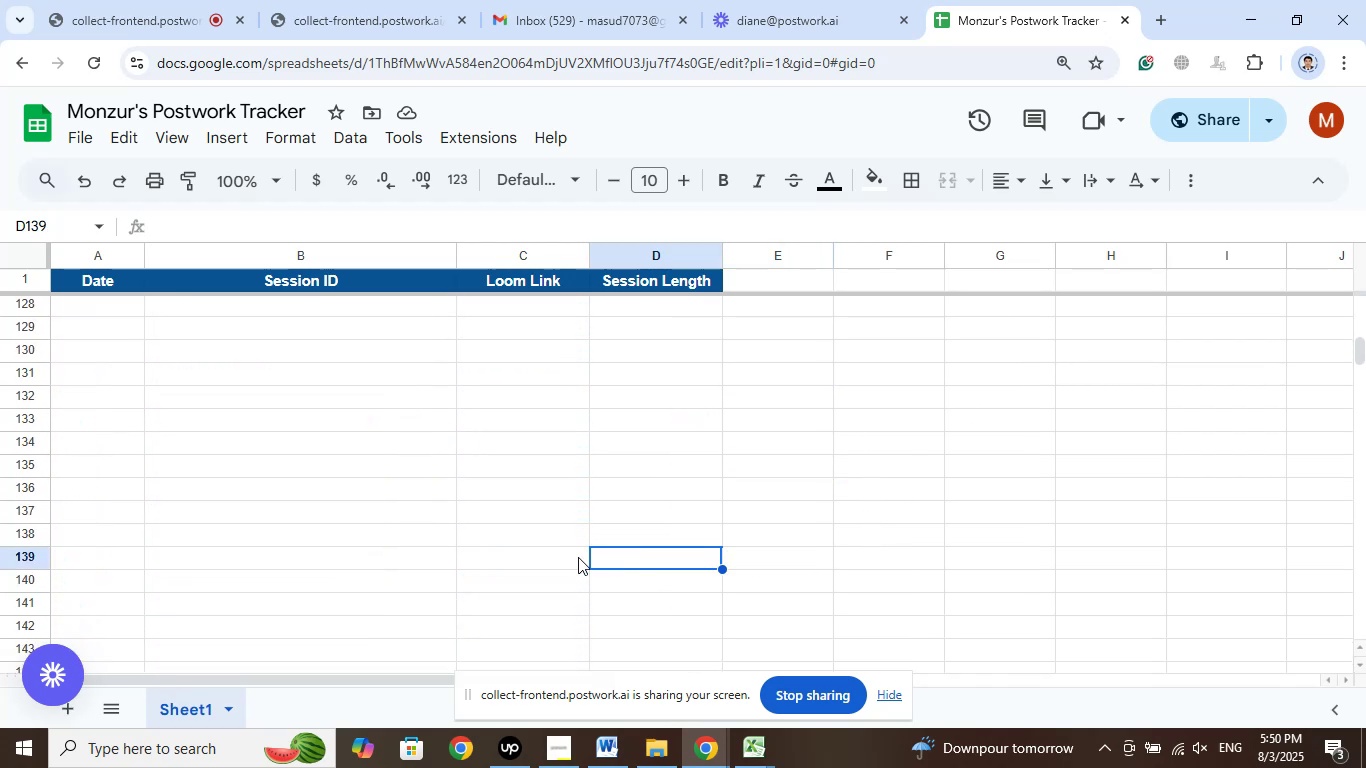 
double_click([437, 561])
 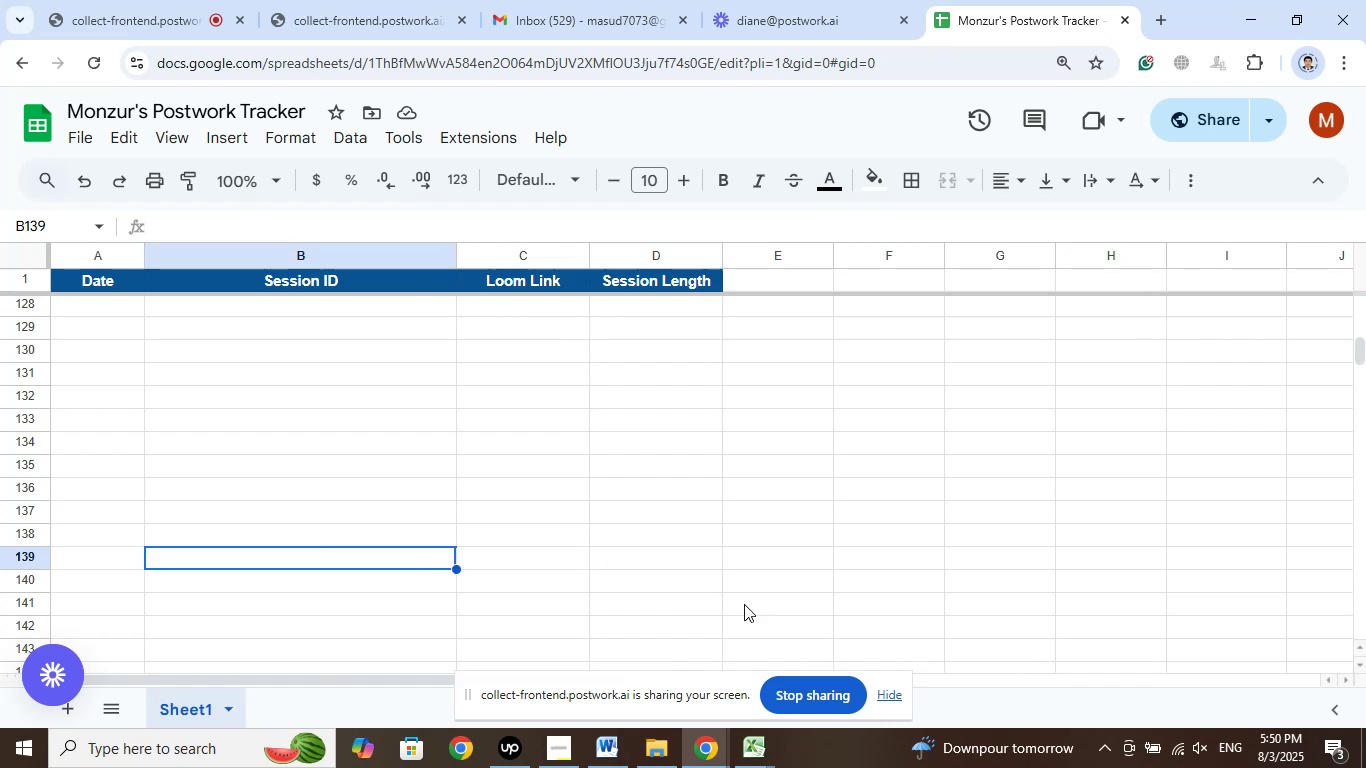 
scroll: coordinate [775, 605], scroll_direction: up, amount: 10.0
 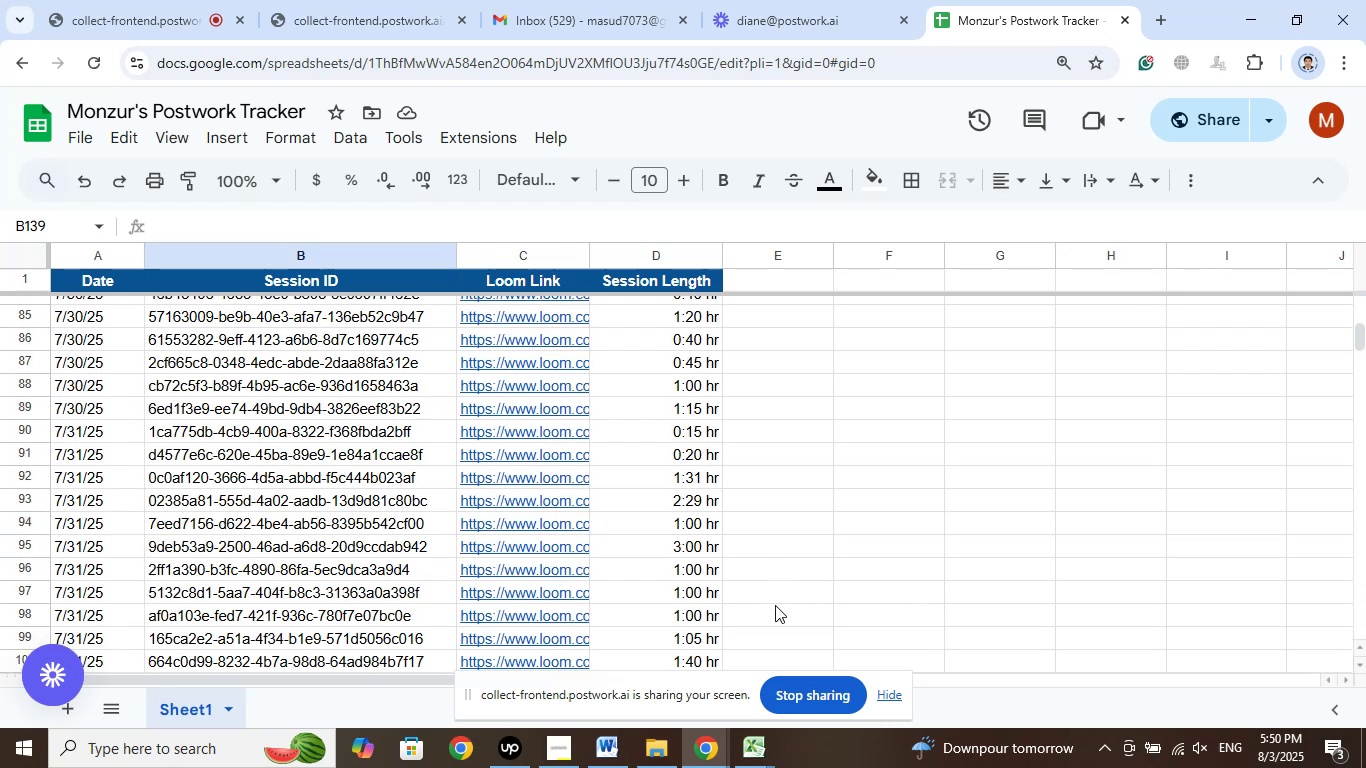 
wait(7.1)
 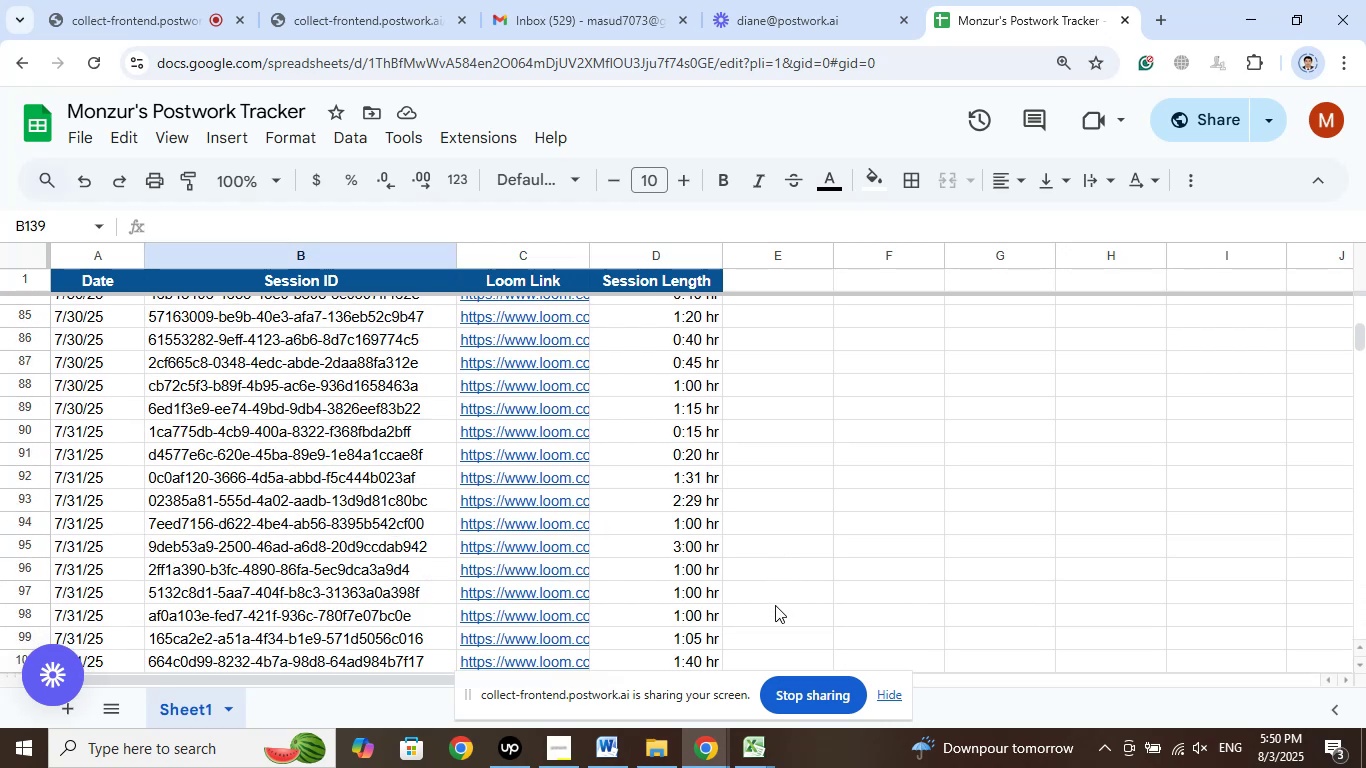 
left_click([787, 17])
 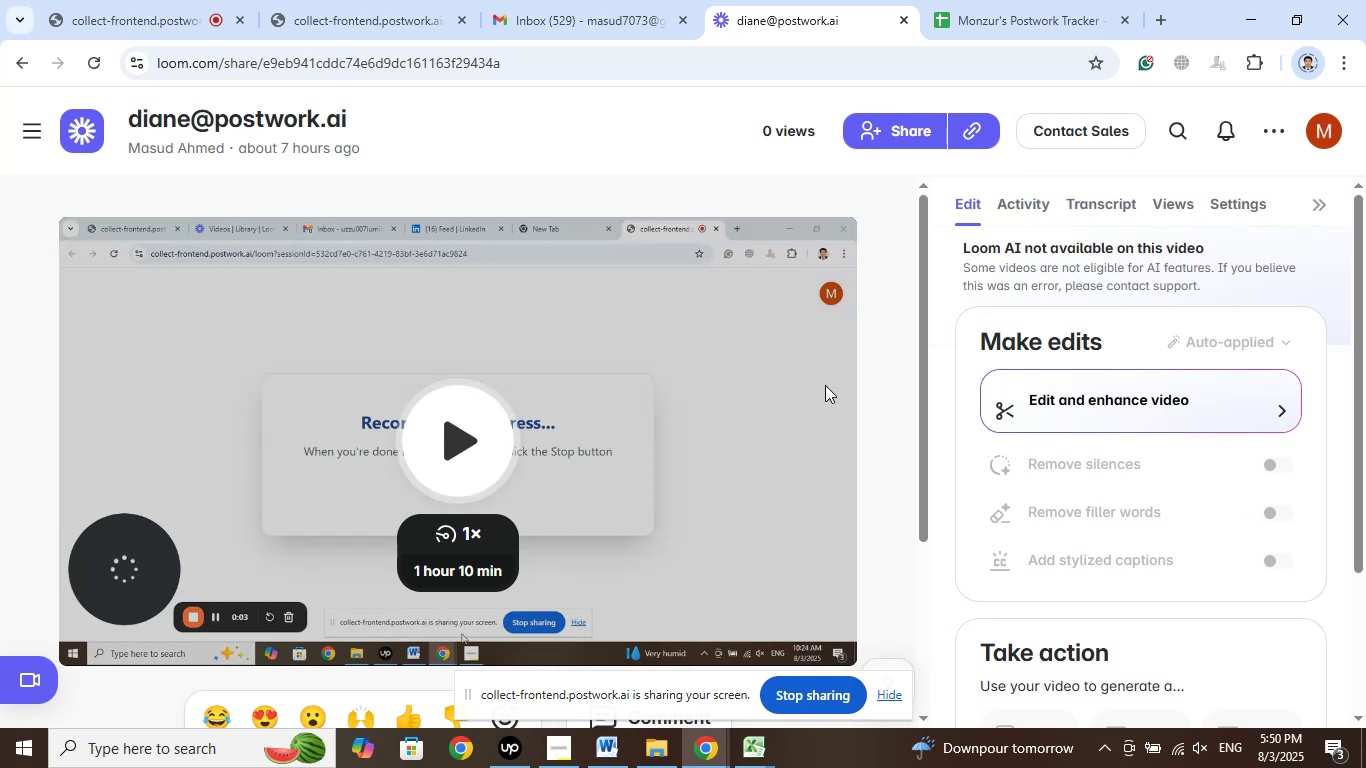 
left_click([1022, 27])
 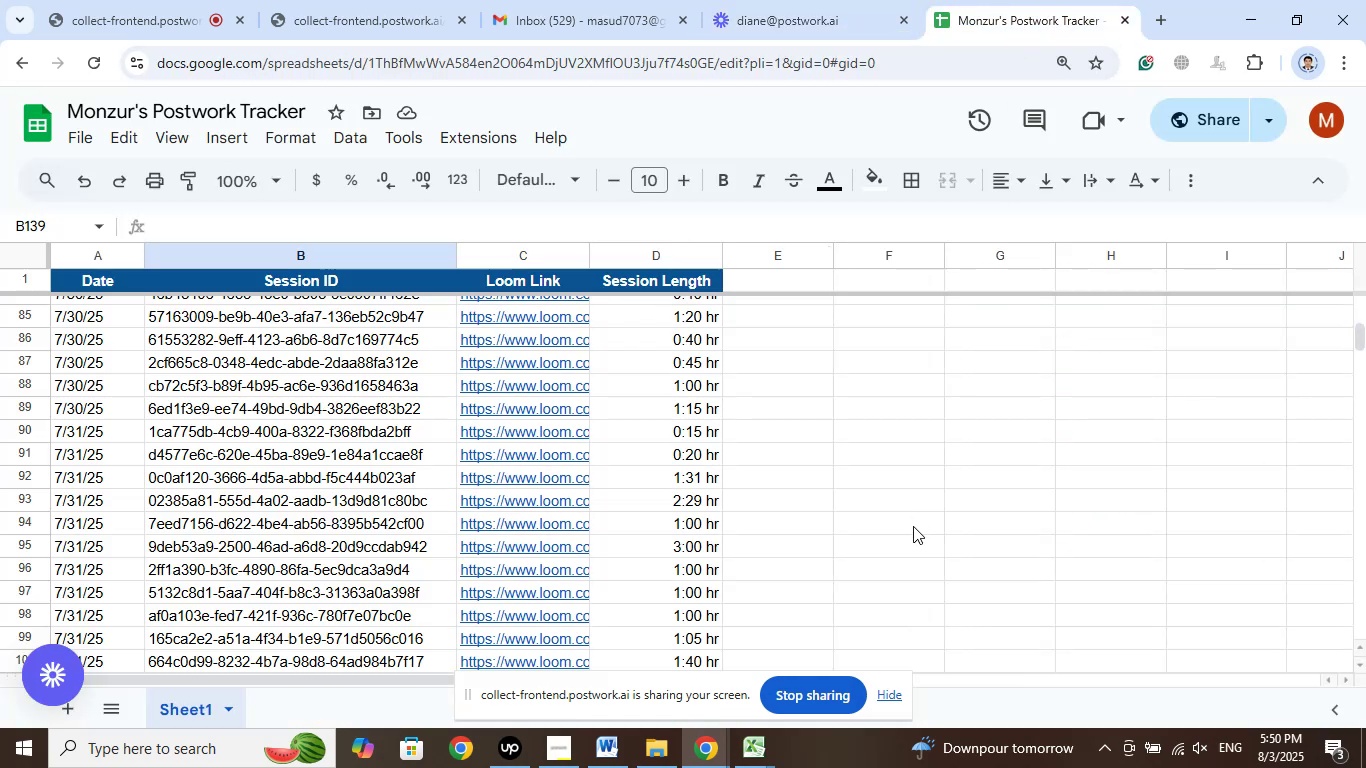 
scroll: coordinate [910, 544], scroll_direction: down, amount: 6.0
 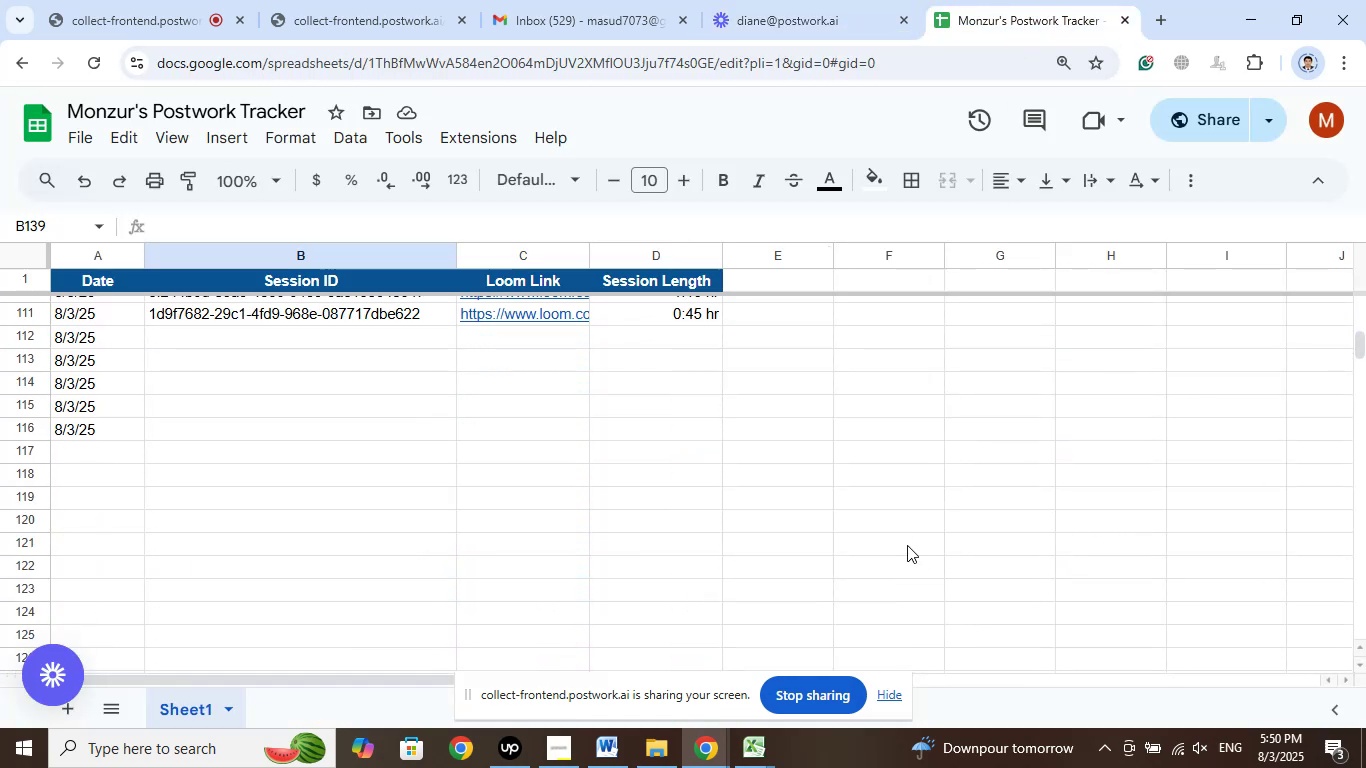 
left_click([907, 545])
 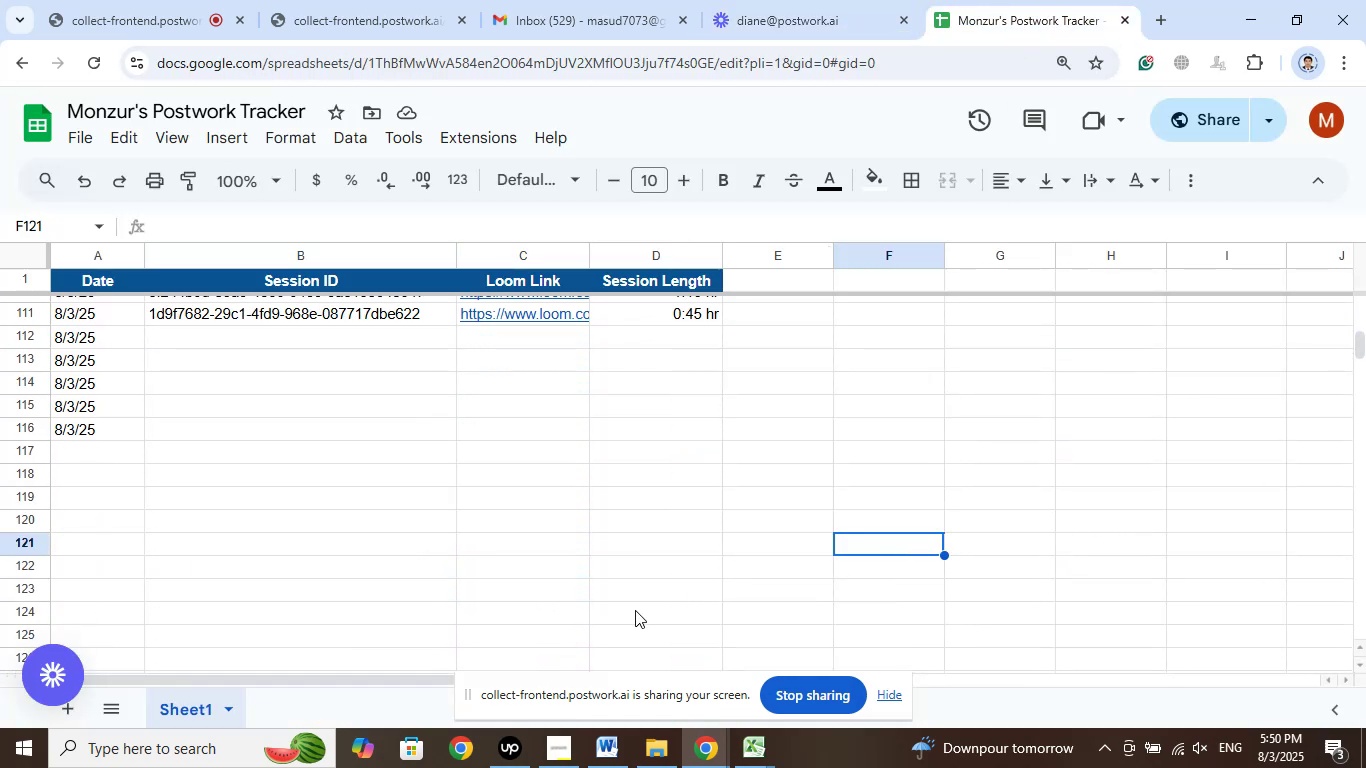 
left_click([635, 610])
 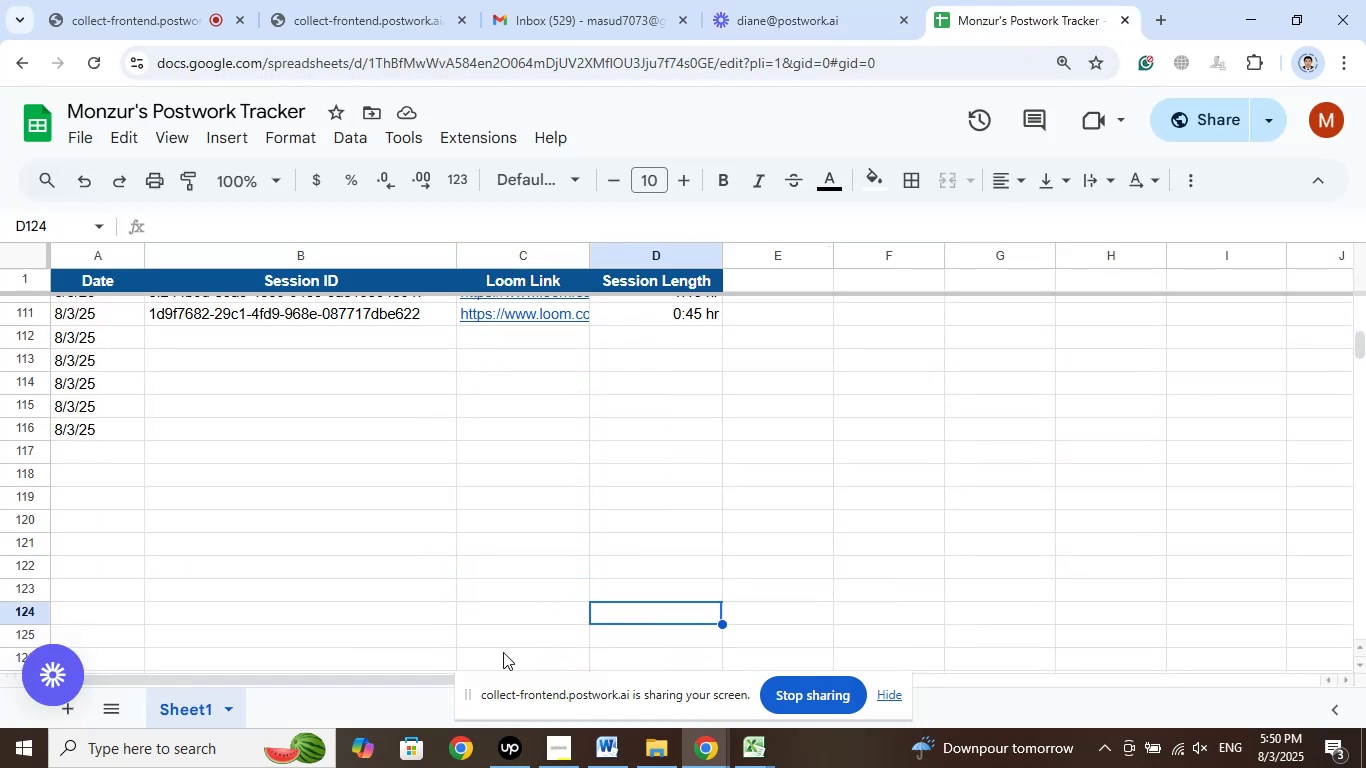 
left_click([503, 652])
 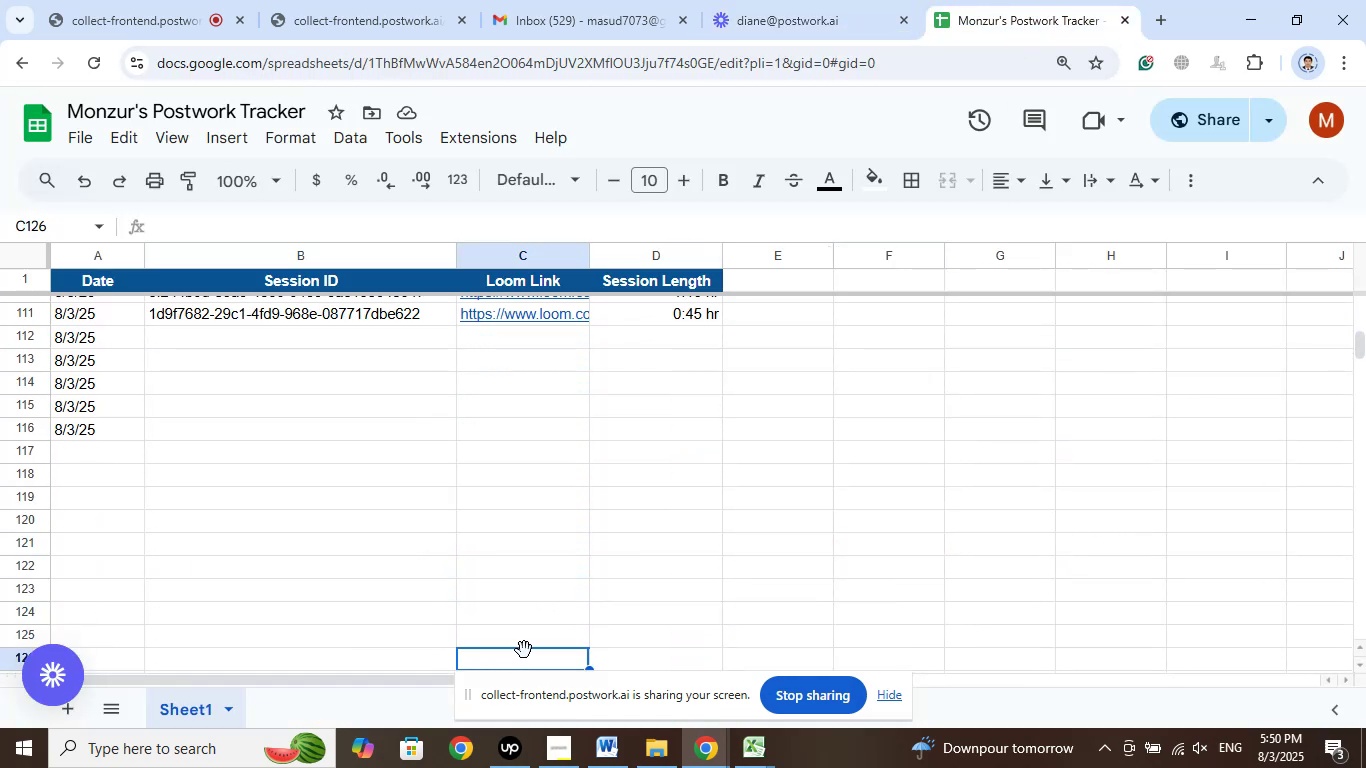 
scroll: coordinate [530, 645], scroll_direction: up, amount: 7.0
 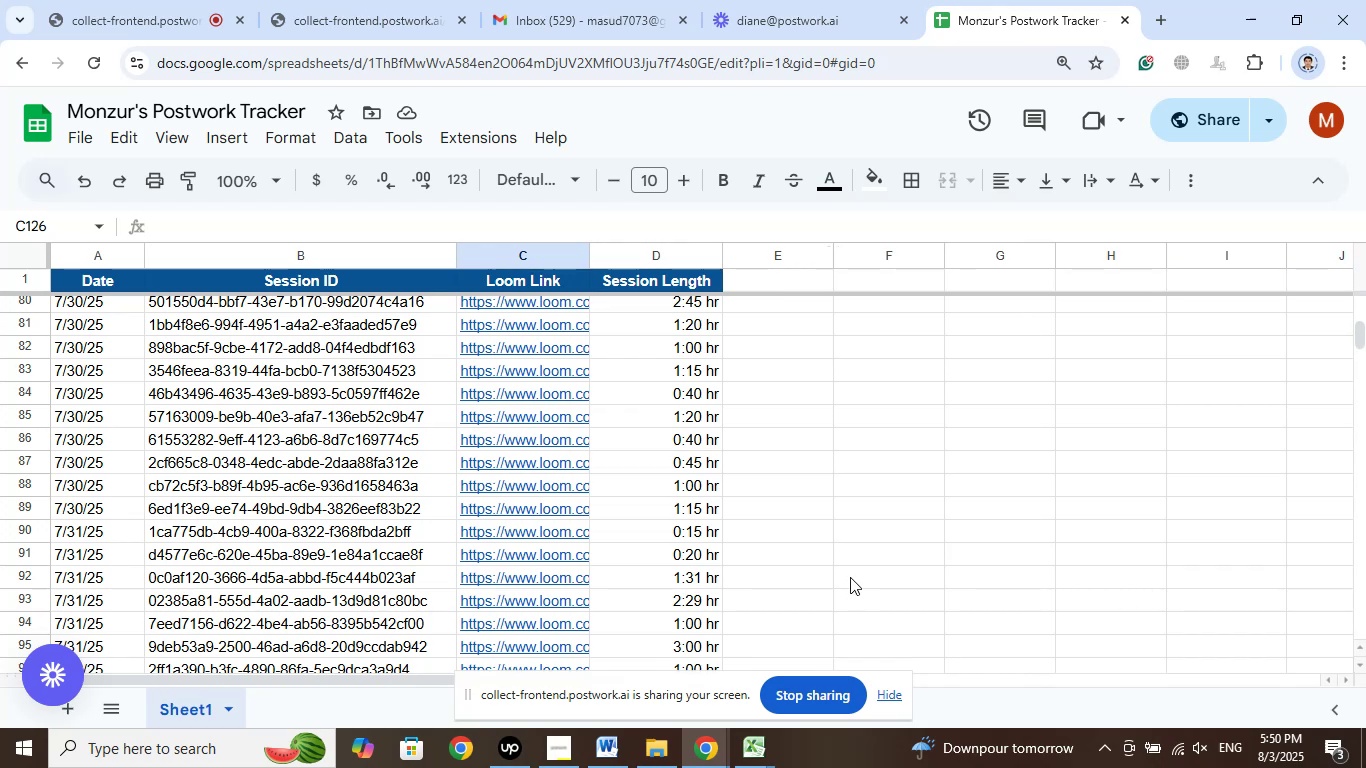 
wait(11.62)
 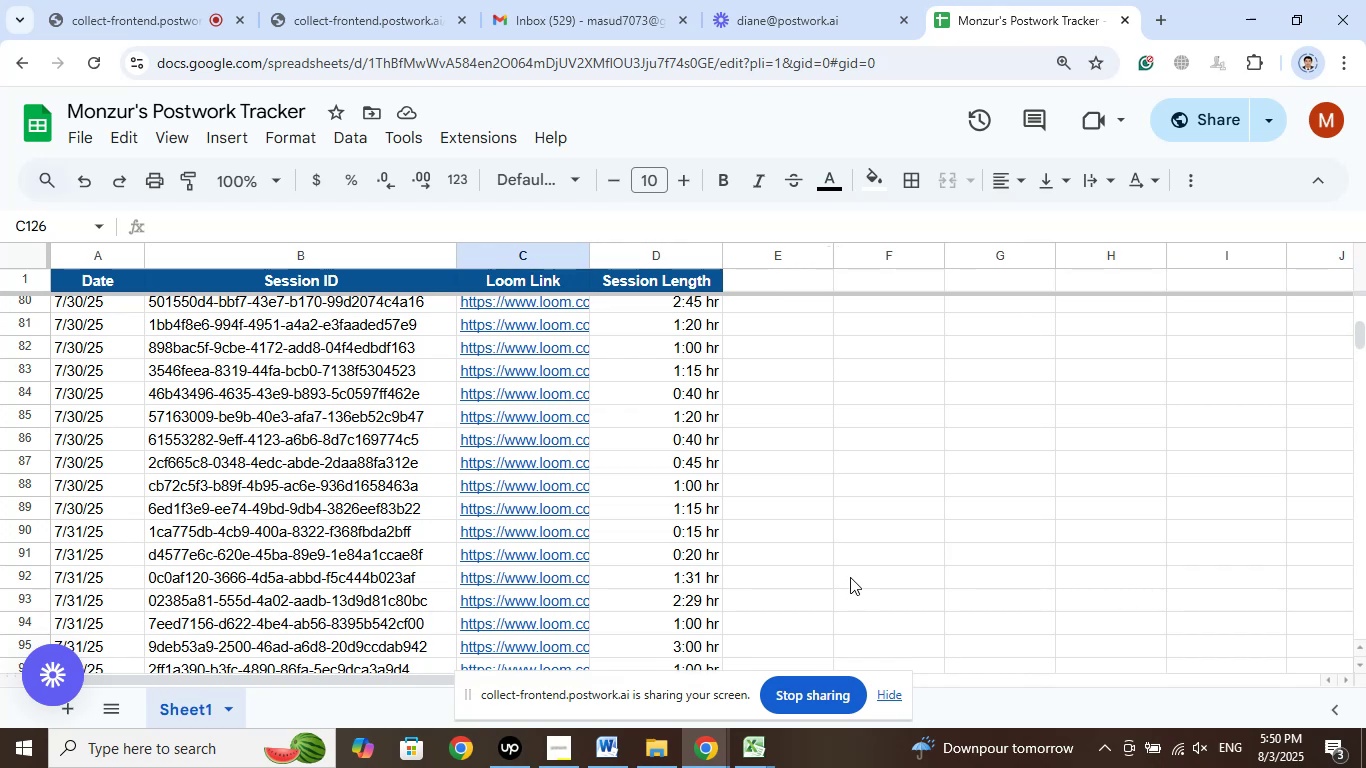 
scroll: coordinate [851, 570], scroll_direction: down, amount: 11.0
 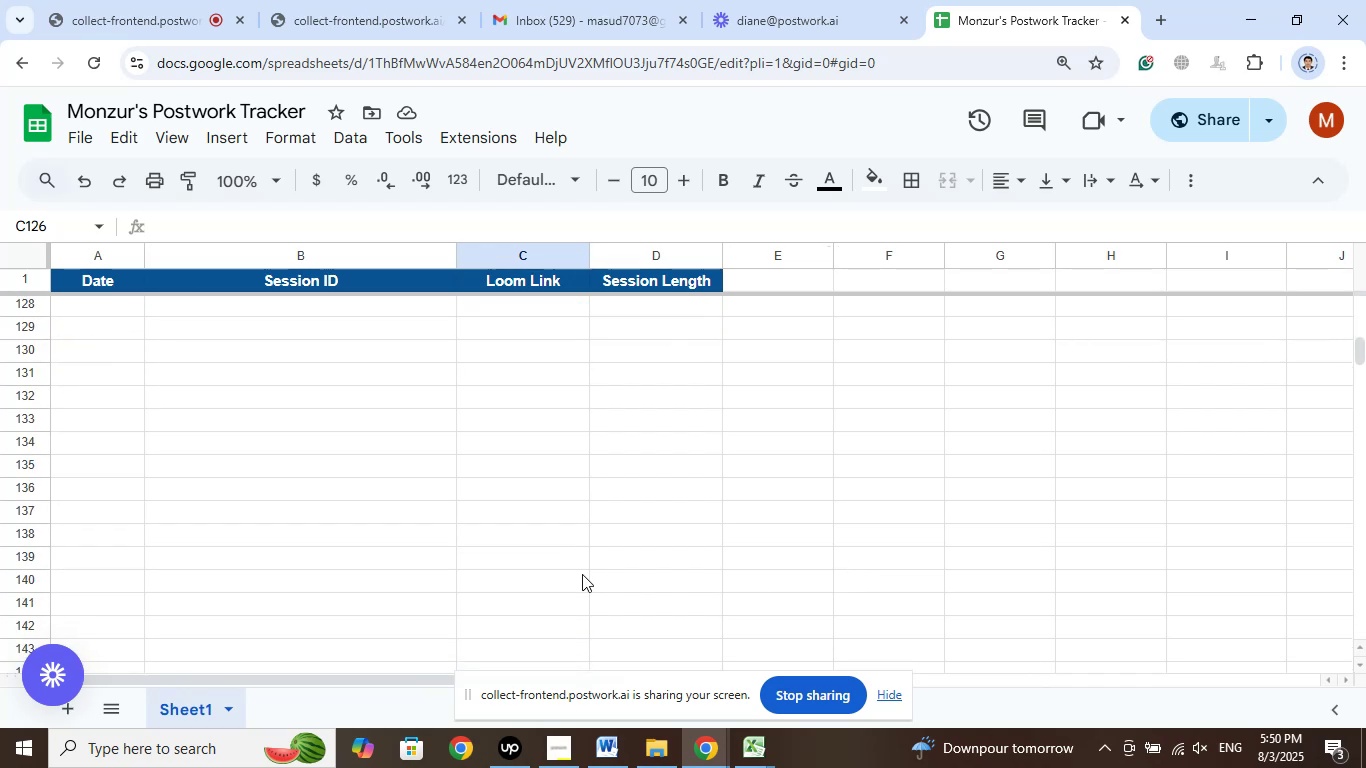 
left_click([582, 574])
 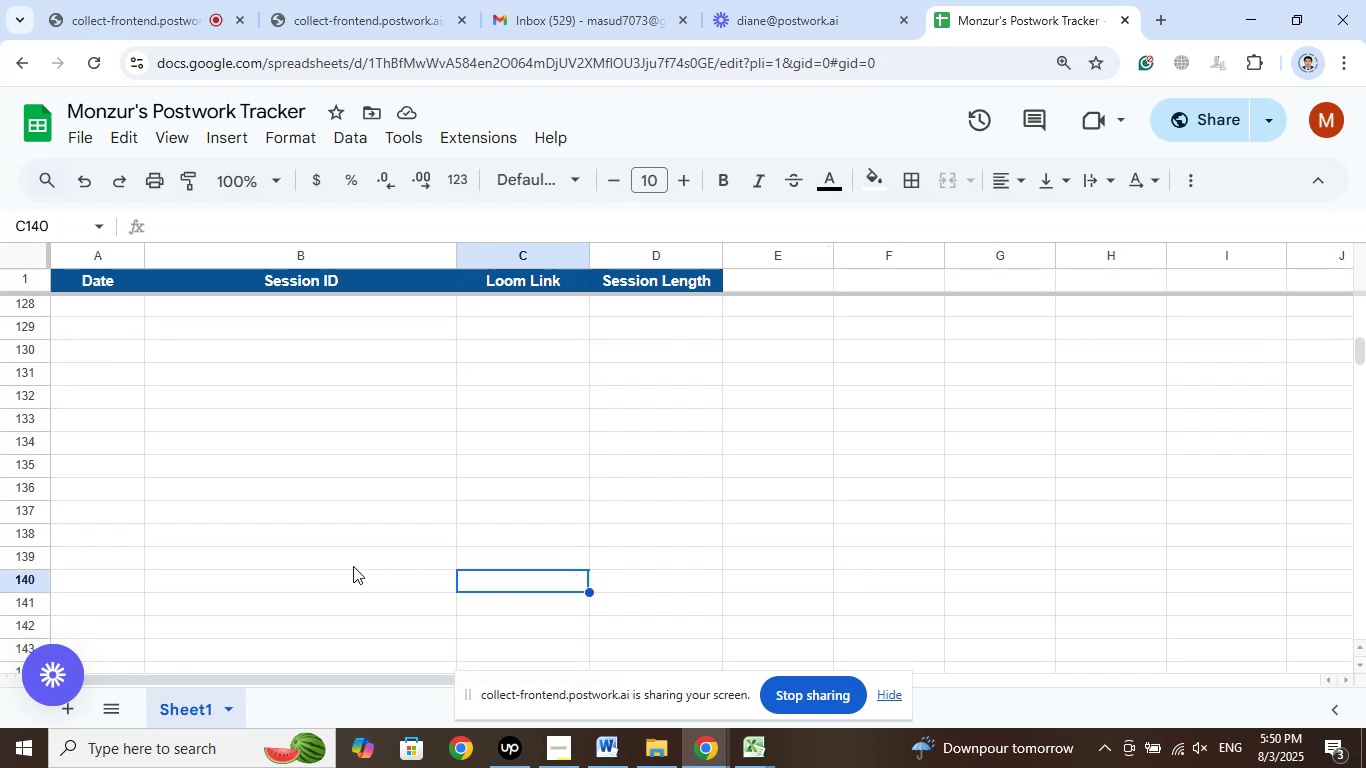 
double_click([353, 566])
 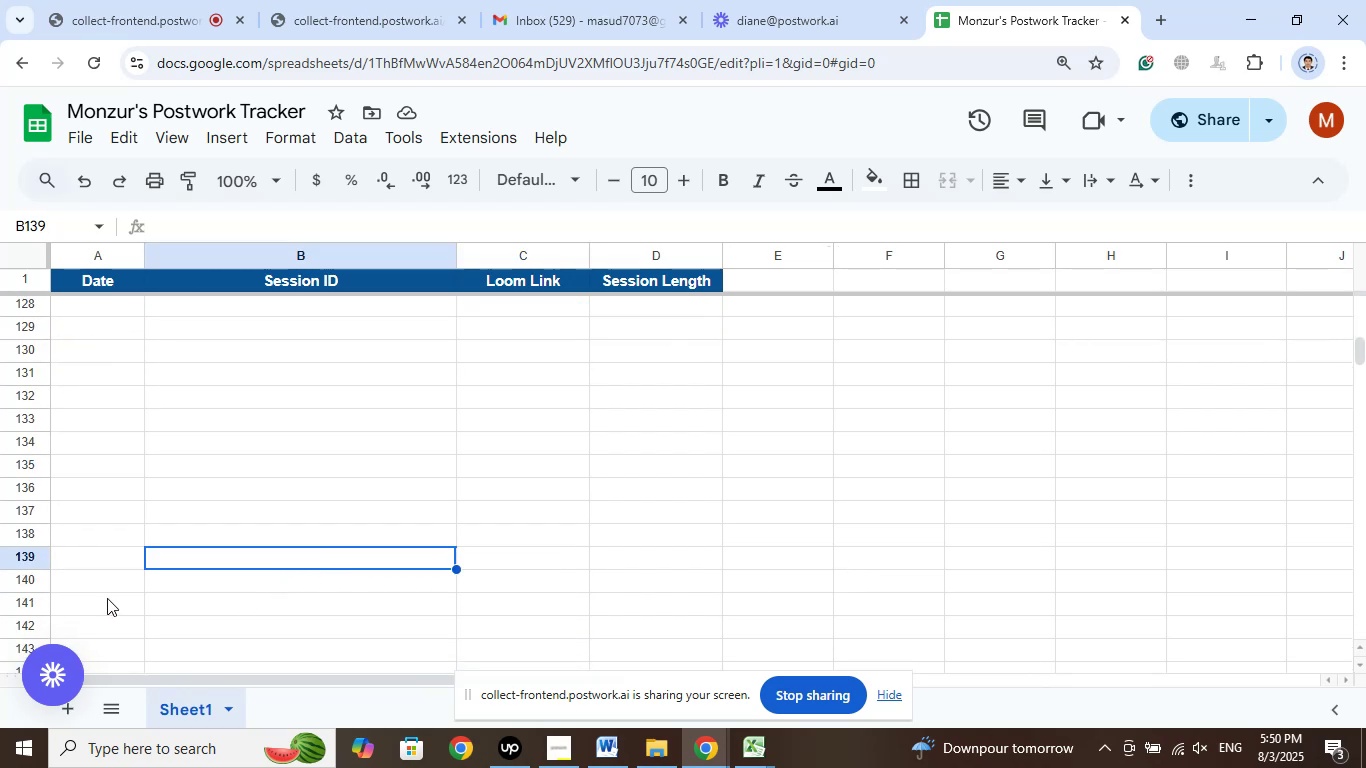 
left_click([85, 590])
 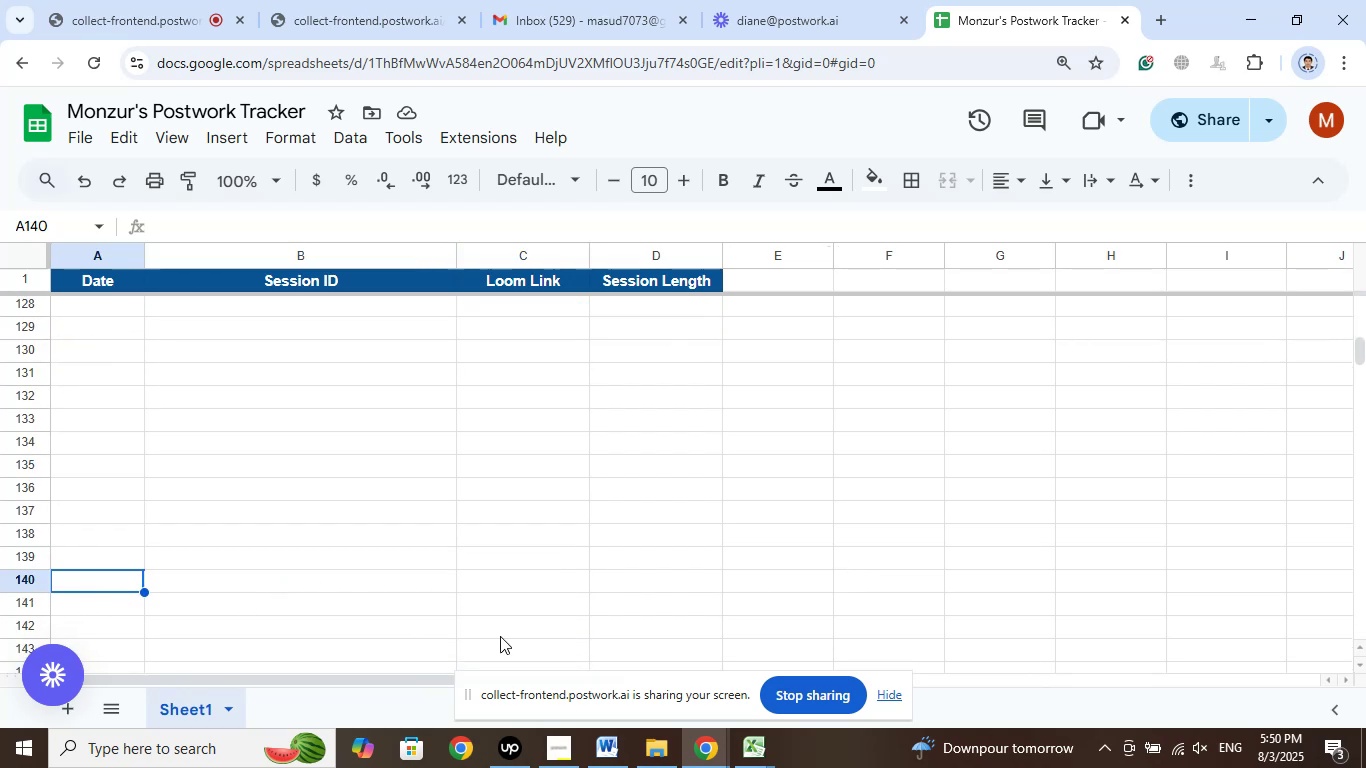 
scroll: coordinate [584, 627], scroll_direction: up, amount: 11.0
 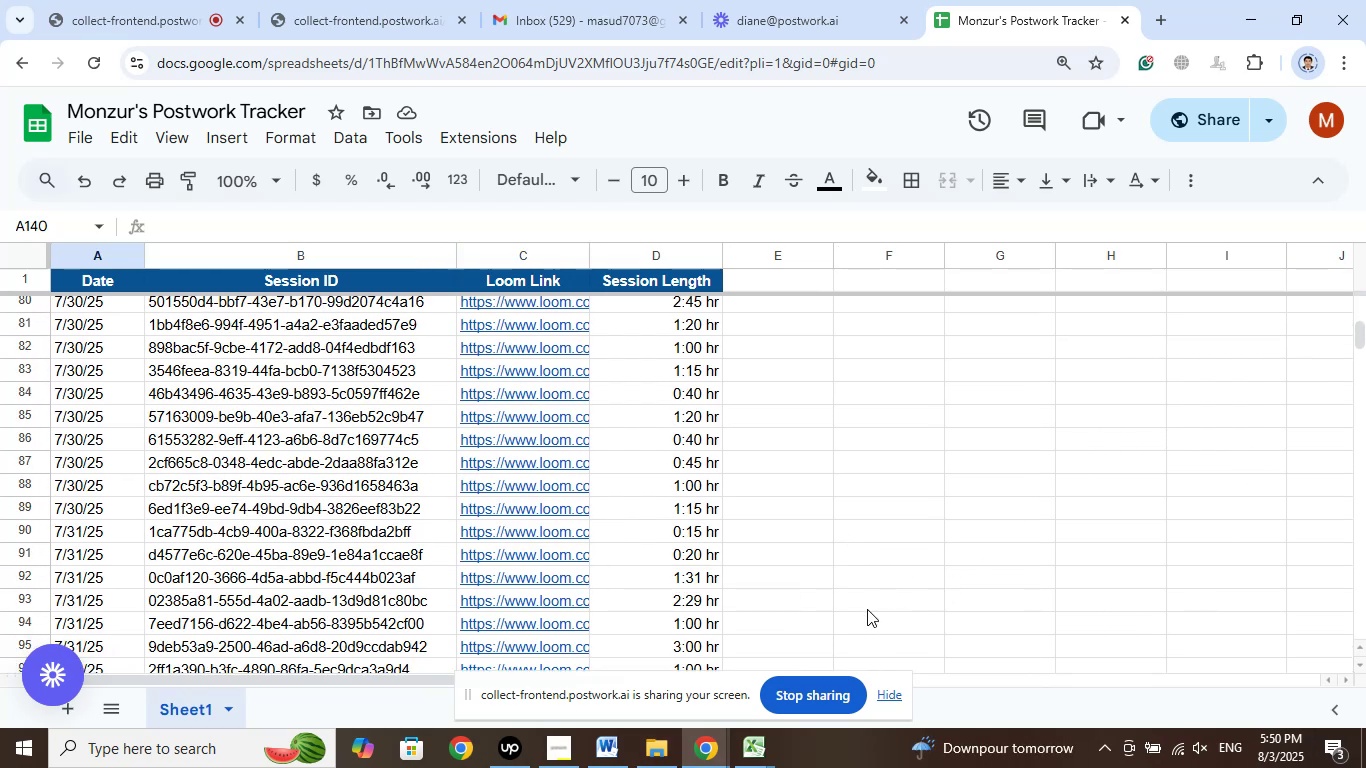 
wait(6.01)
 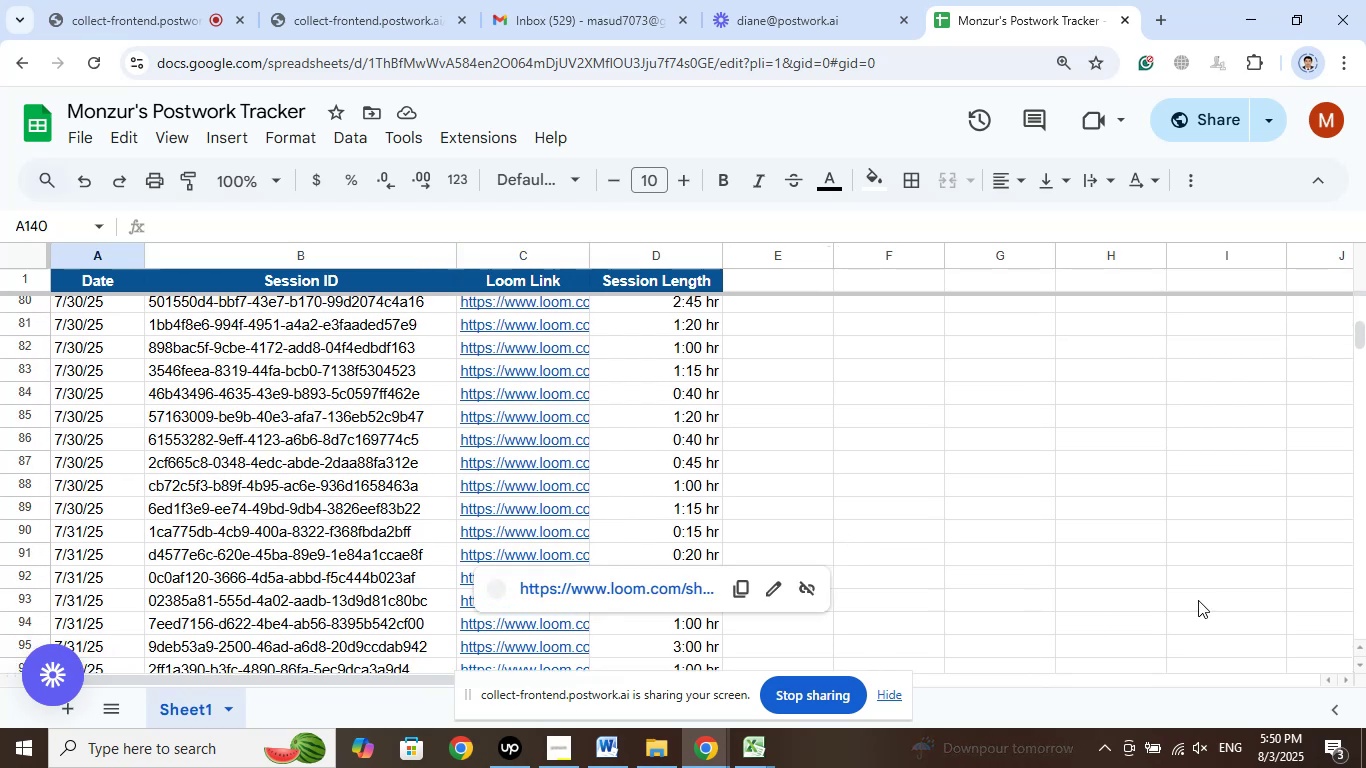 
left_click([803, 26])
 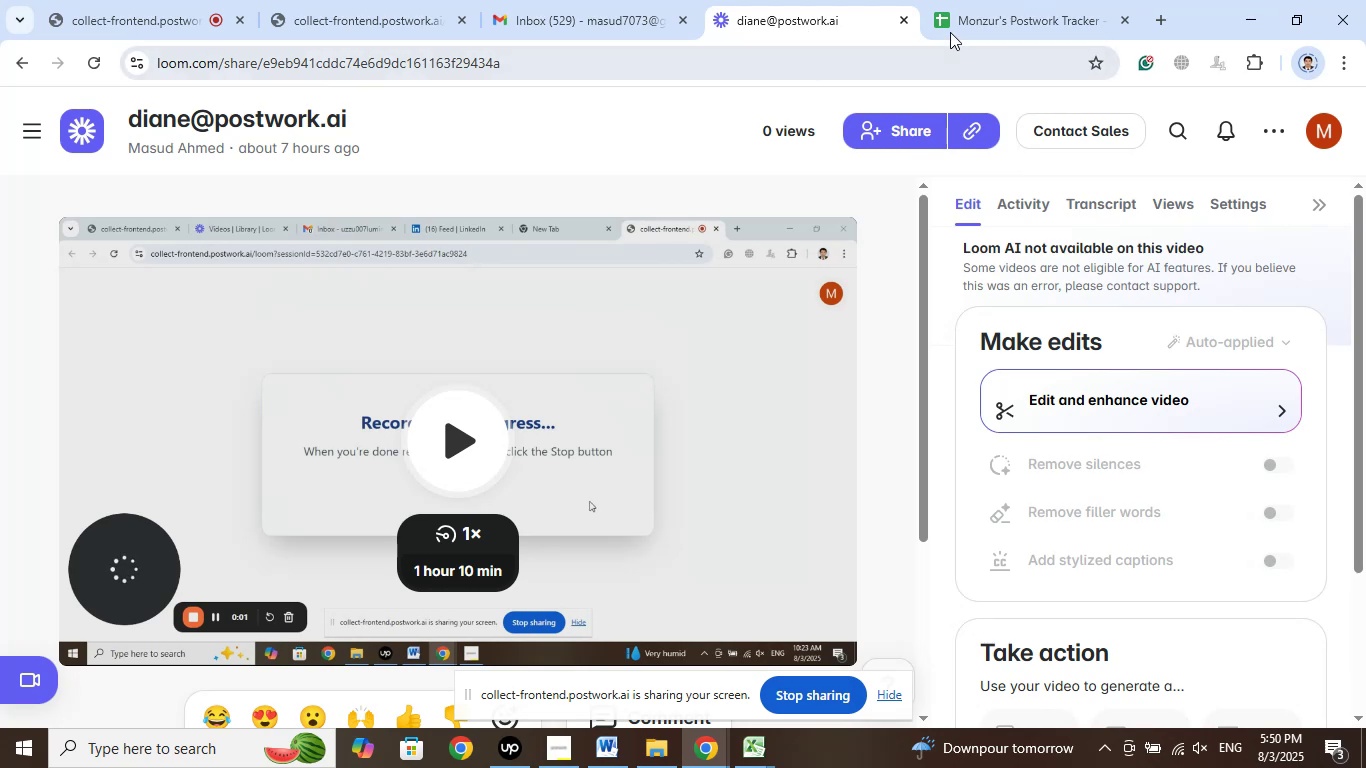 
left_click([965, 22])
 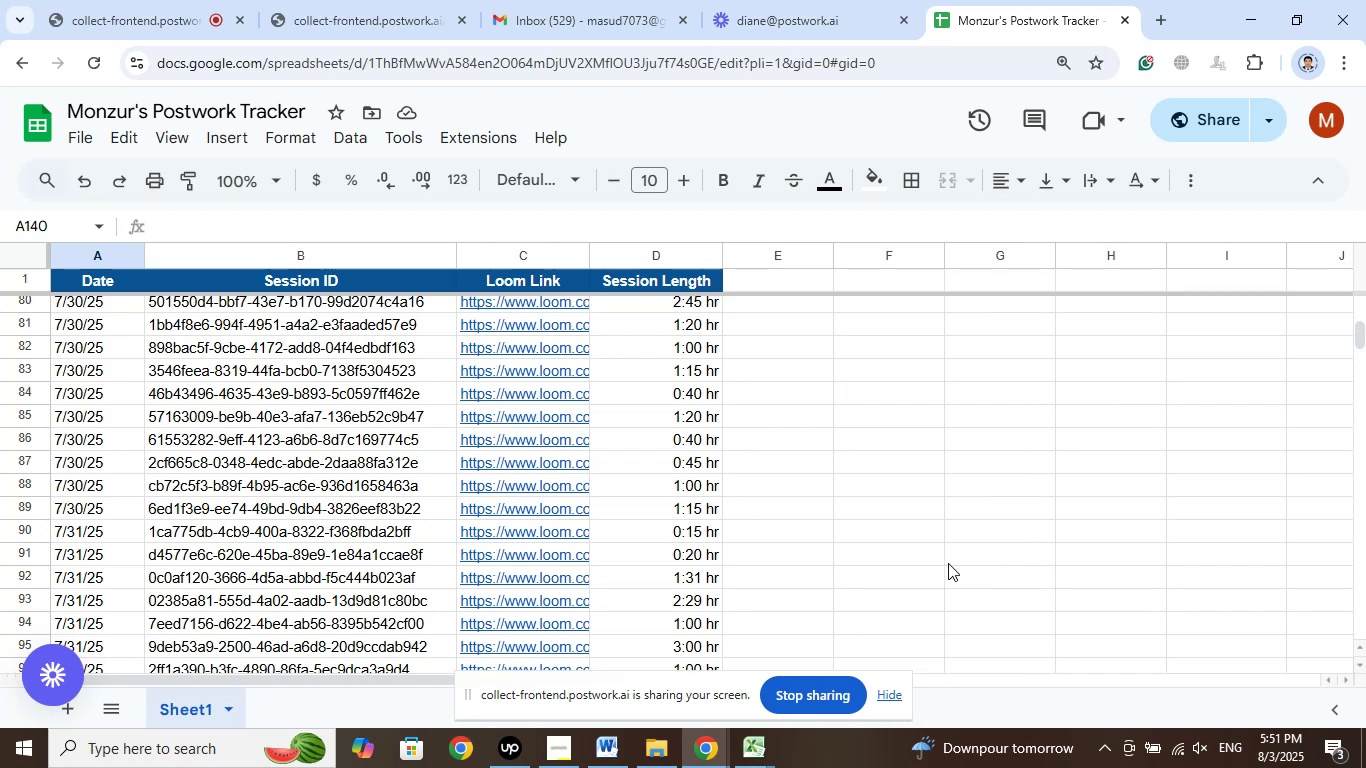 
wait(17.43)
 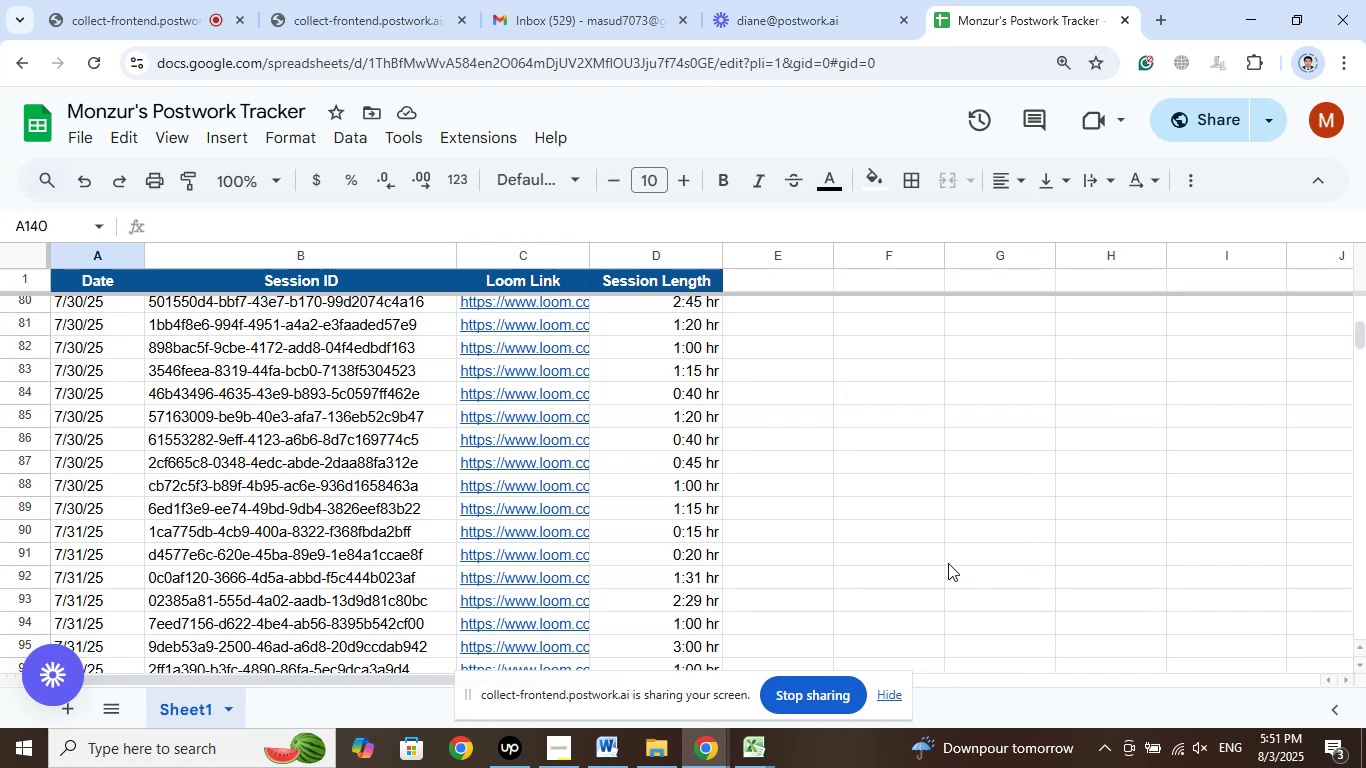 
scroll: coordinate [881, 568], scroll_direction: down, amount: 10.0
 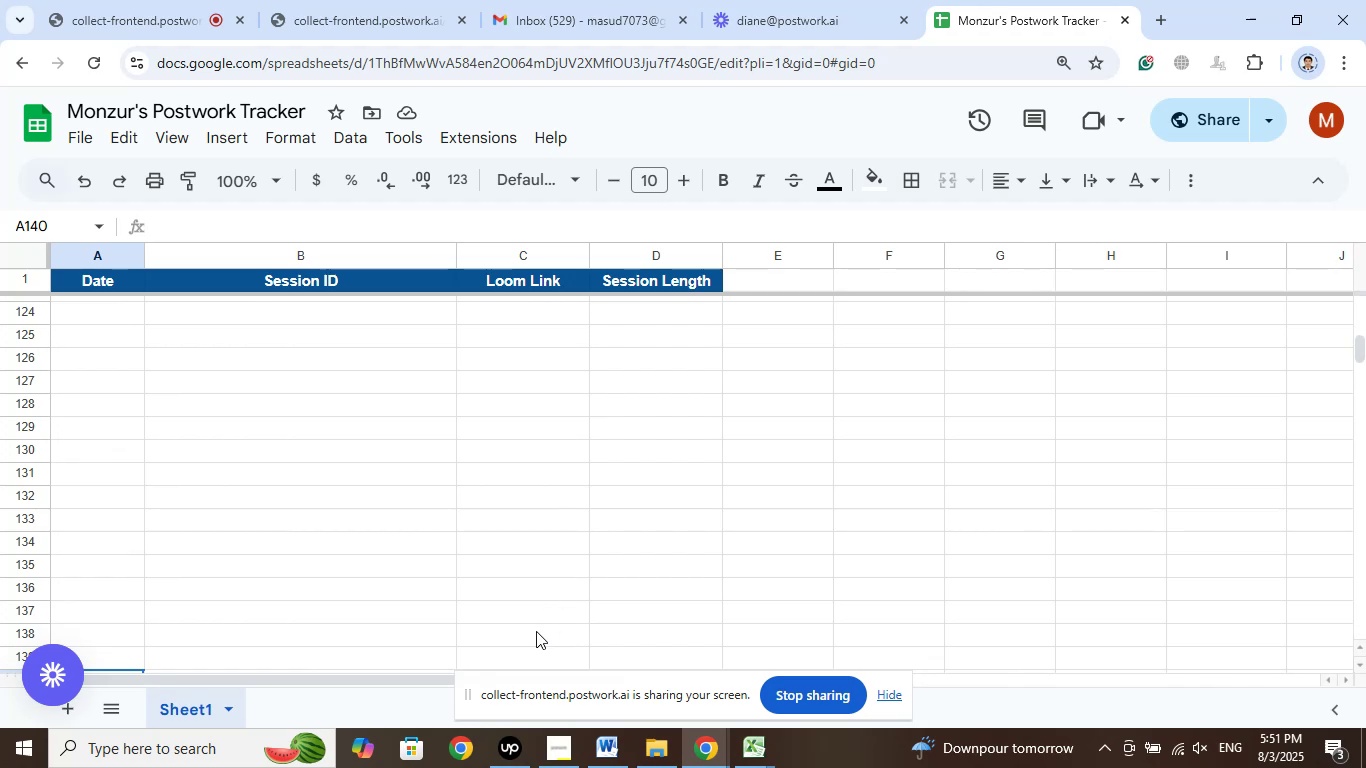 
left_click([531, 638])
 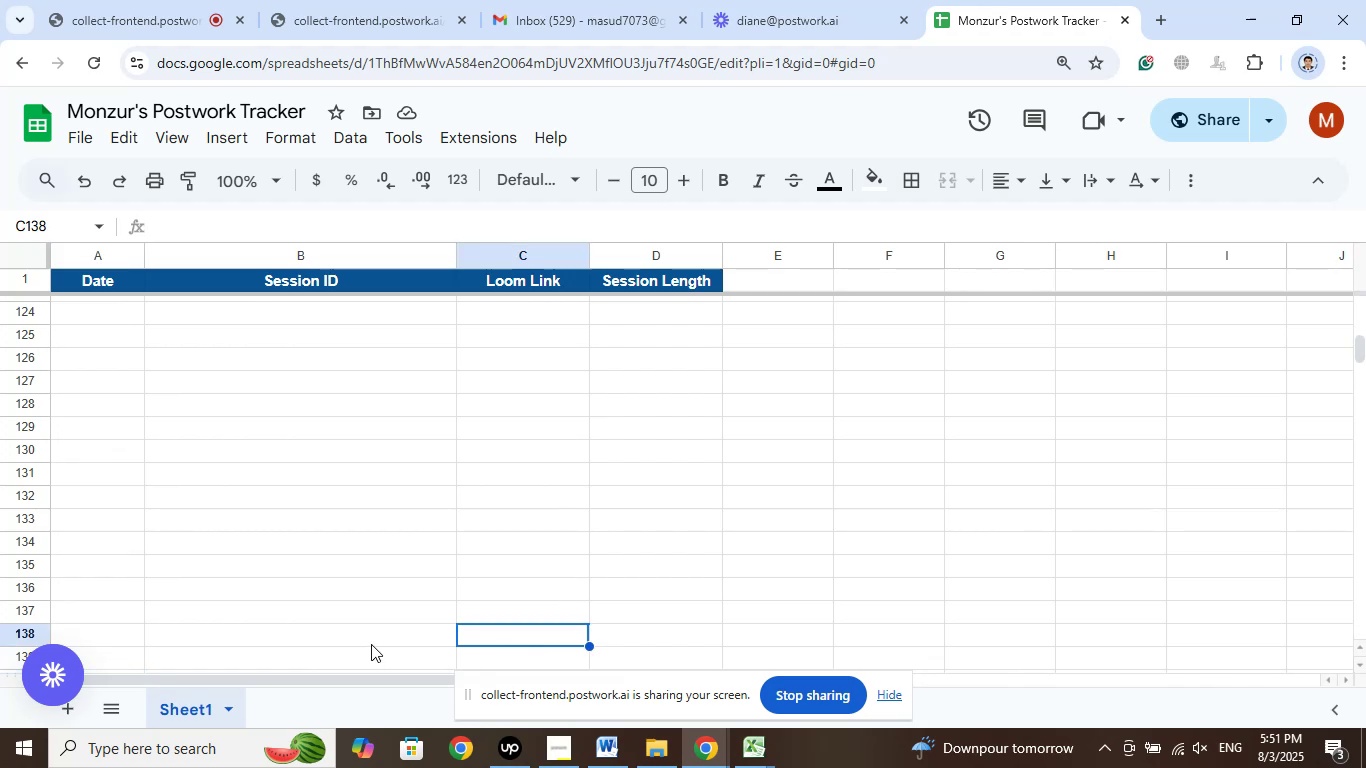 
left_click([366, 642])
 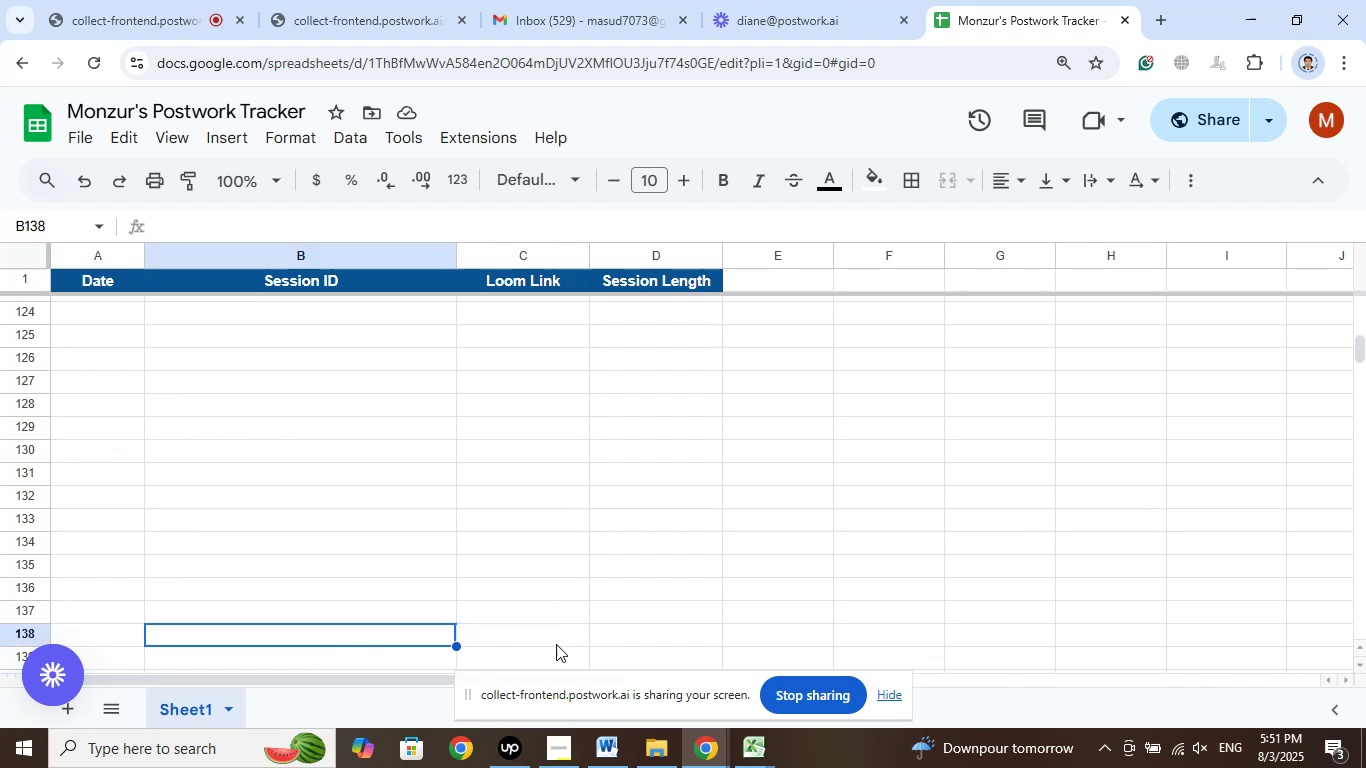 
scroll: coordinate [851, 620], scroll_direction: up, amount: 11.0
 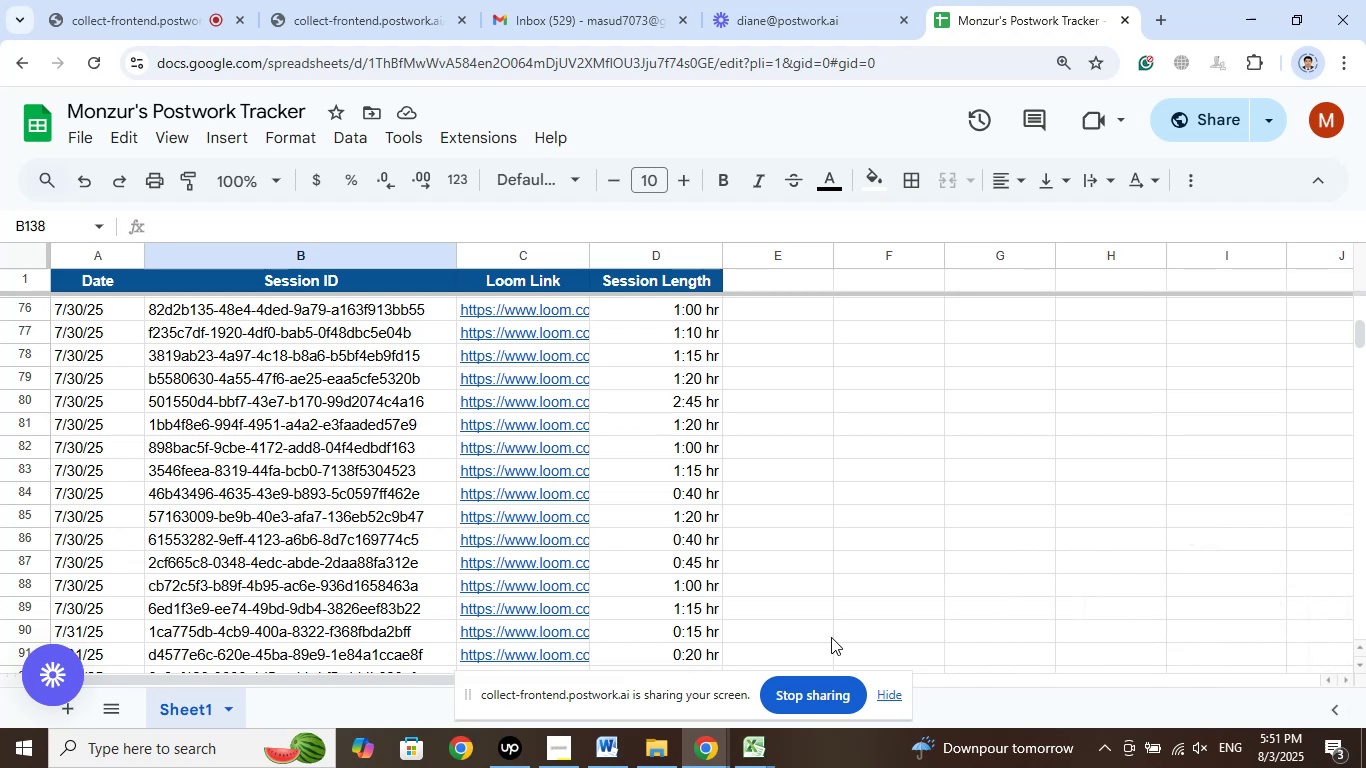 
wait(22.59)
 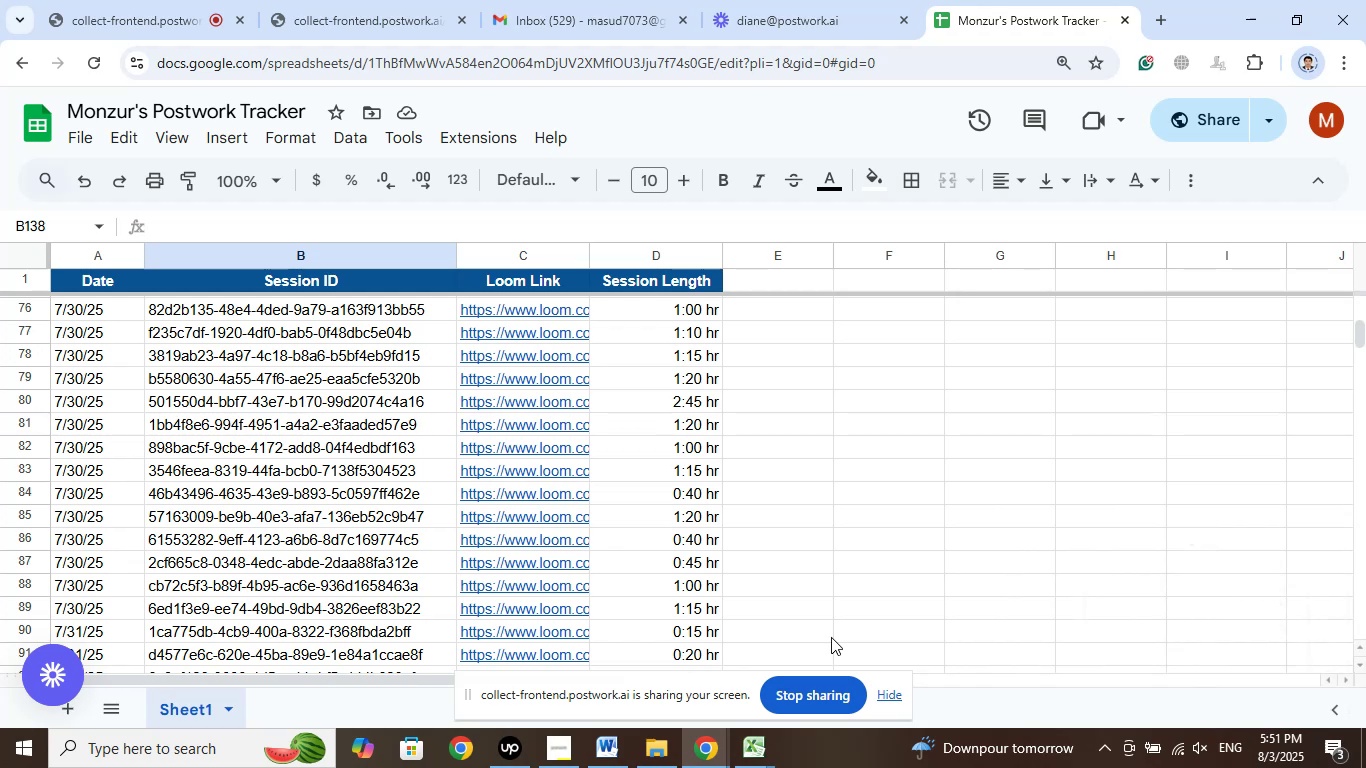 
left_click([127, 4])
 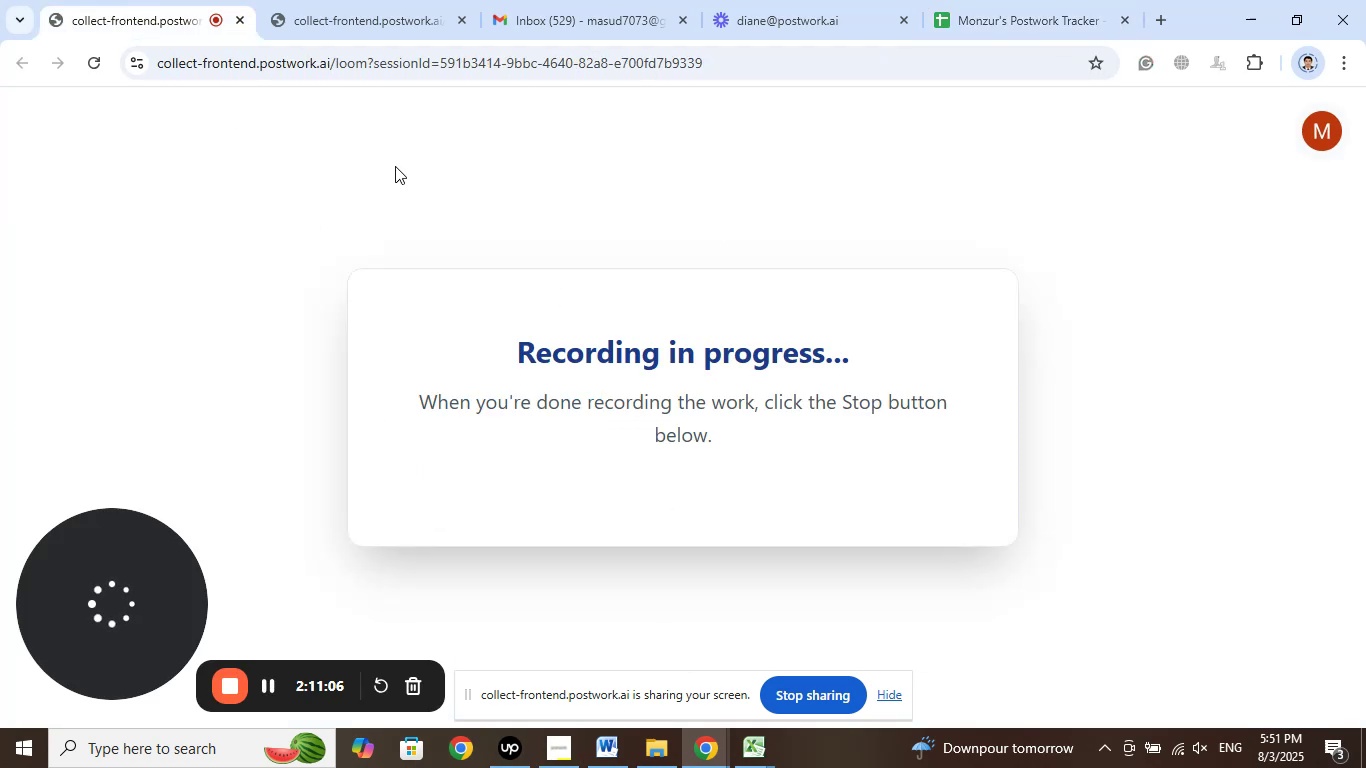 
left_click([364, 27])
 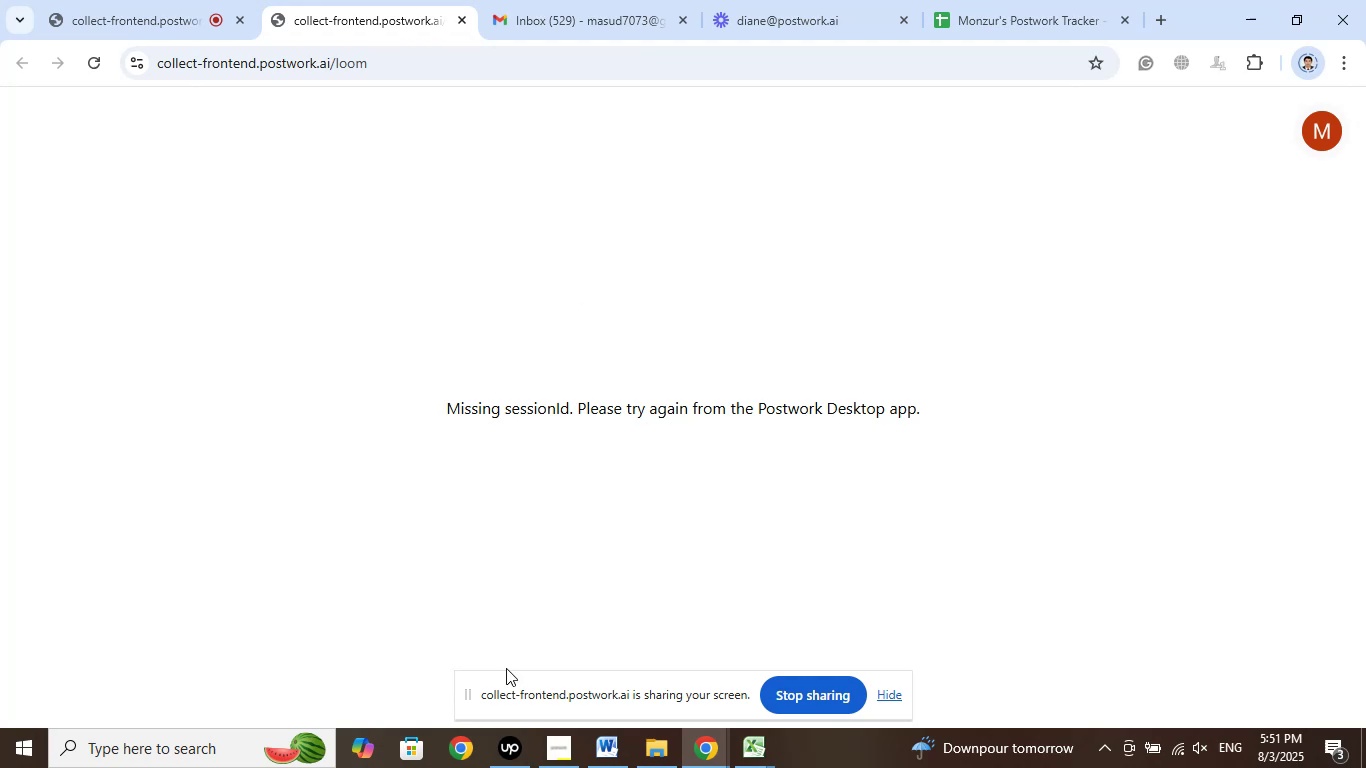 
left_click([765, 20])
 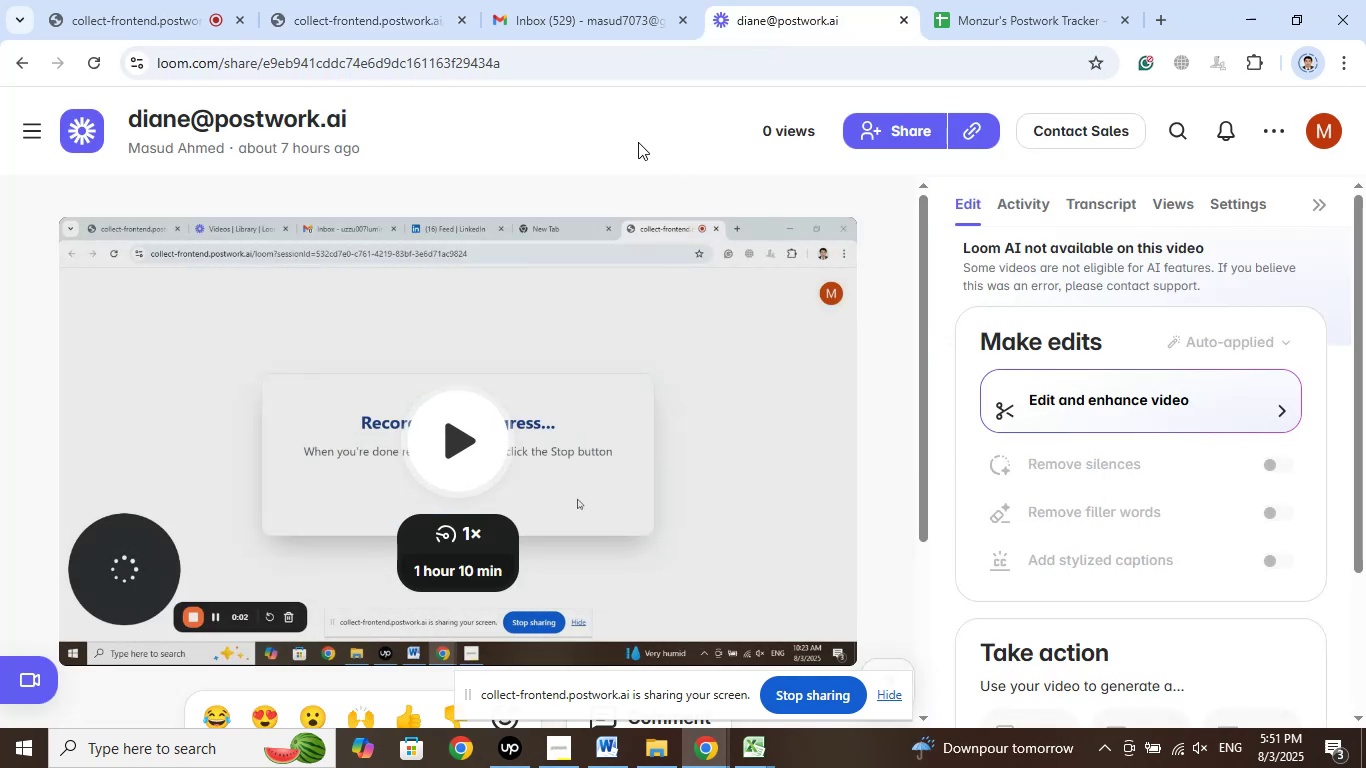 
wait(8.52)
 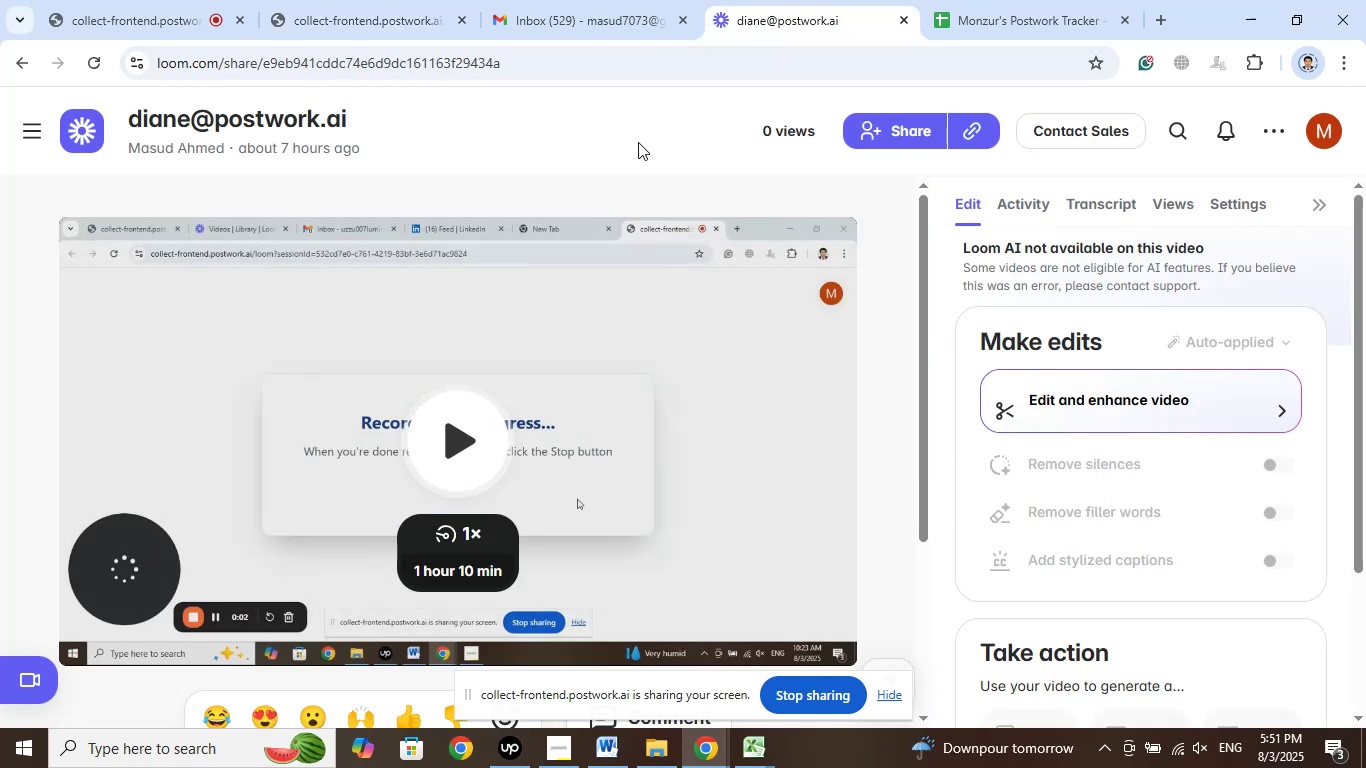 
left_click([552, 757])
 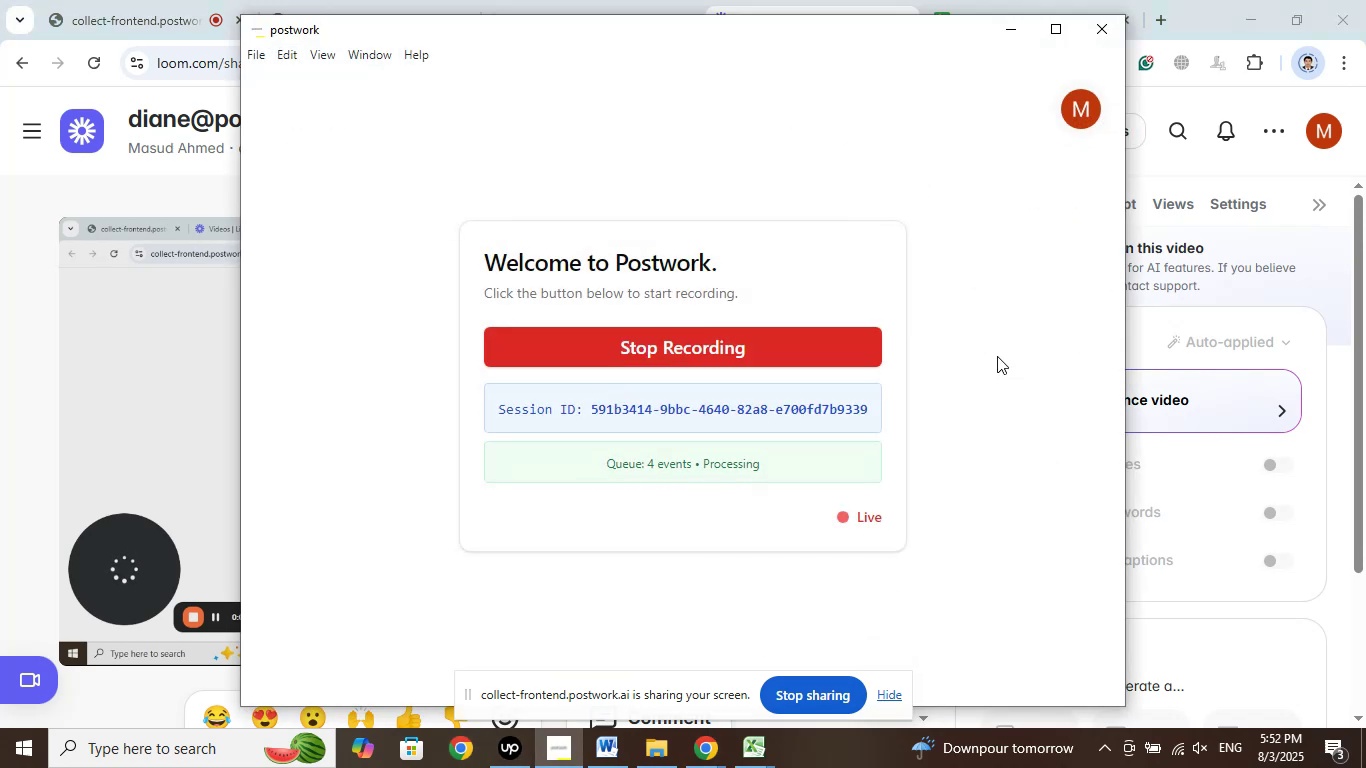 
left_click([1006, 39])
 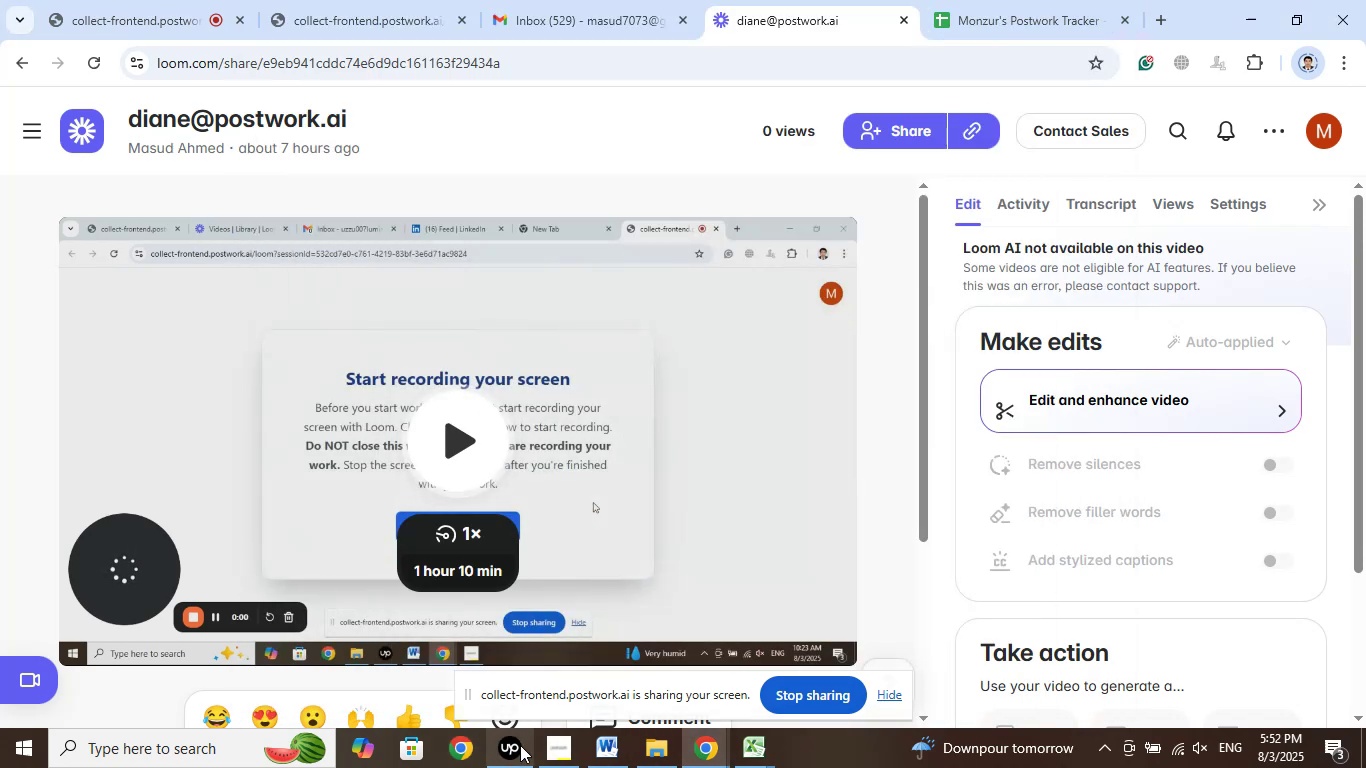 
left_click([506, 751])
 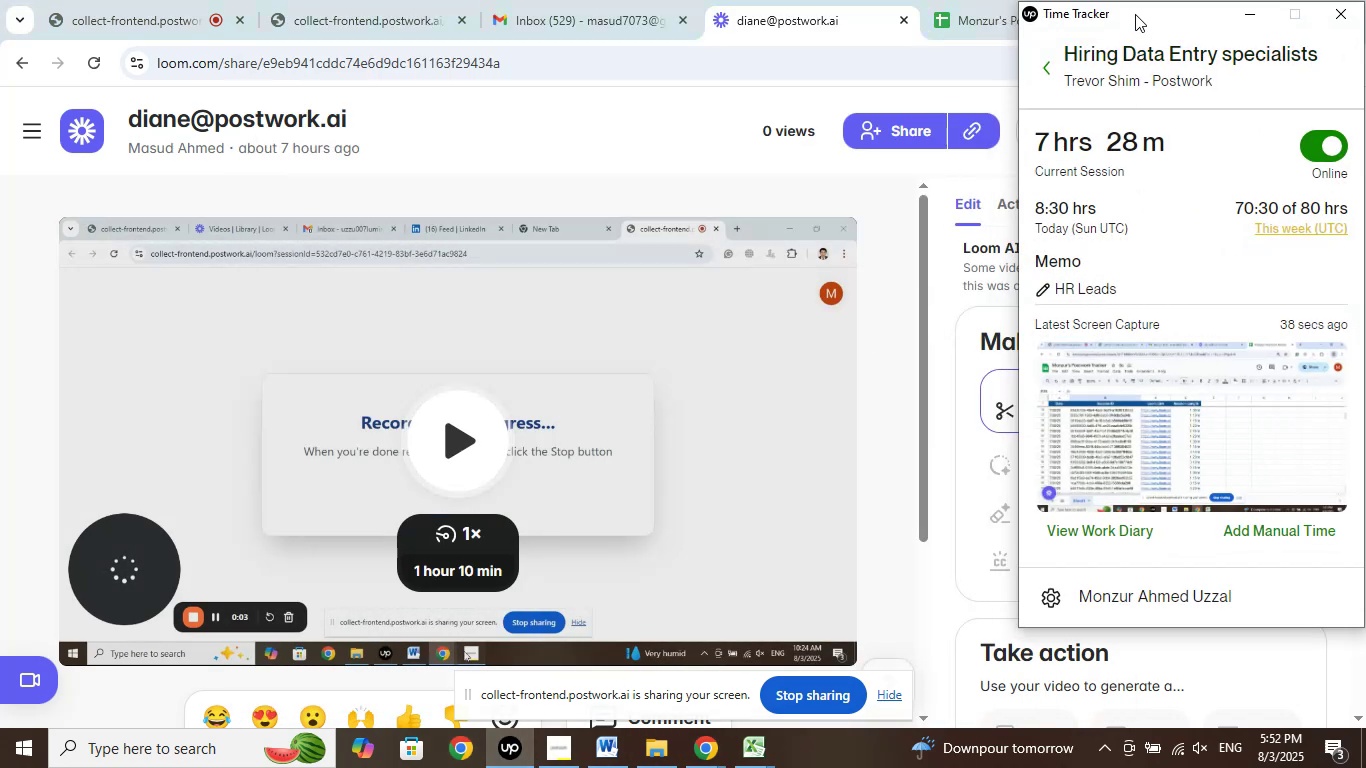 
left_click([1247, 21])
 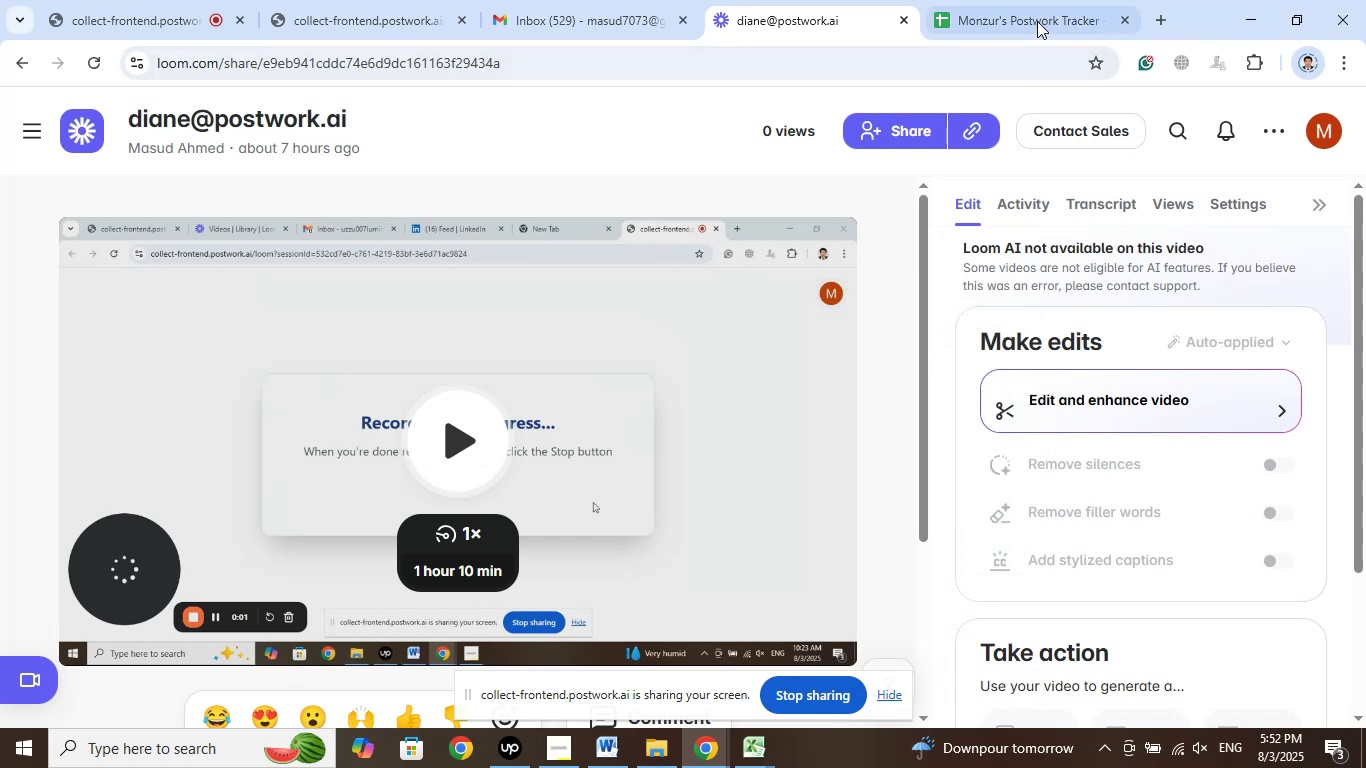 
left_click([1031, 7])
 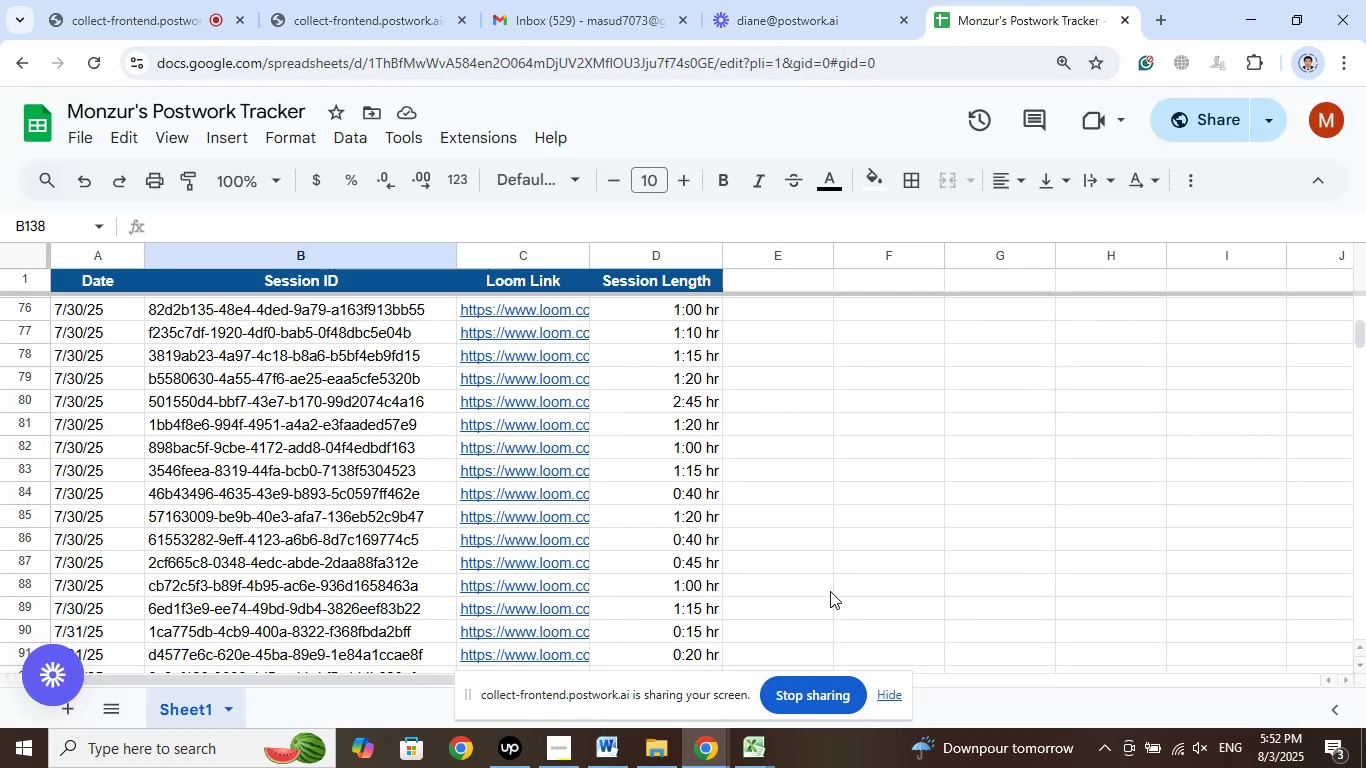 
scroll: coordinate [775, 557], scroll_direction: down, amount: 12.0
 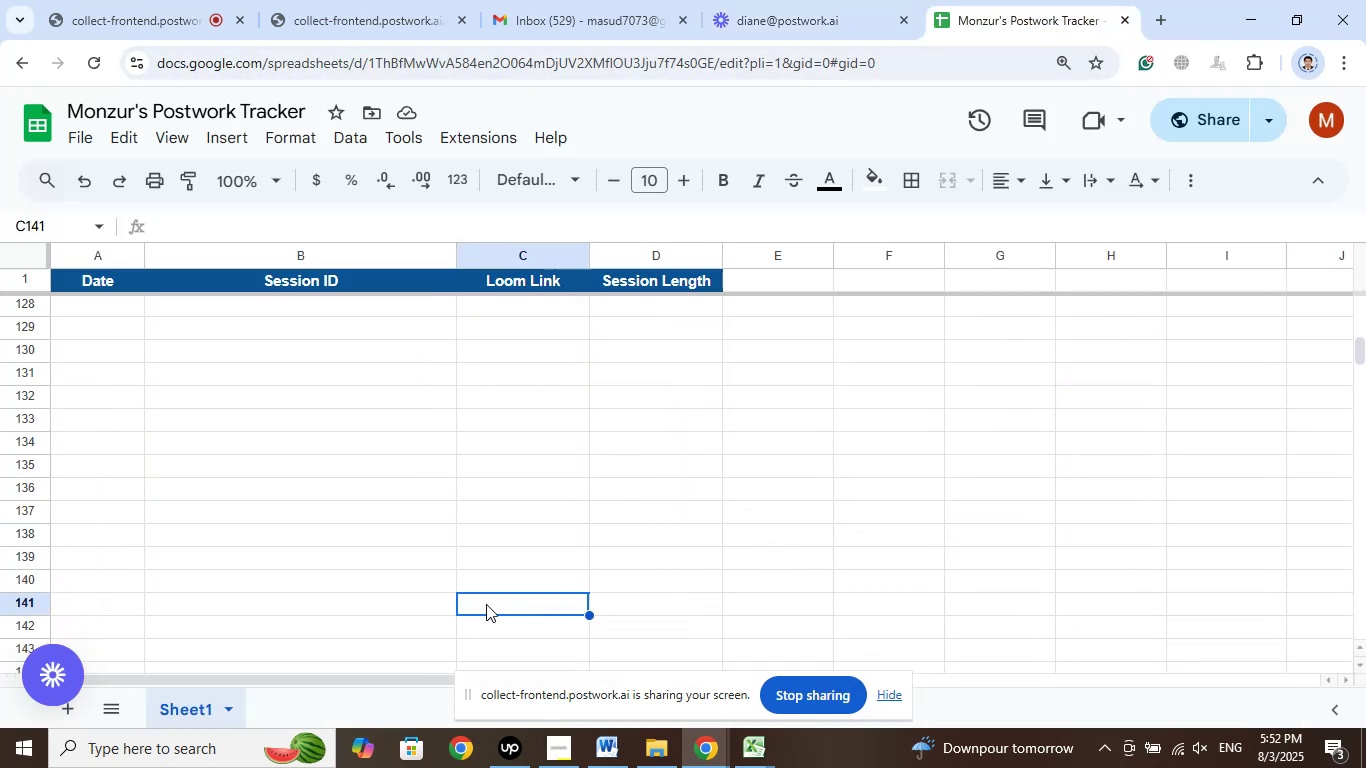 
double_click([318, 603])
 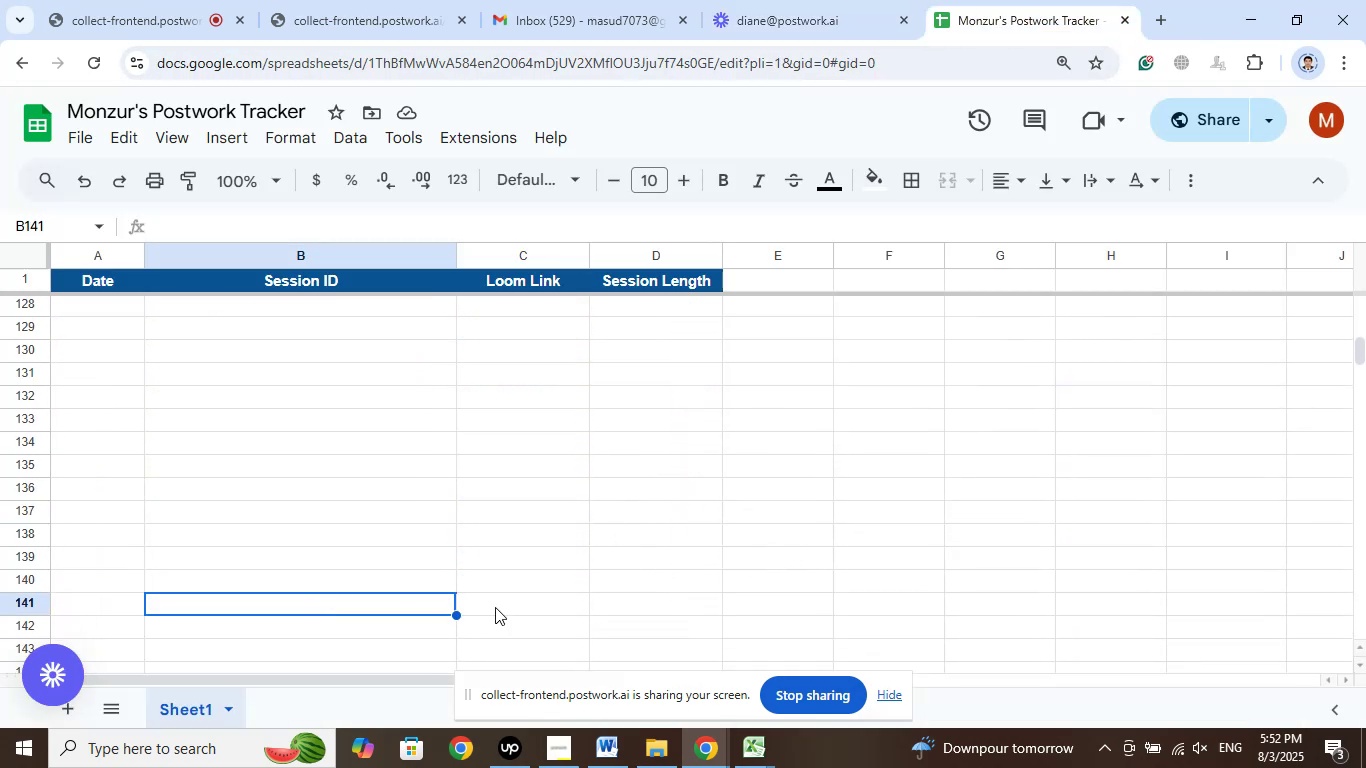 
scroll: coordinate [522, 606], scroll_direction: up, amount: 11.0
 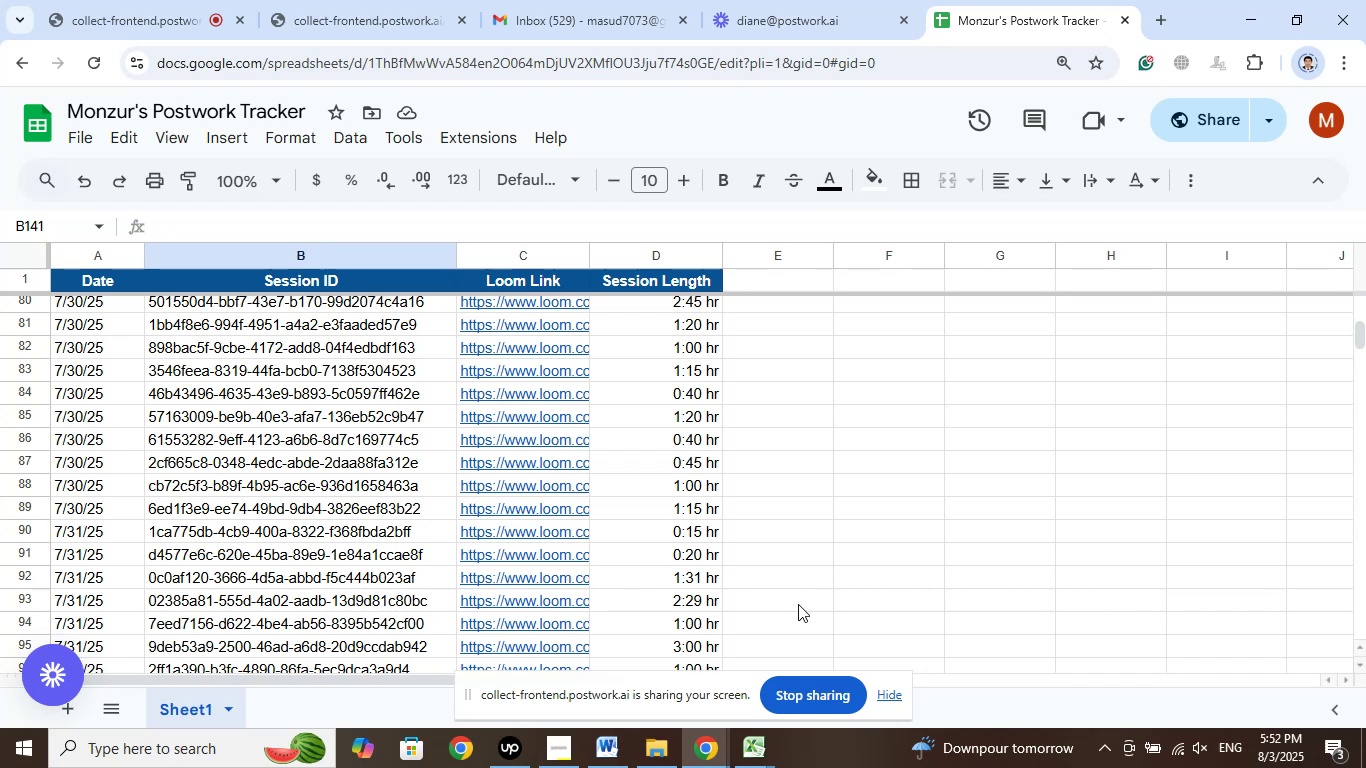 
wait(15.46)
 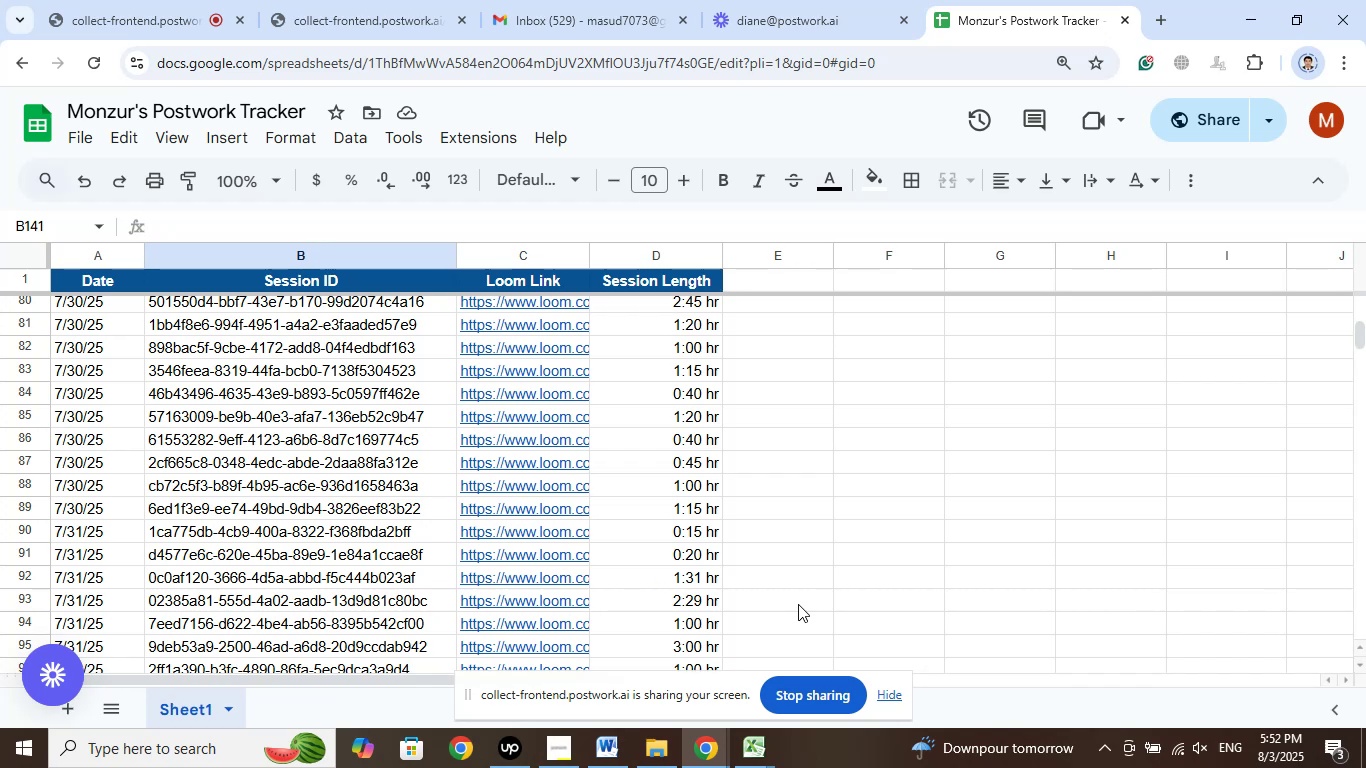 
scroll: coordinate [789, 597], scroll_direction: down, amount: 10.0
 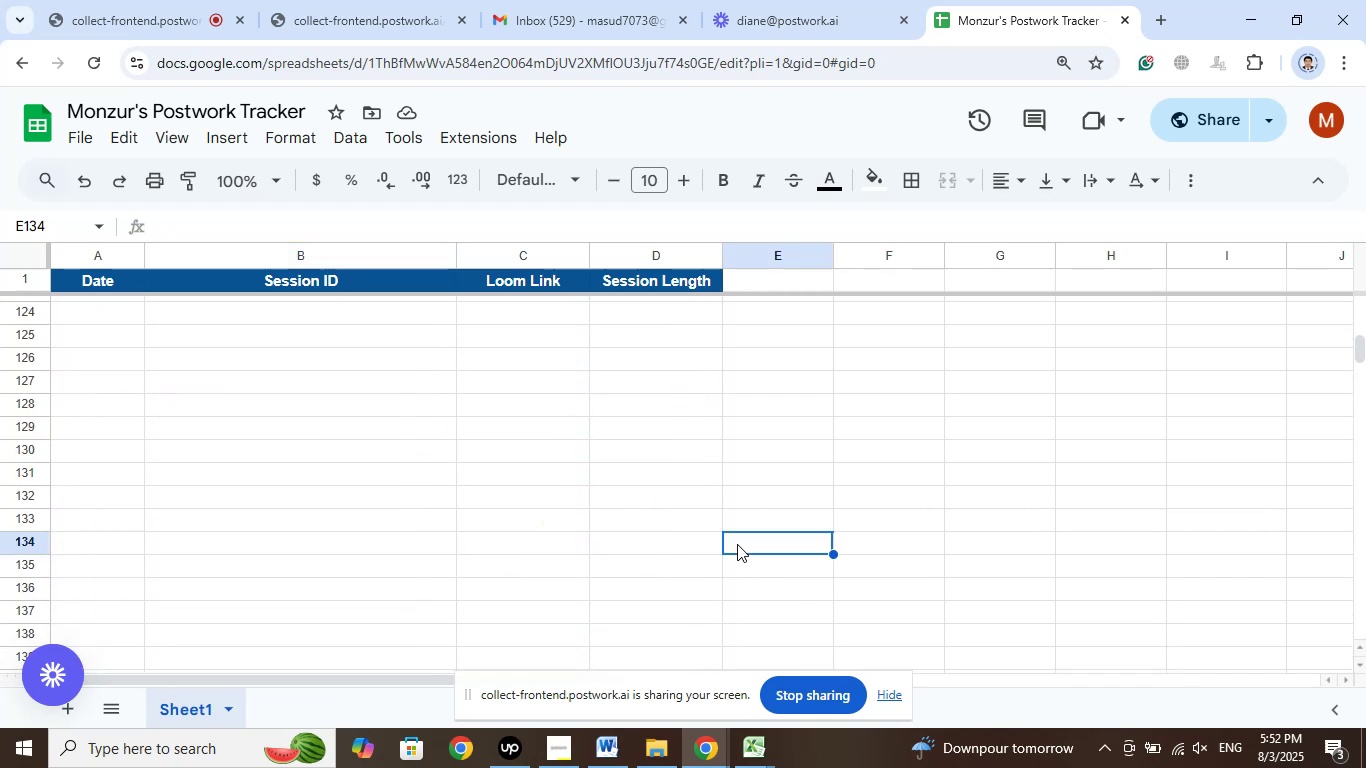 
double_click([561, 533])
 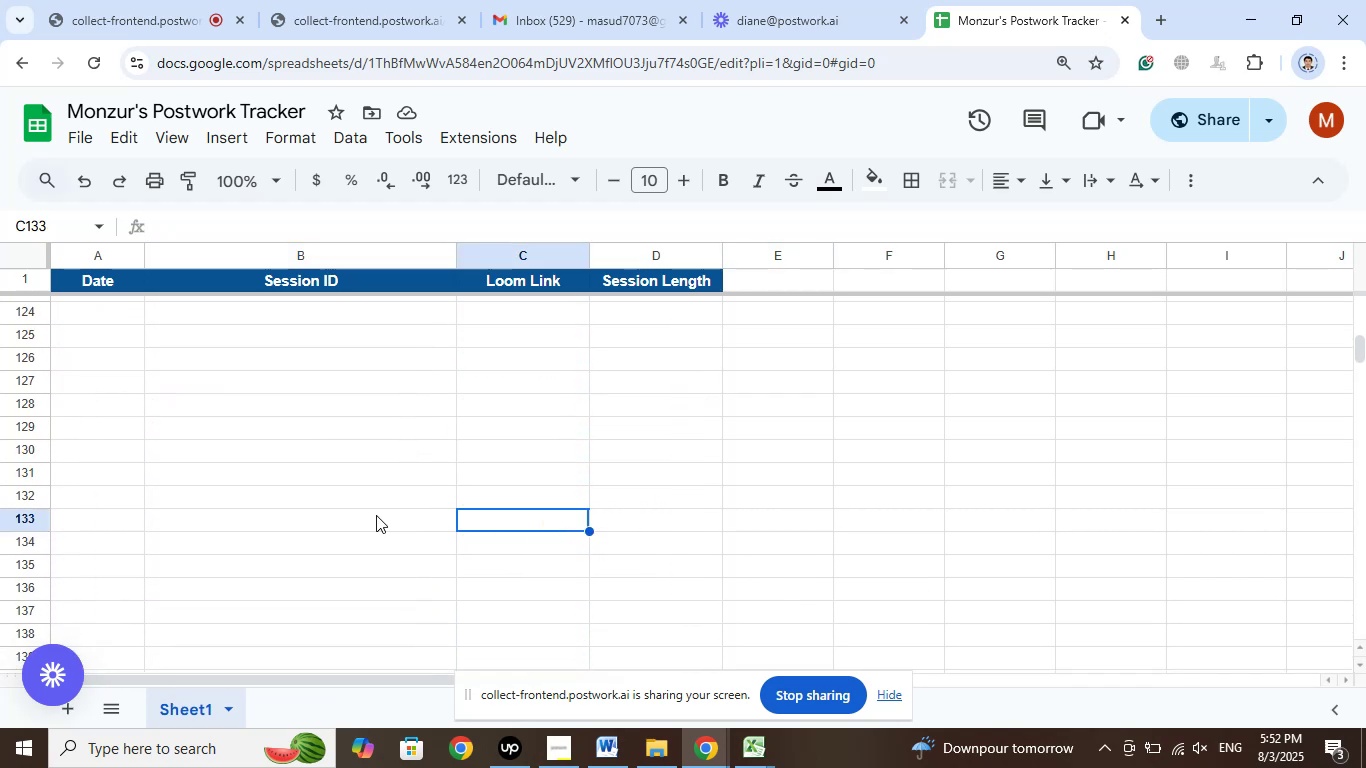 
left_click([376, 515])
 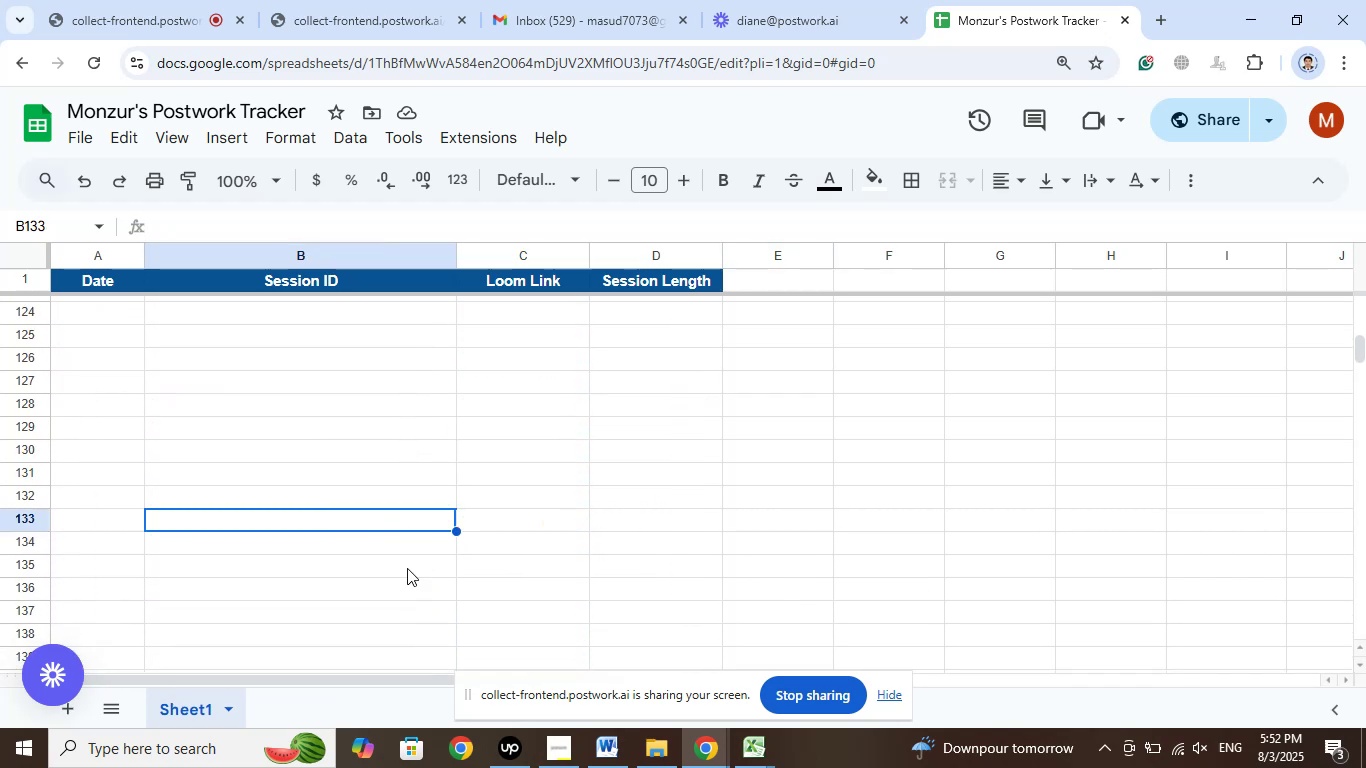 
left_click([405, 573])
 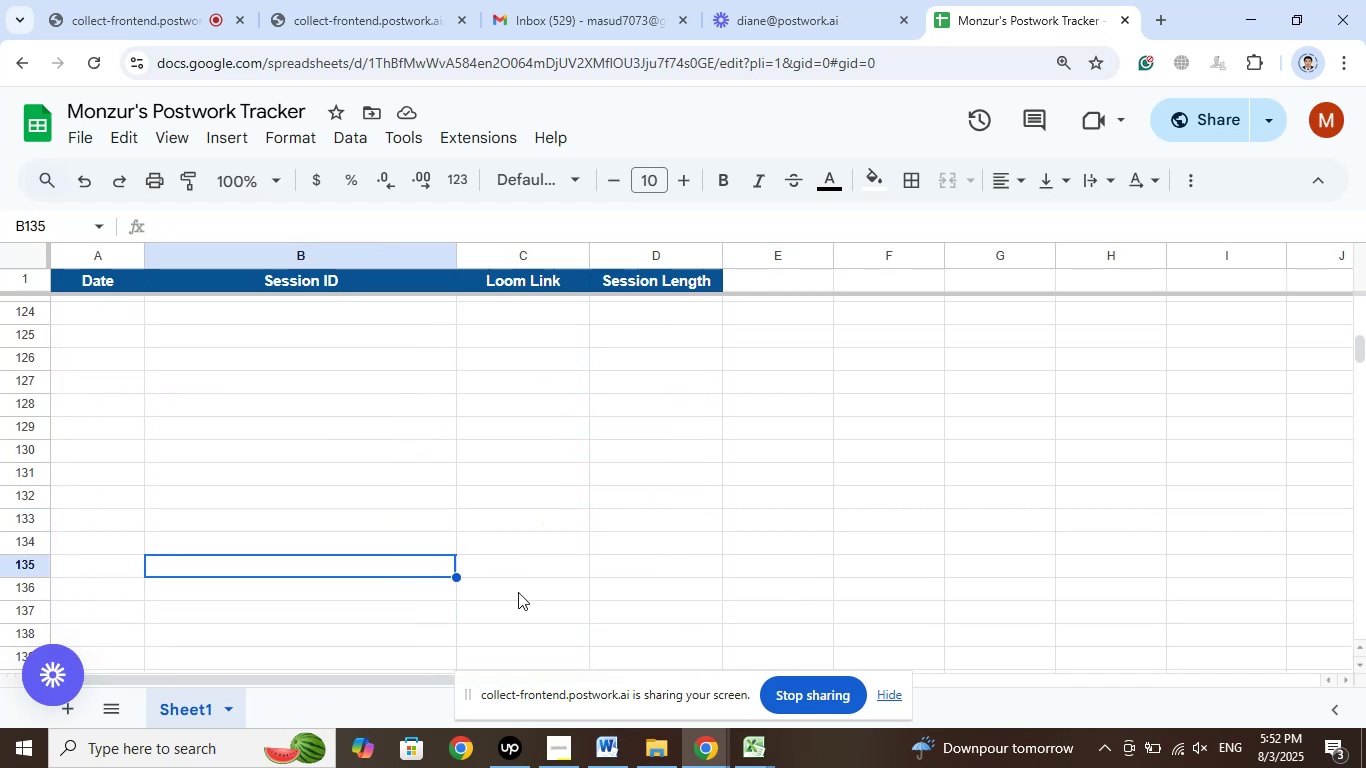 
scroll: coordinate [699, 579], scroll_direction: up, amount: 14.0
 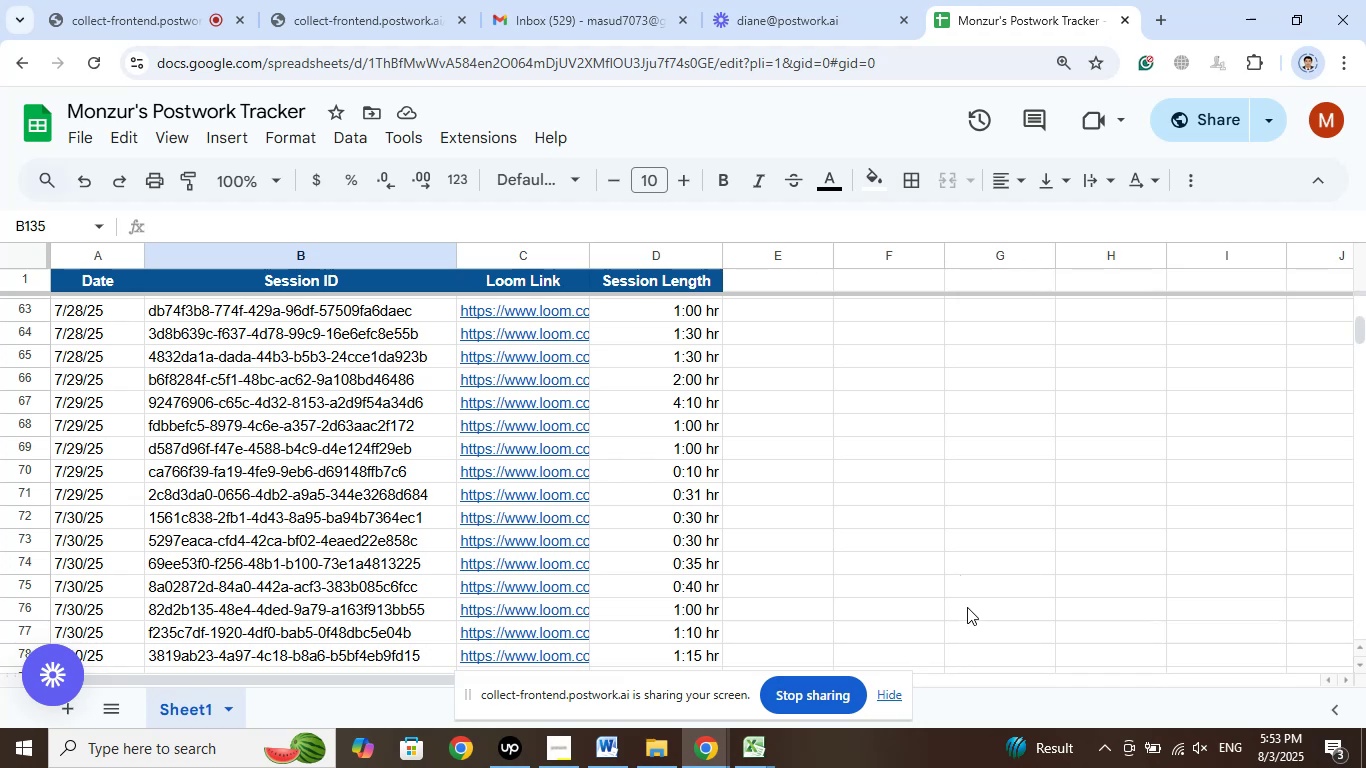 
wait(38.45)
 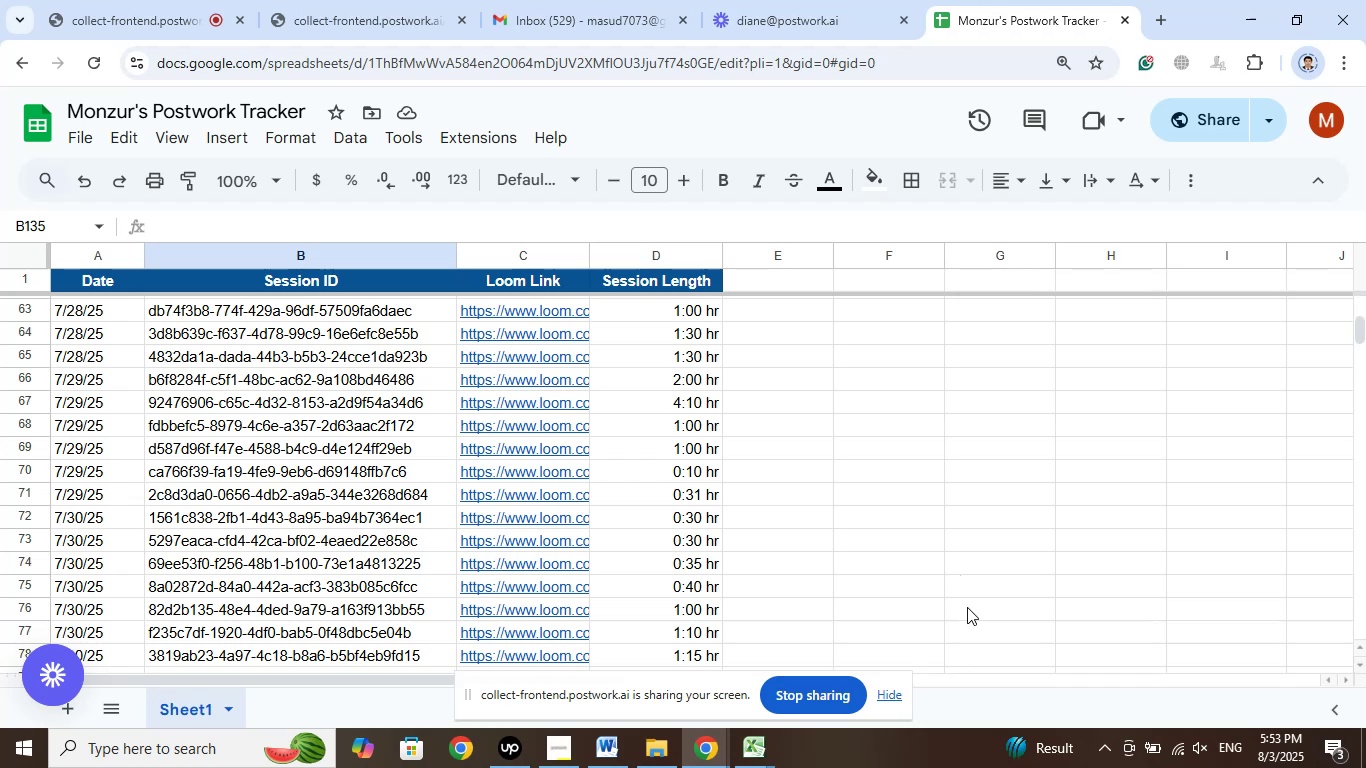 
scroll: coordinate [961, 595], scroll_direction: down, amount: 10.0
 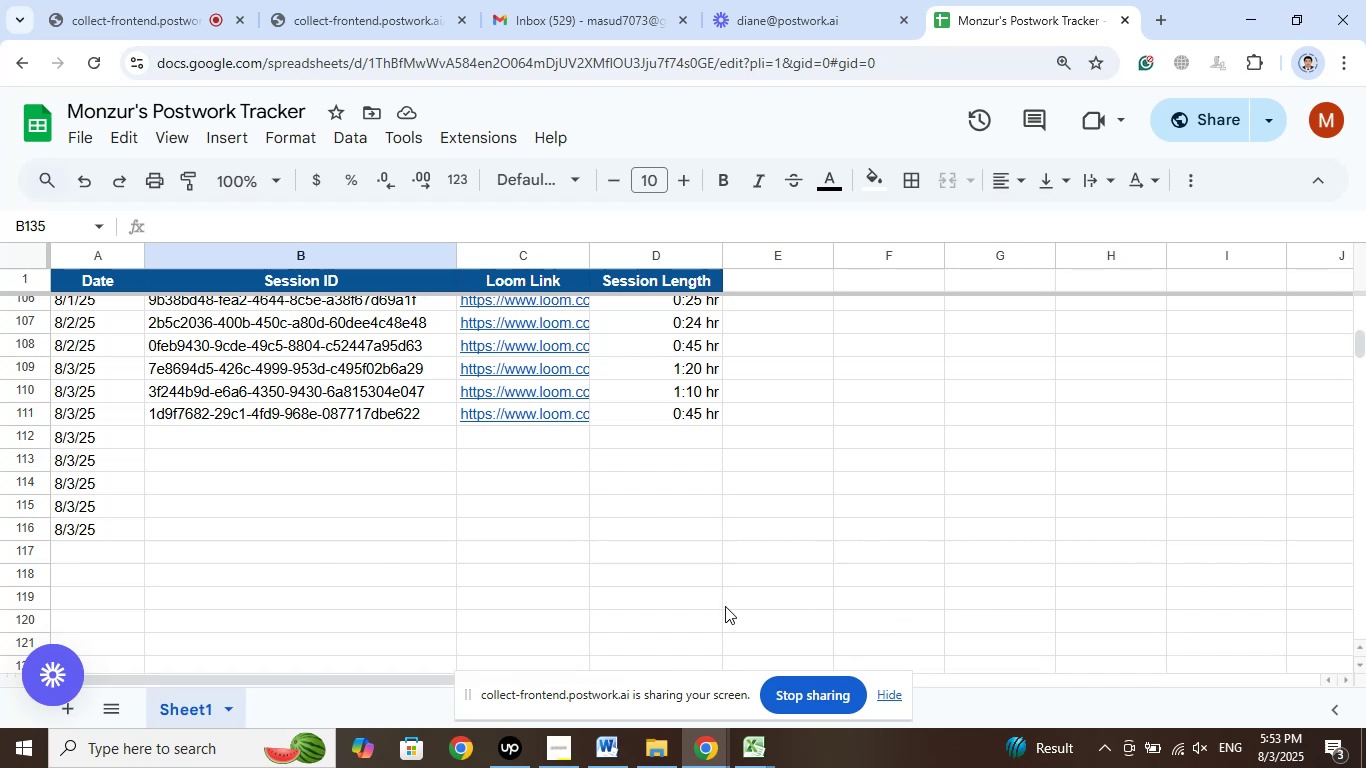 
double_click([461, 605])
 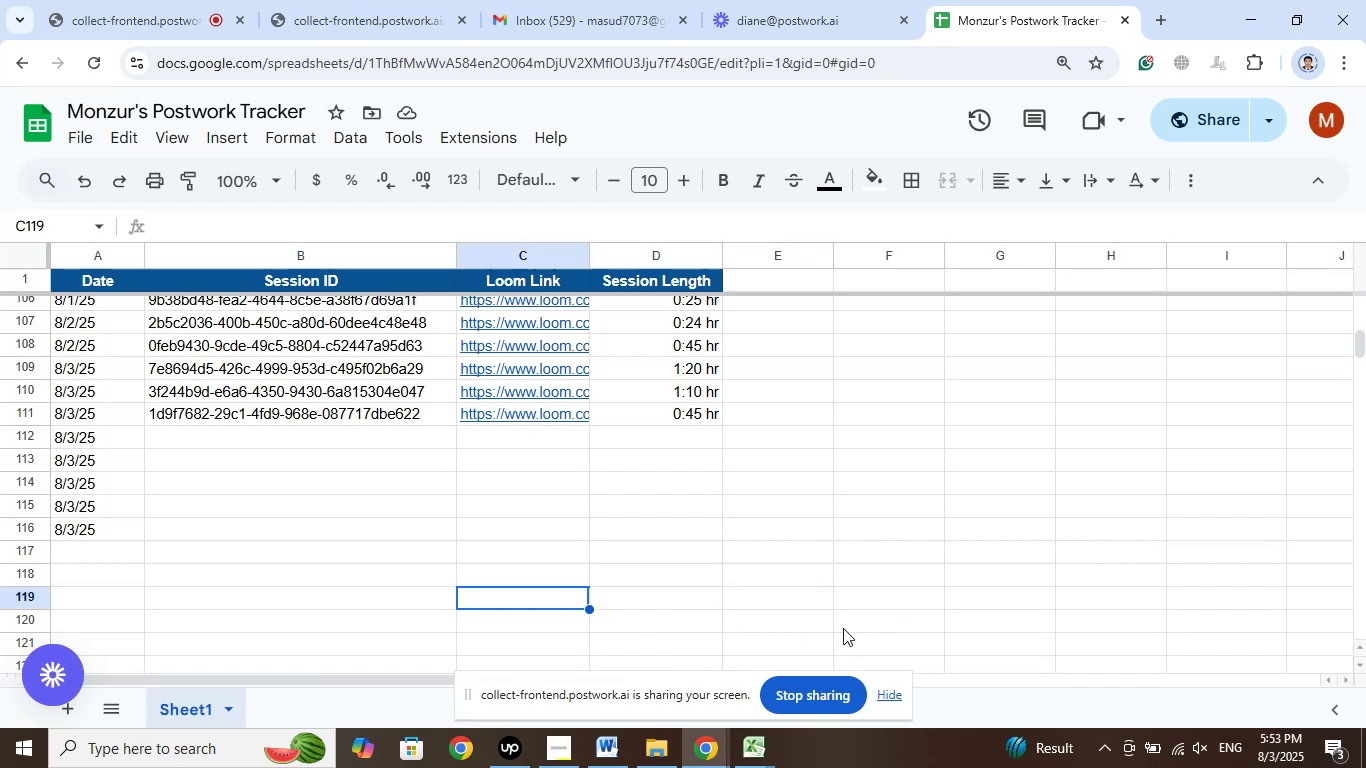 
scroll: coordinate [845, 602], scroll_direction: up, amount: 3.0
 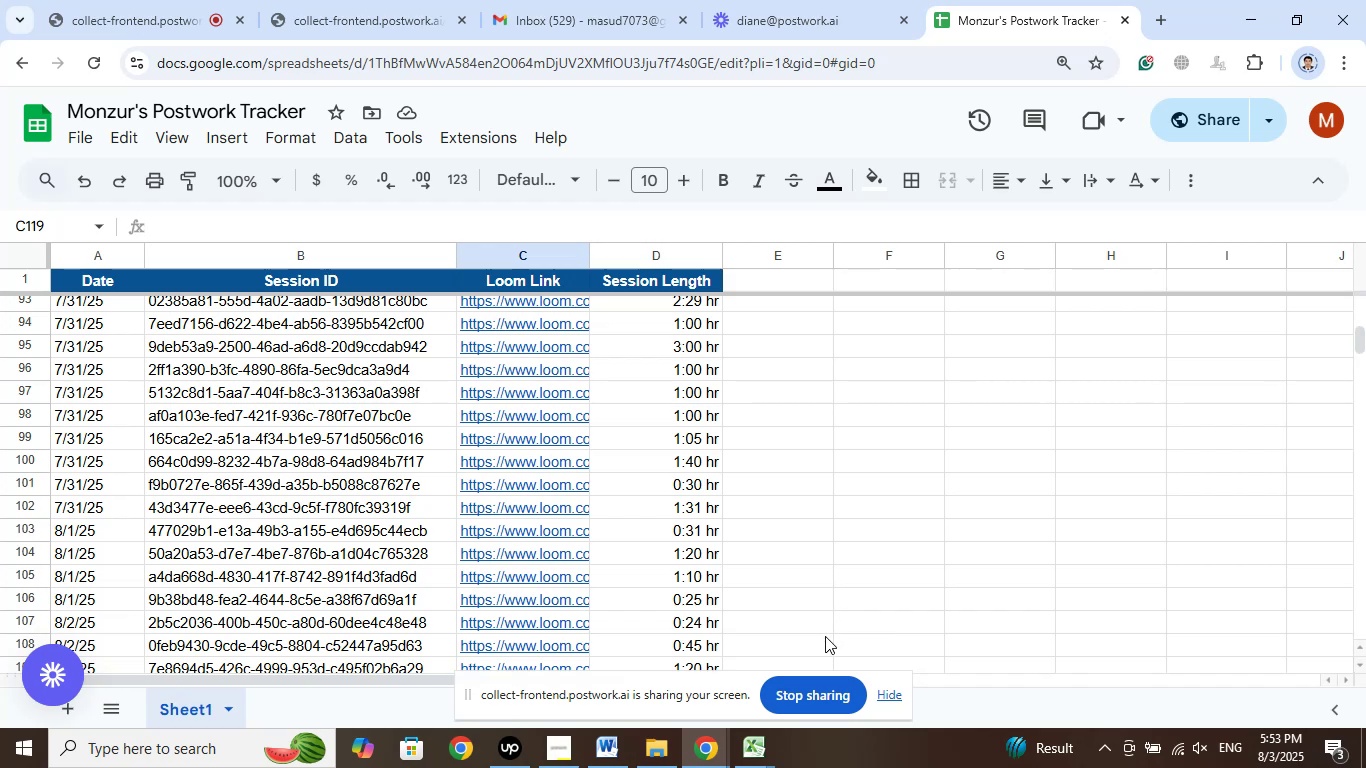 
wait(21.58)
 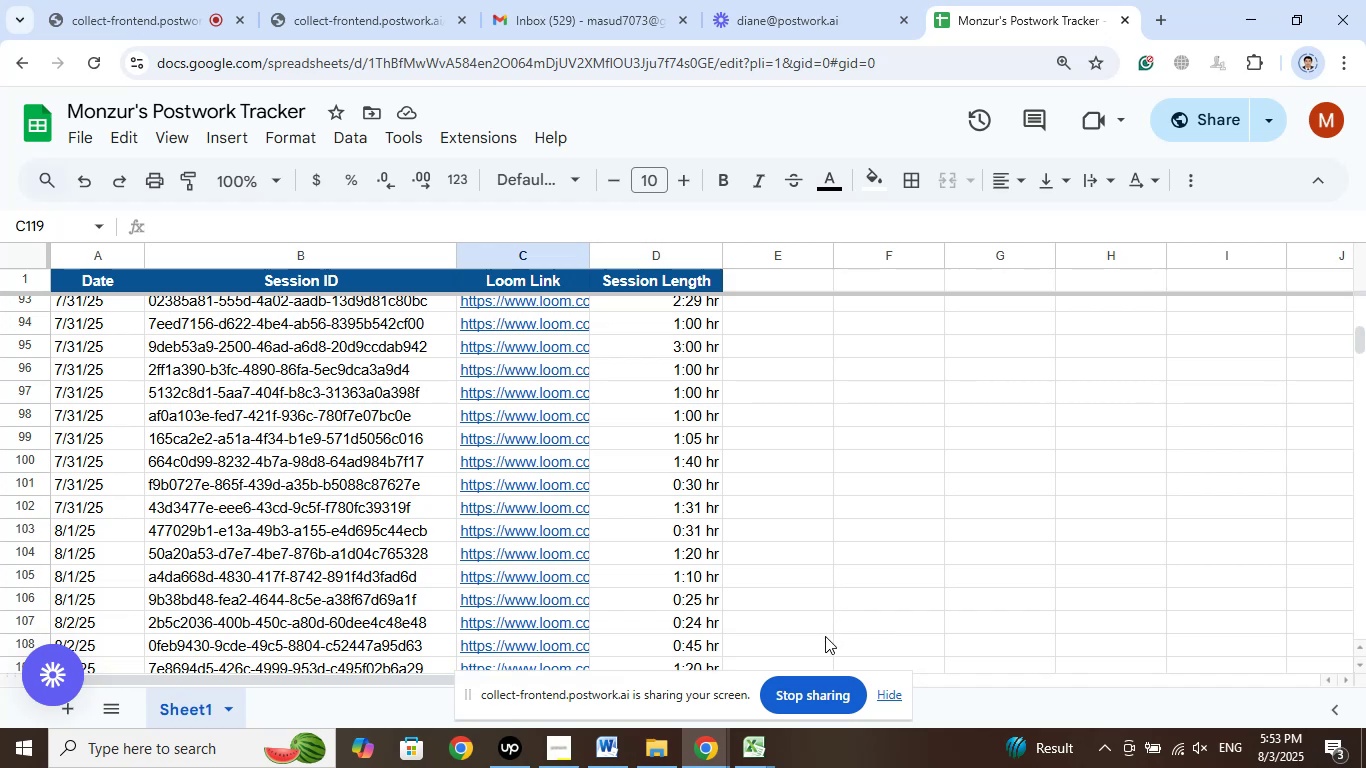 
scroll: coordinate [792, 549], scroll_direction: down, amount: 6.0
 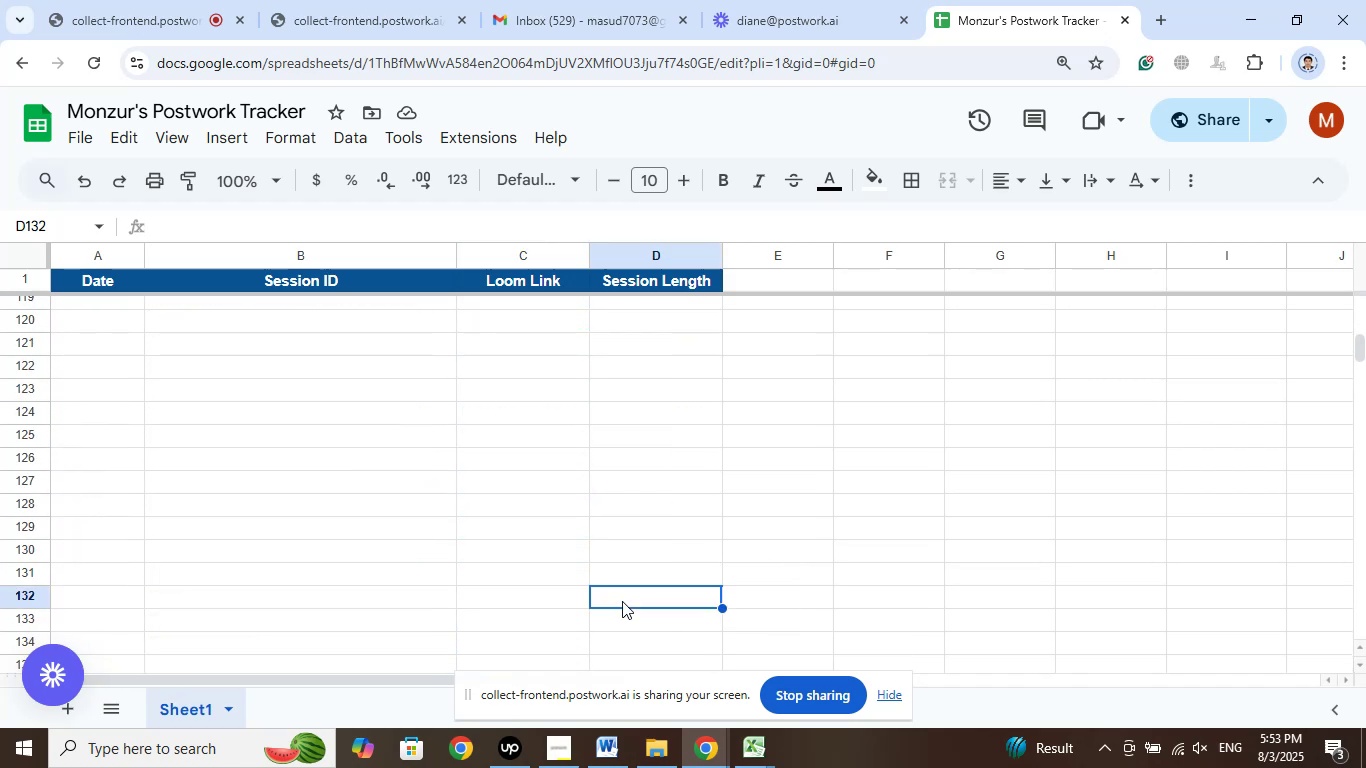 
double_click([530, 617])
 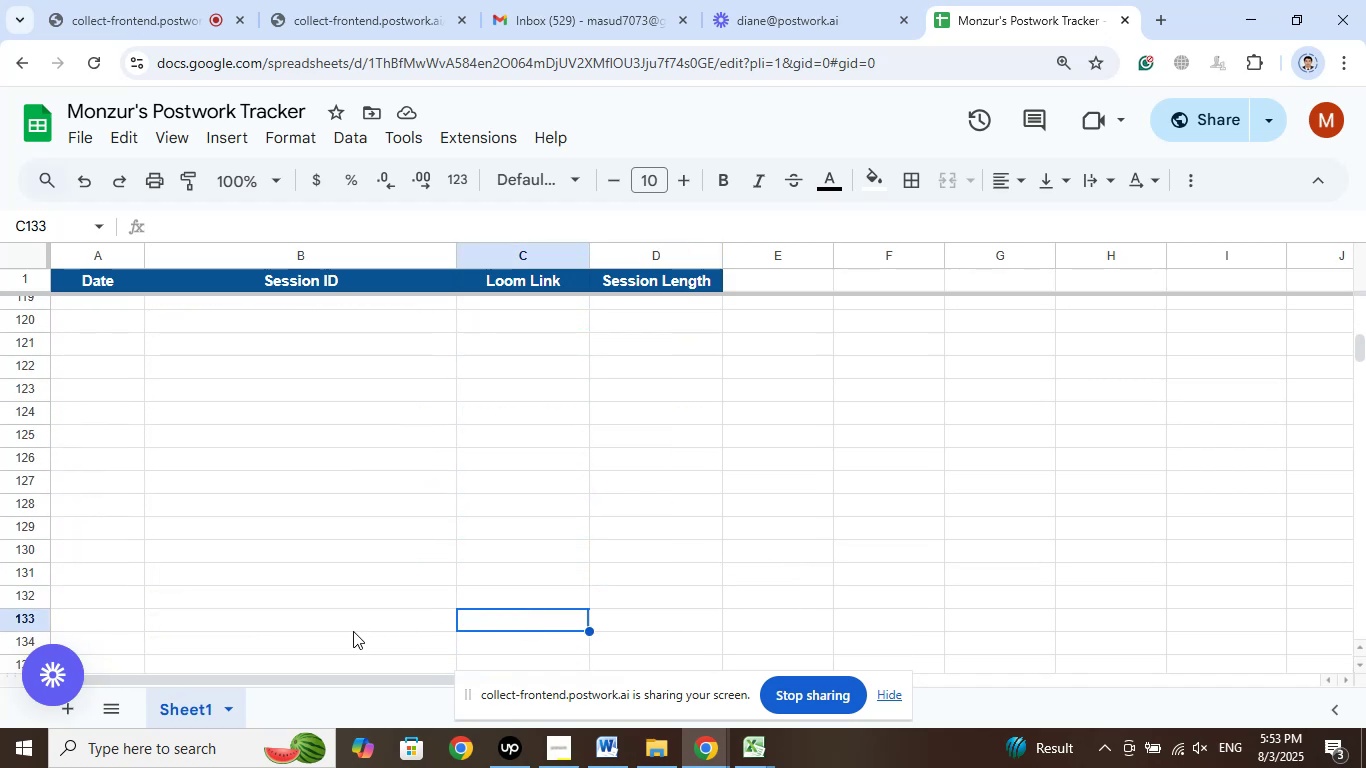 
triple_click([353, 631])
 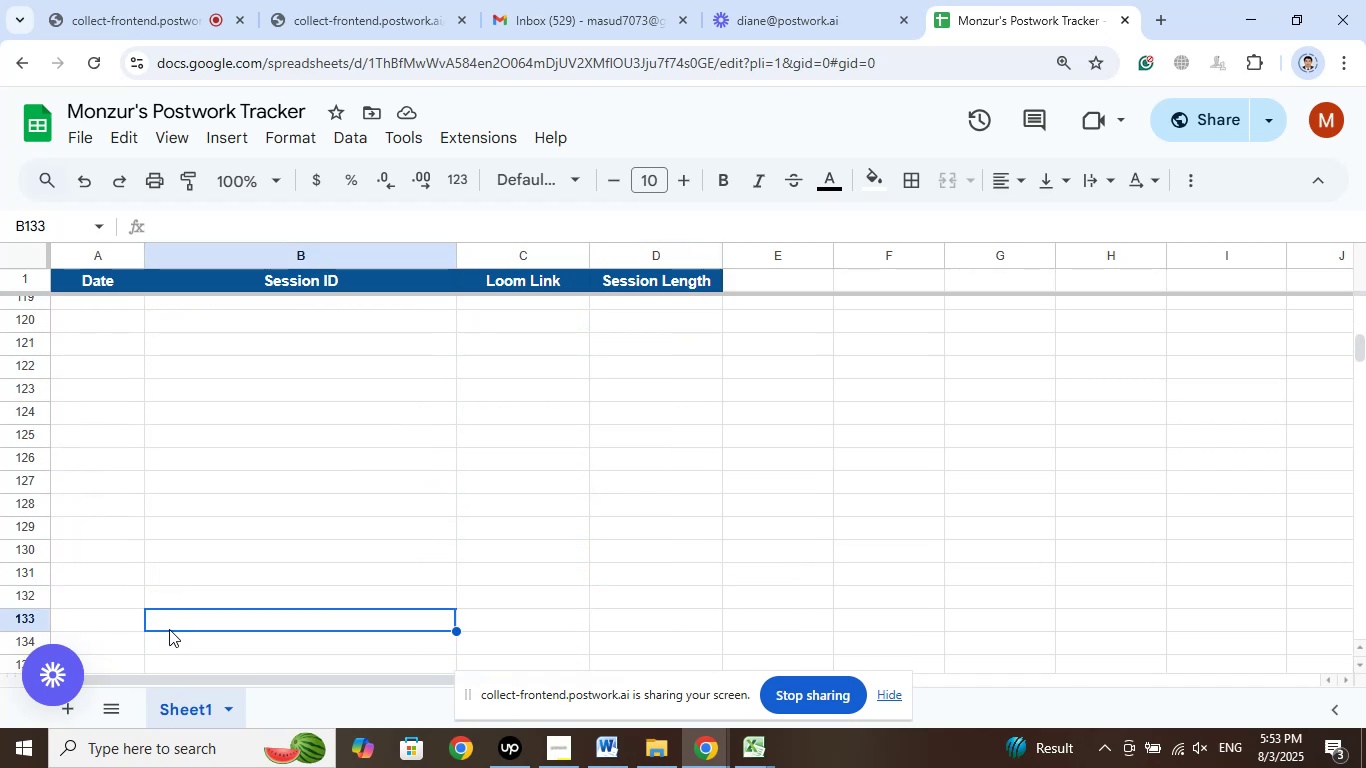 
scroll: coordinate [401, 599], scroll_direction: down, amount: 3.0
 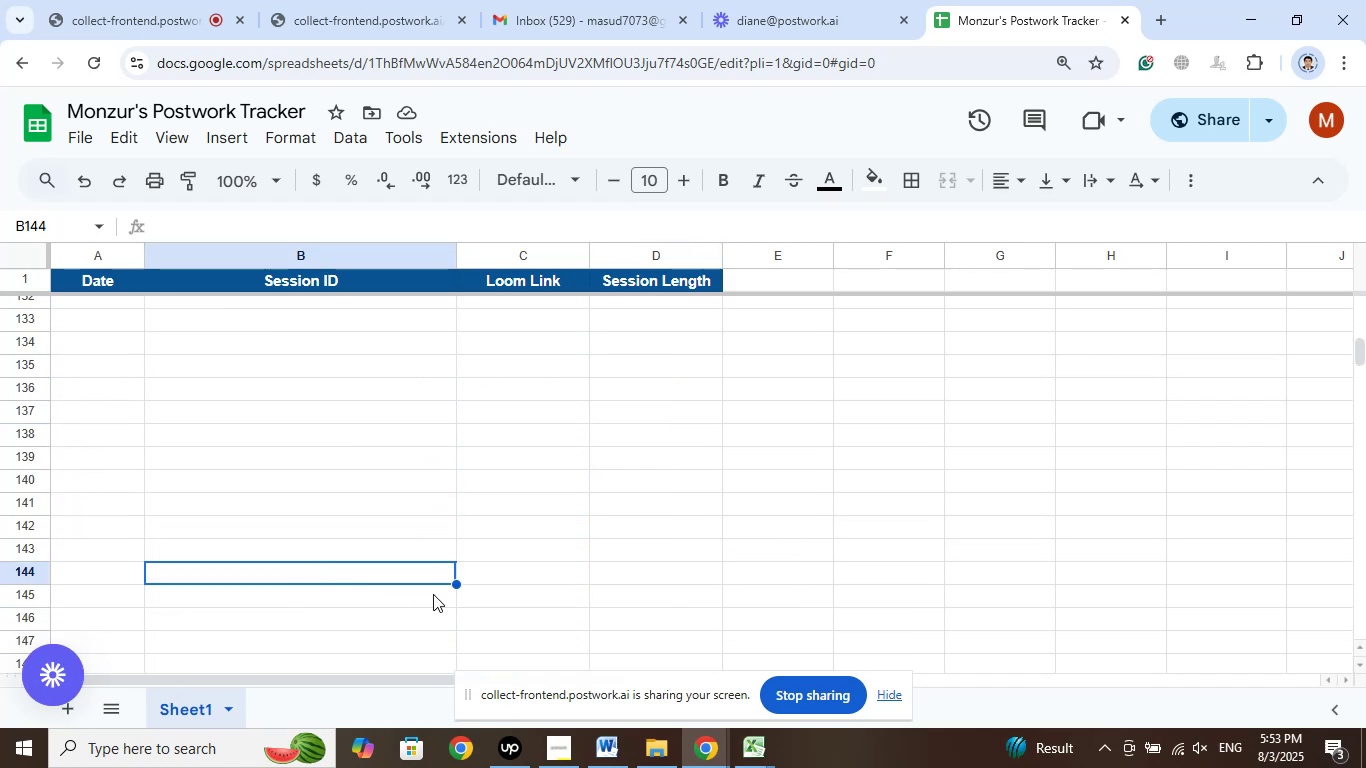 
double_click([541, 604])
 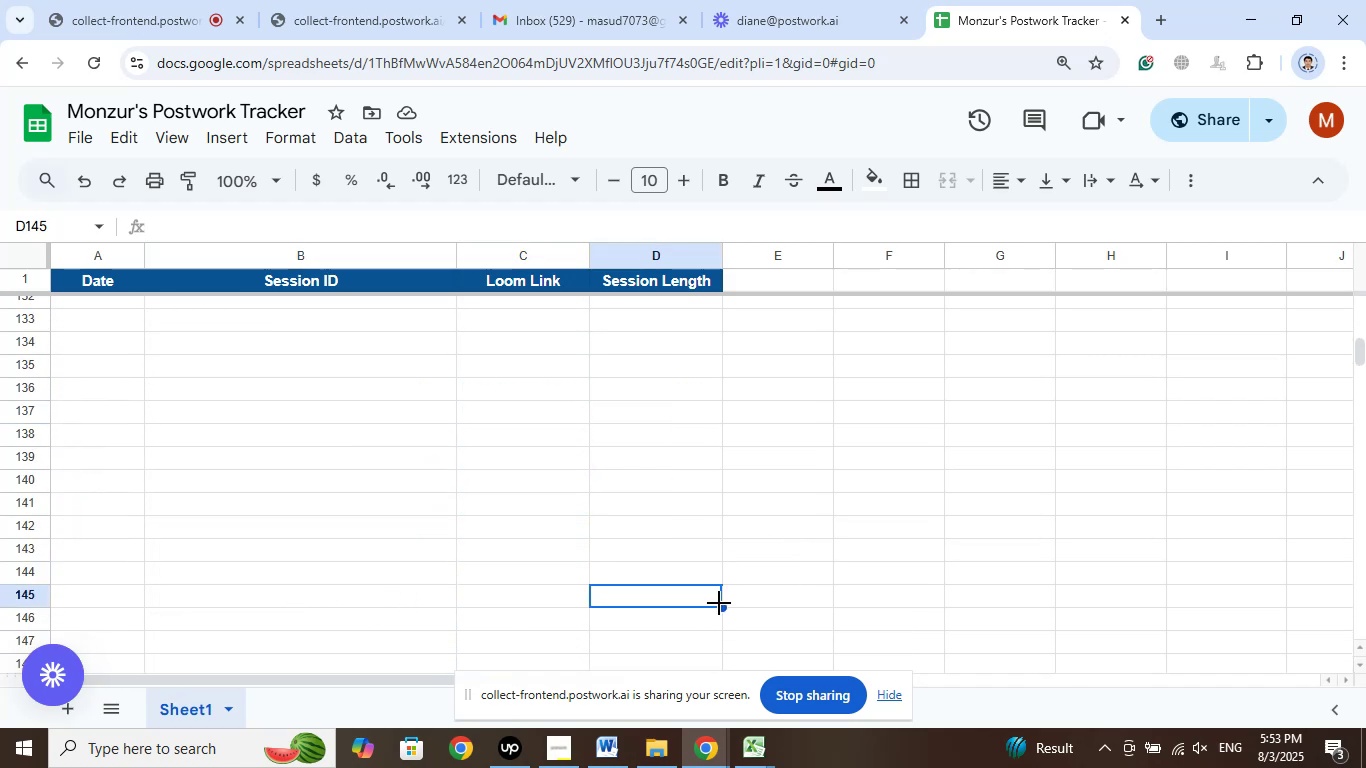 
scroll: coordinate [798, 580], scroll_direction: up, amount: 7.0
 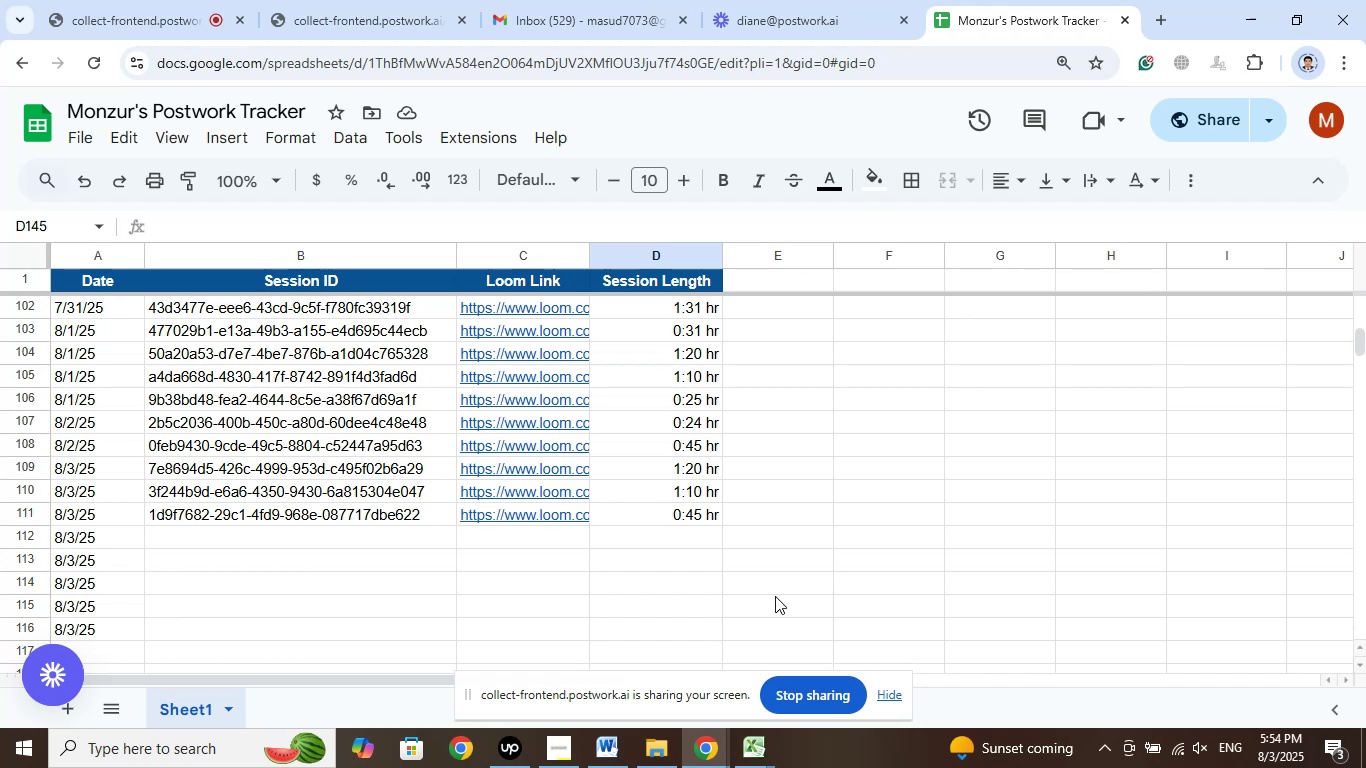 
wait(42.95)
 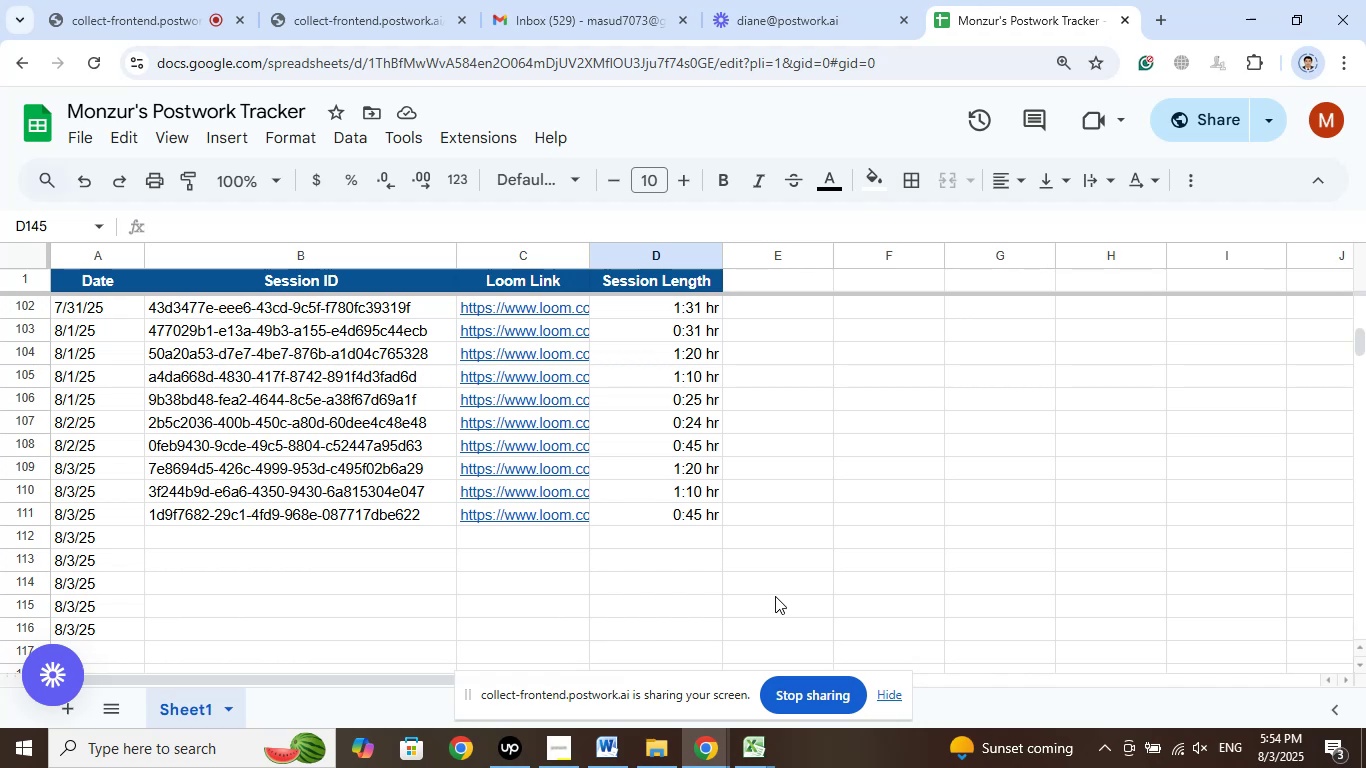 
scroll: coordinate [789, 488], scroll_direction: down, amount: 5.0
 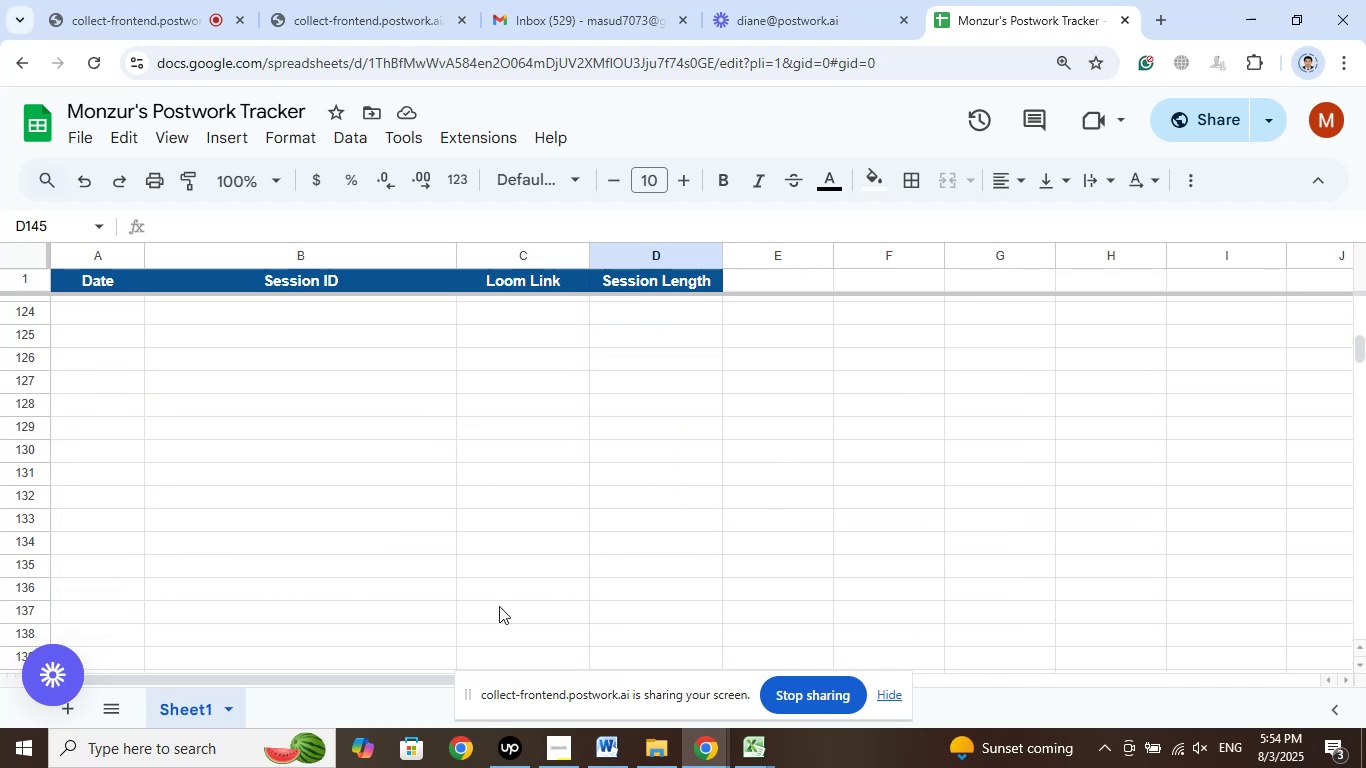 
left_click([499, 606])
 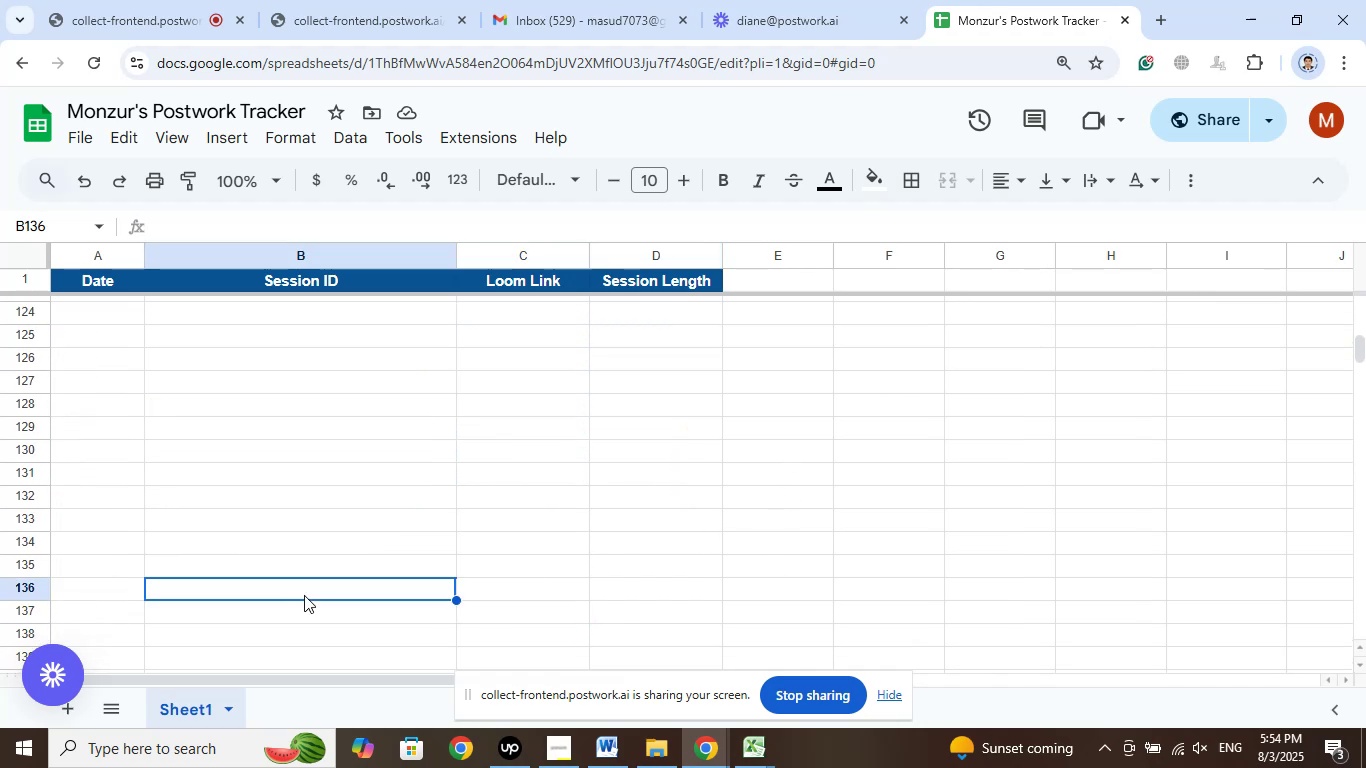 
scroll: coordinate [745, 561], scroll_direction: up, amount: 11.0
 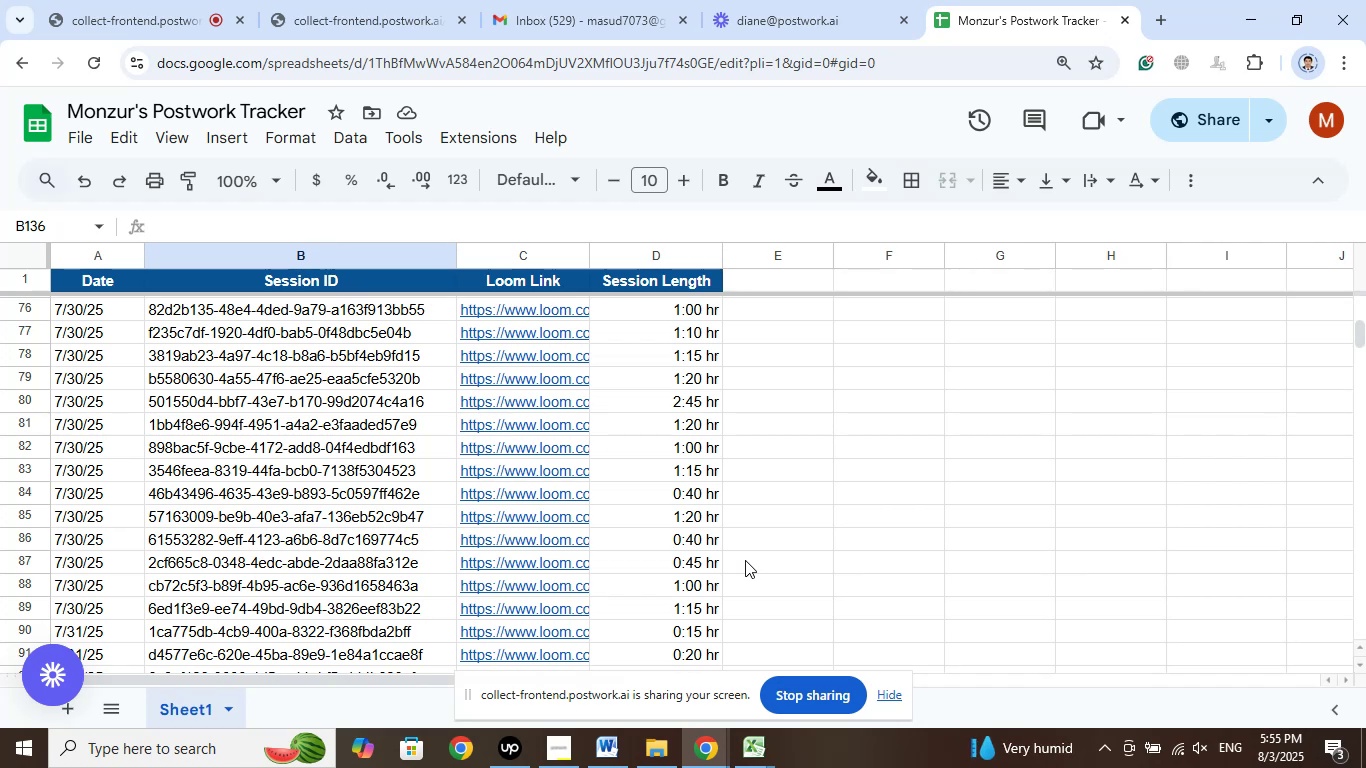 
wait(46.34)
 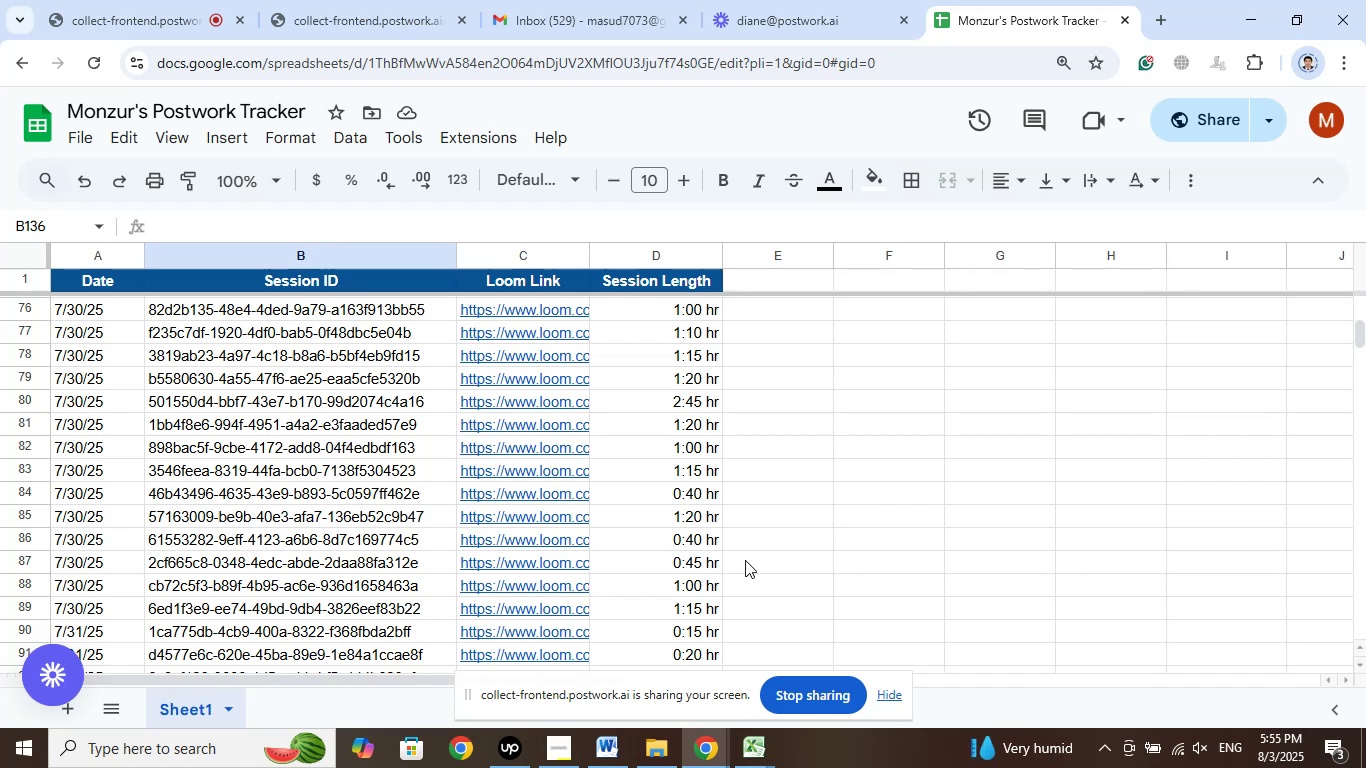 
scroll: coordinate [780, 518], scroll_direction: down, amount: 10.0
 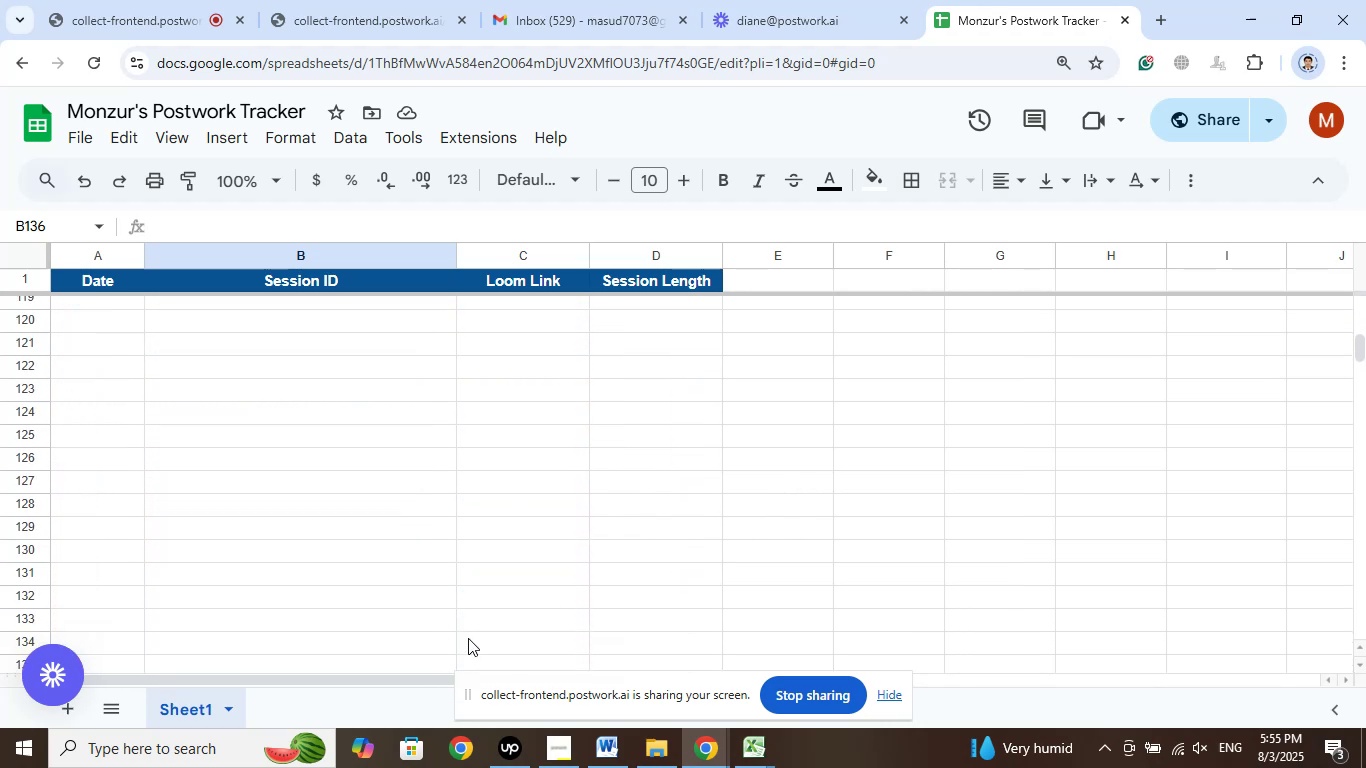 
left_click([468, 638])
 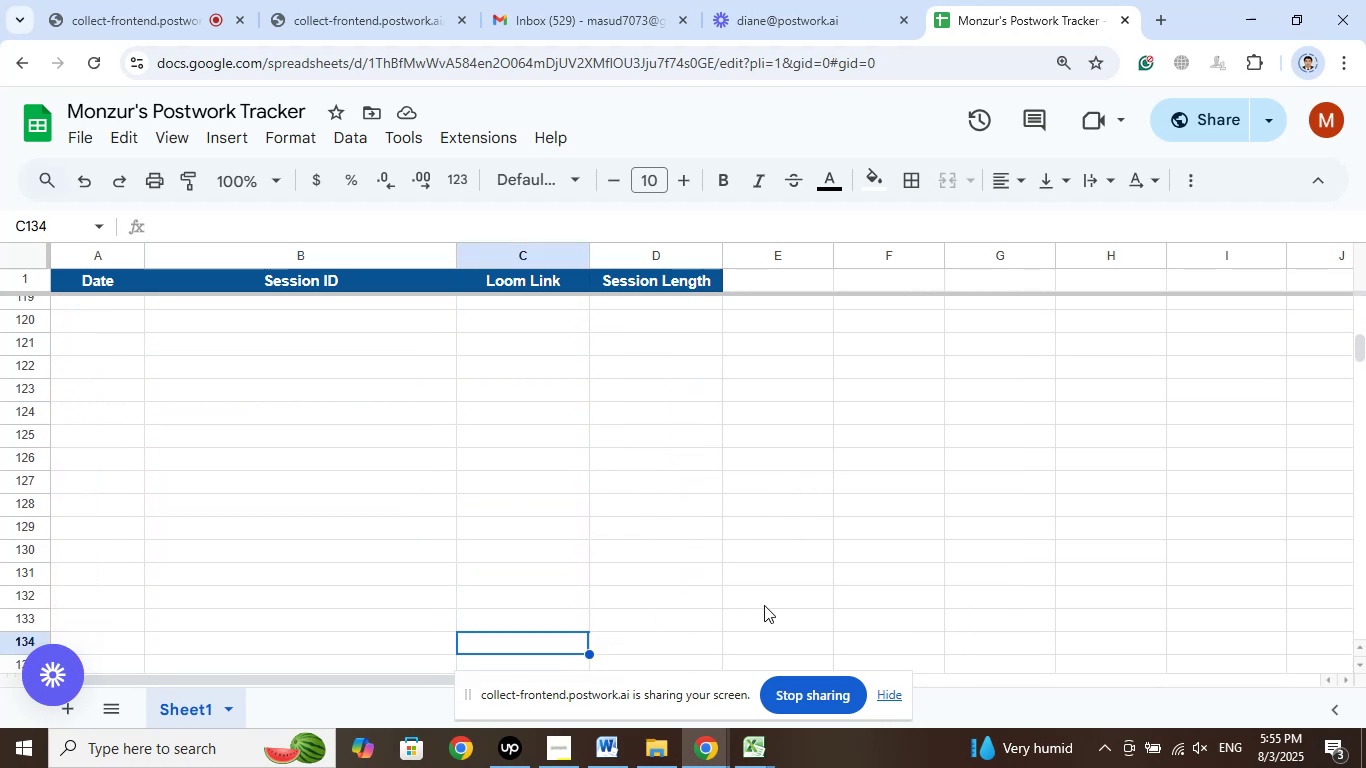 
scroll: coordinate [777, 550], scroll_direction: up, amount: 11.0
 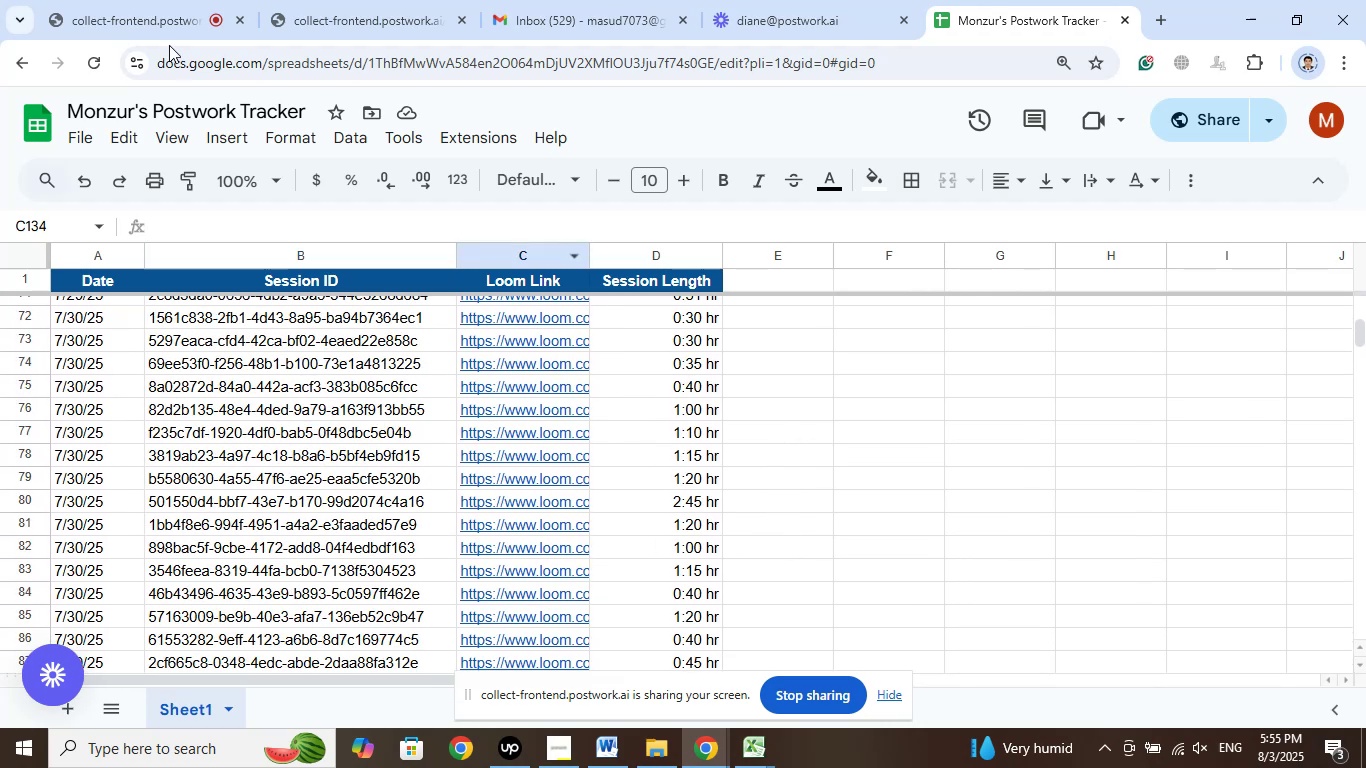 
left_click([131, 21])
 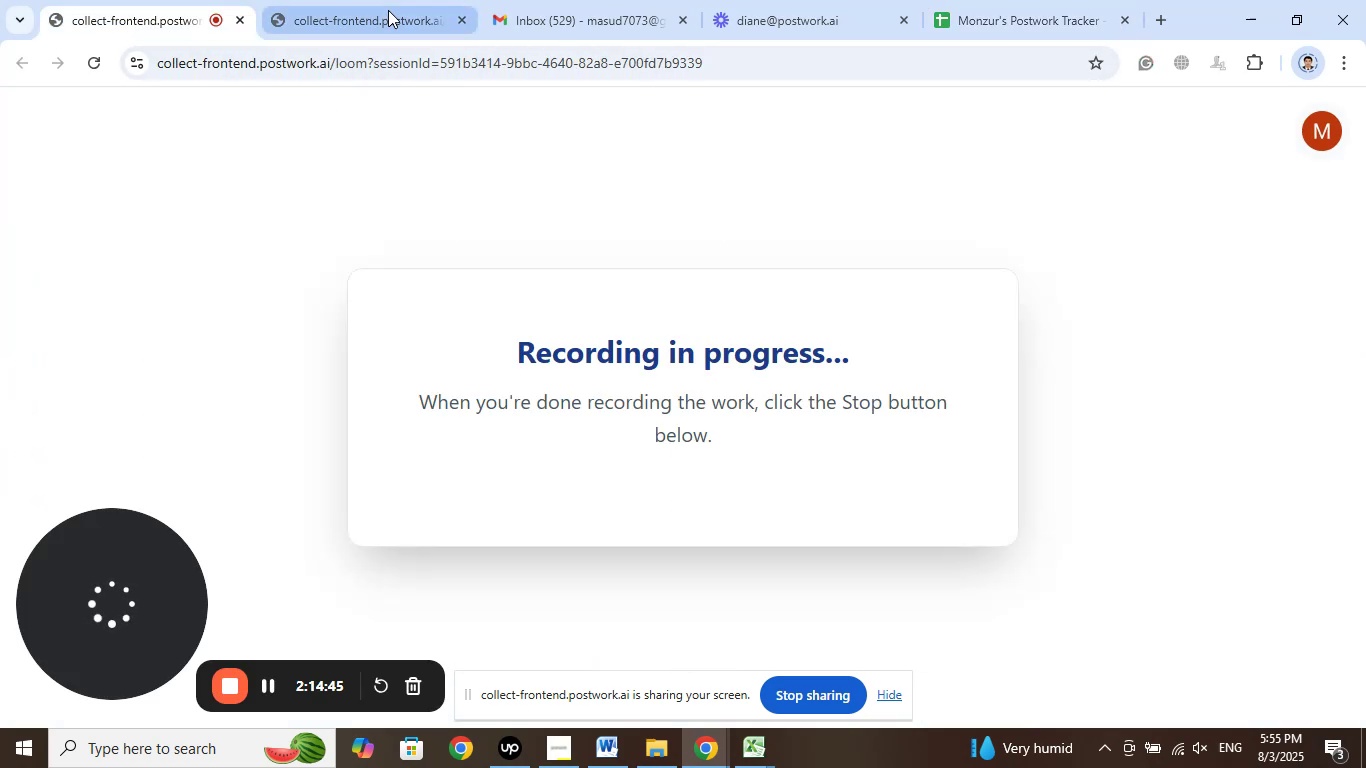 
left_click([388, 10])
 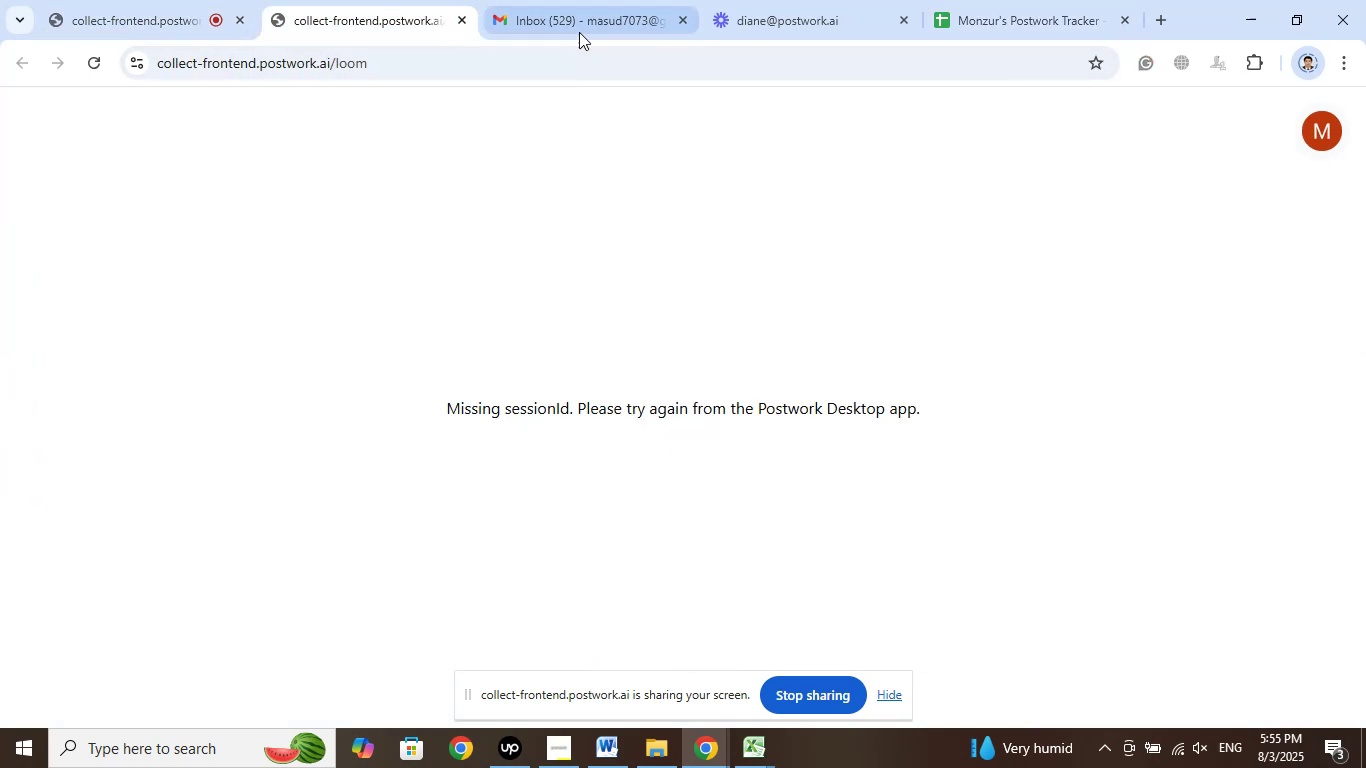 
left_click([579, 32])
 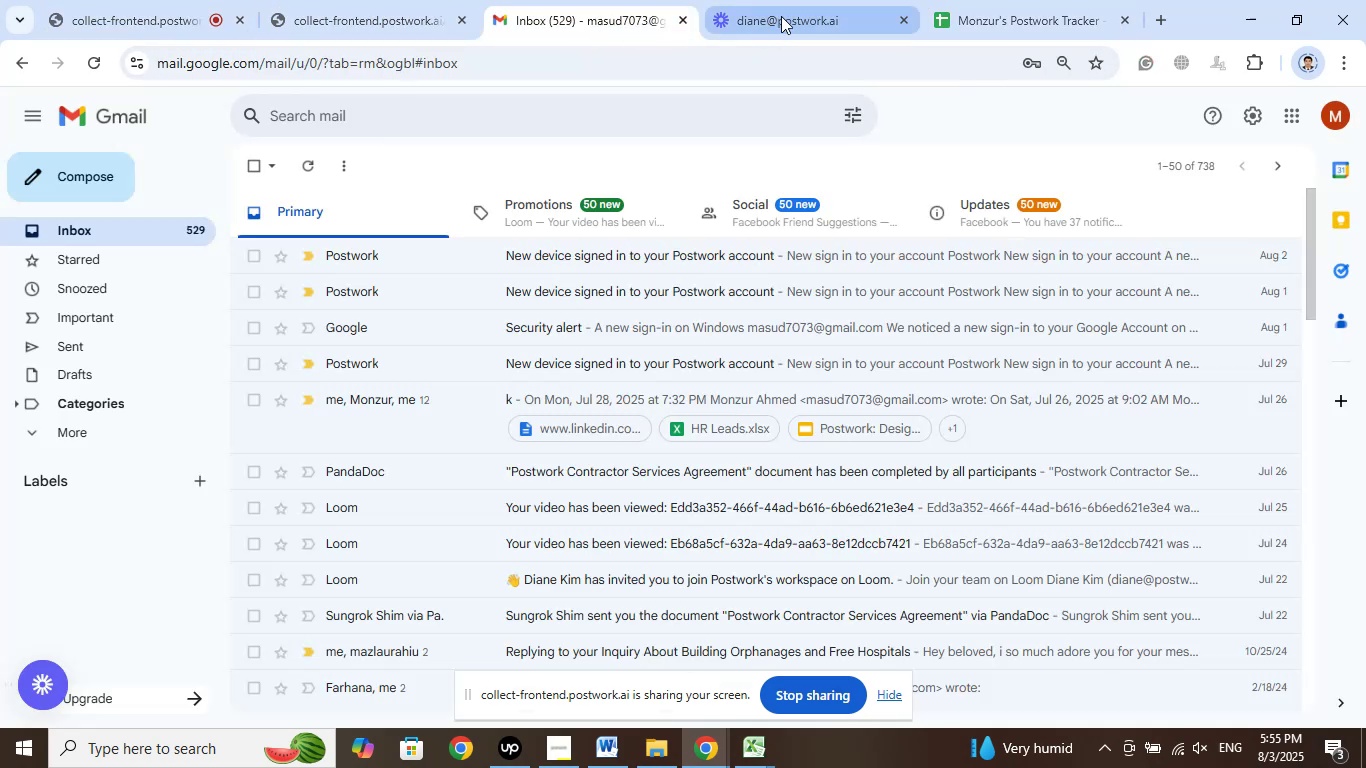 
left_click([781, 16])
 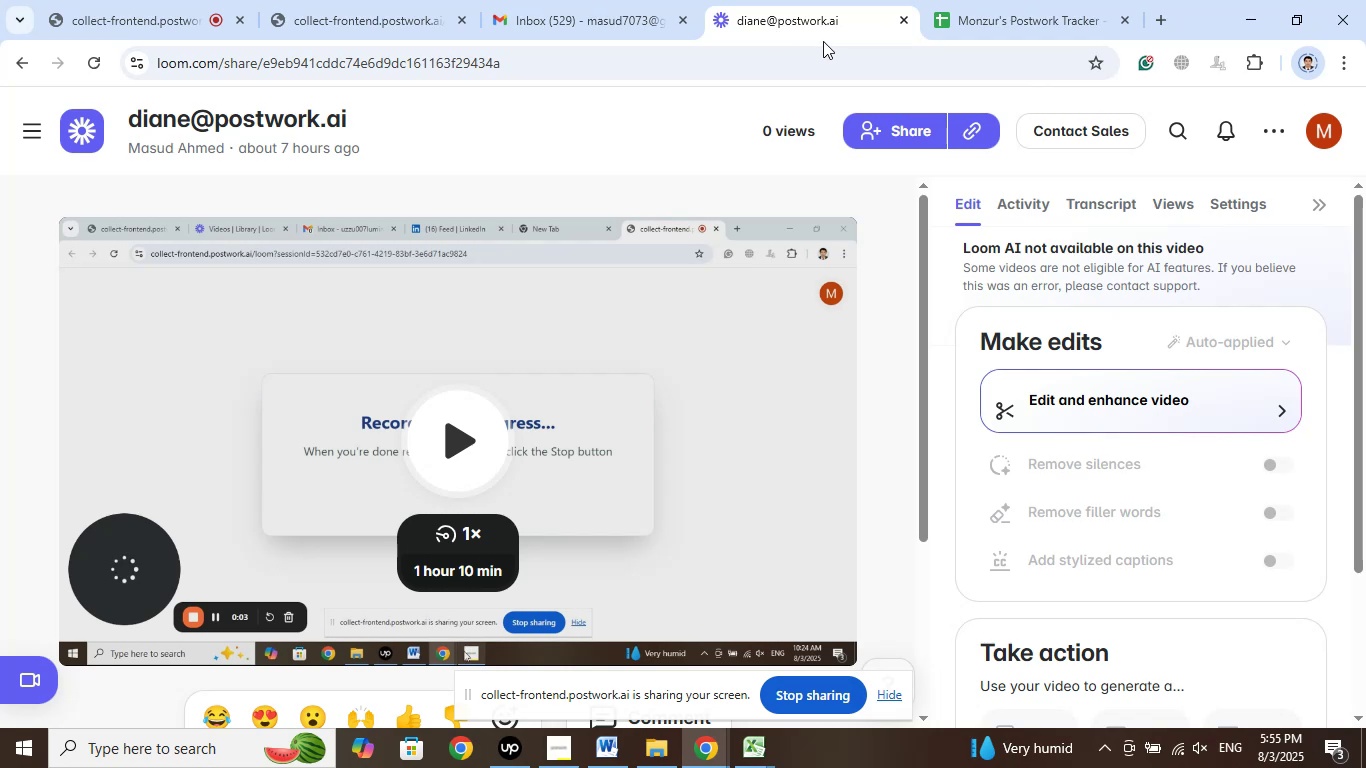 
left_click([988, 16])
 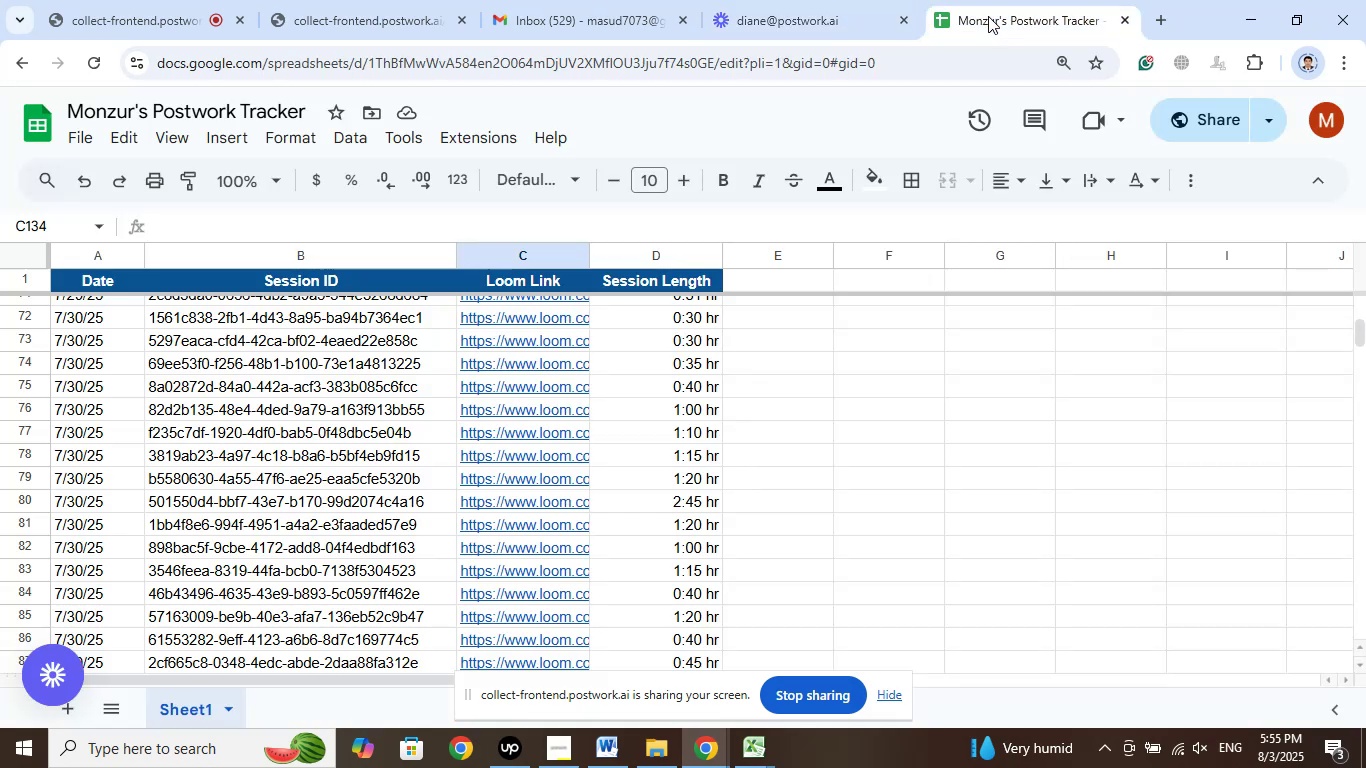 
scroll: coordinate [806, 530], scroll_direction: up, amount: 6.0
 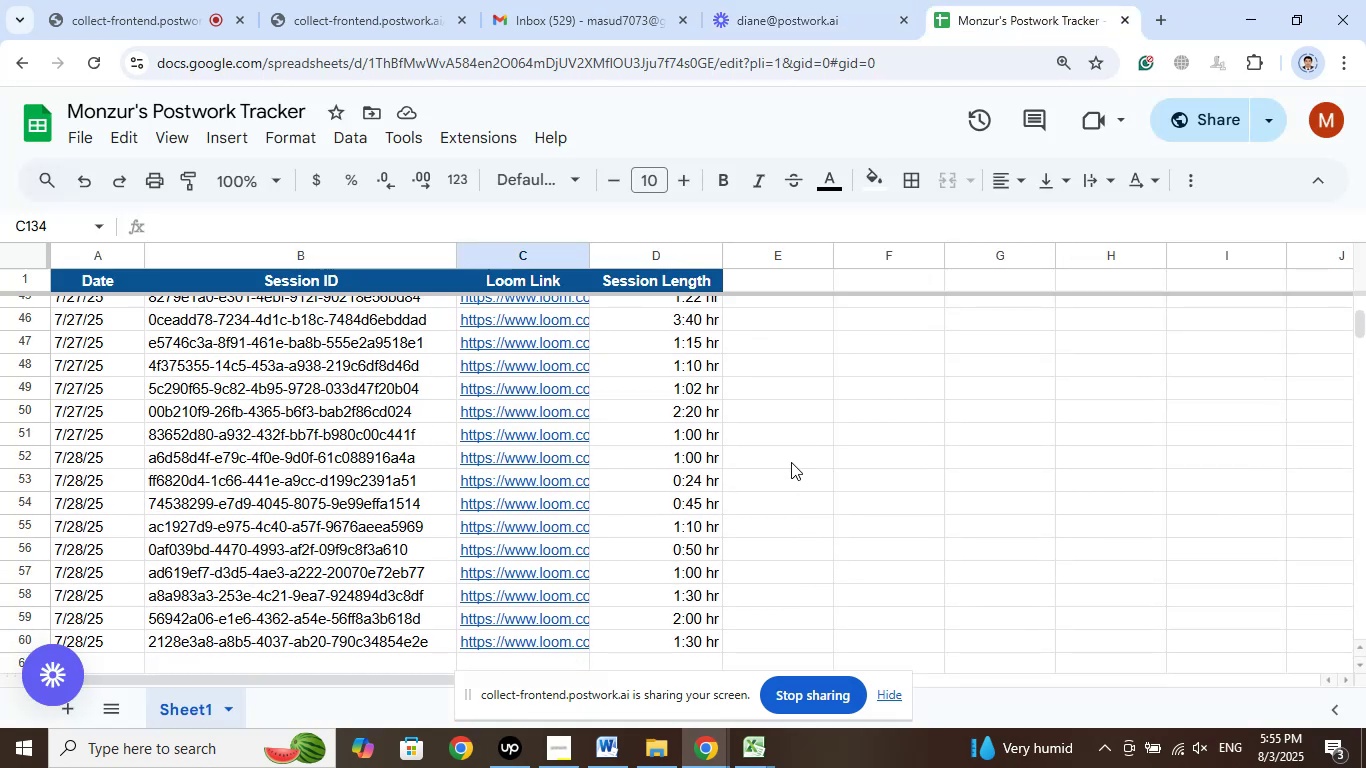 
left_click([791, 462])
 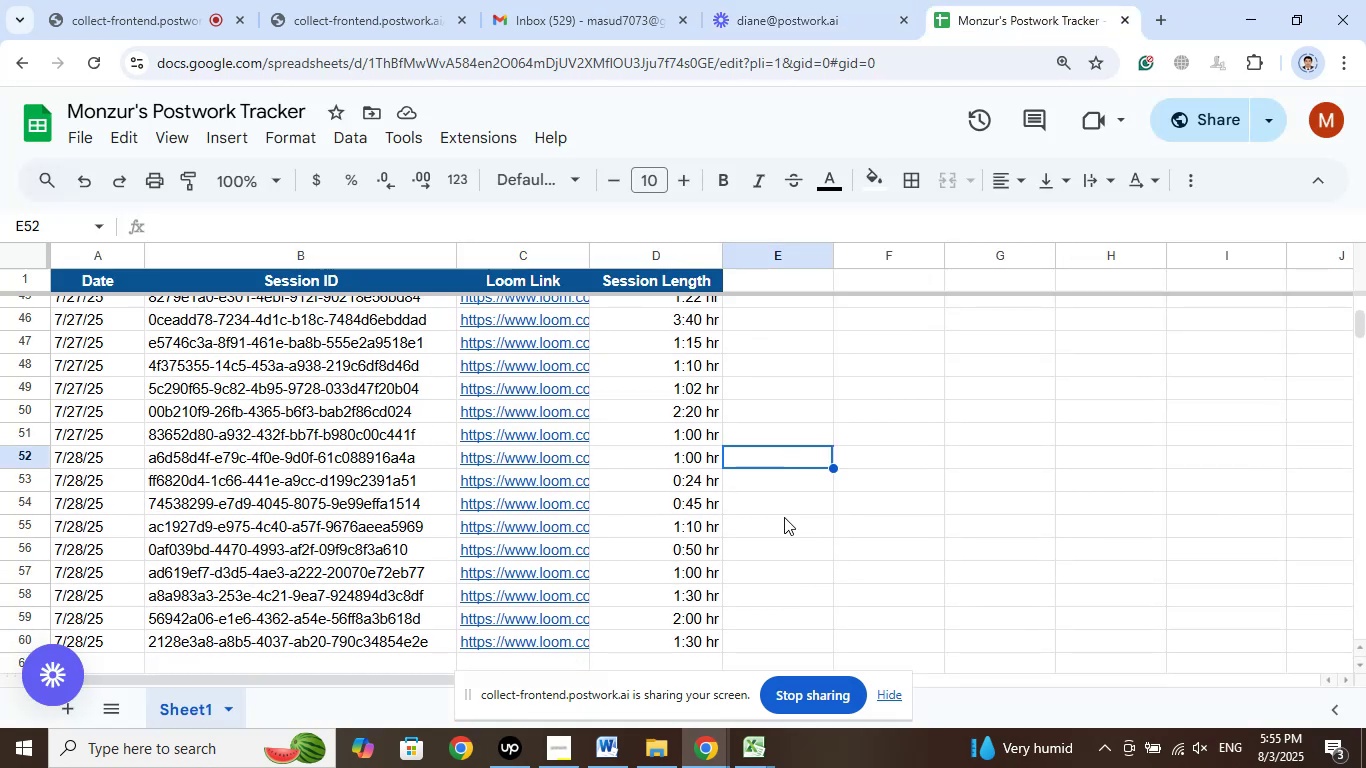 
scroll: coordinate [782, 524], scroll_direction: down, amount: 8.0
 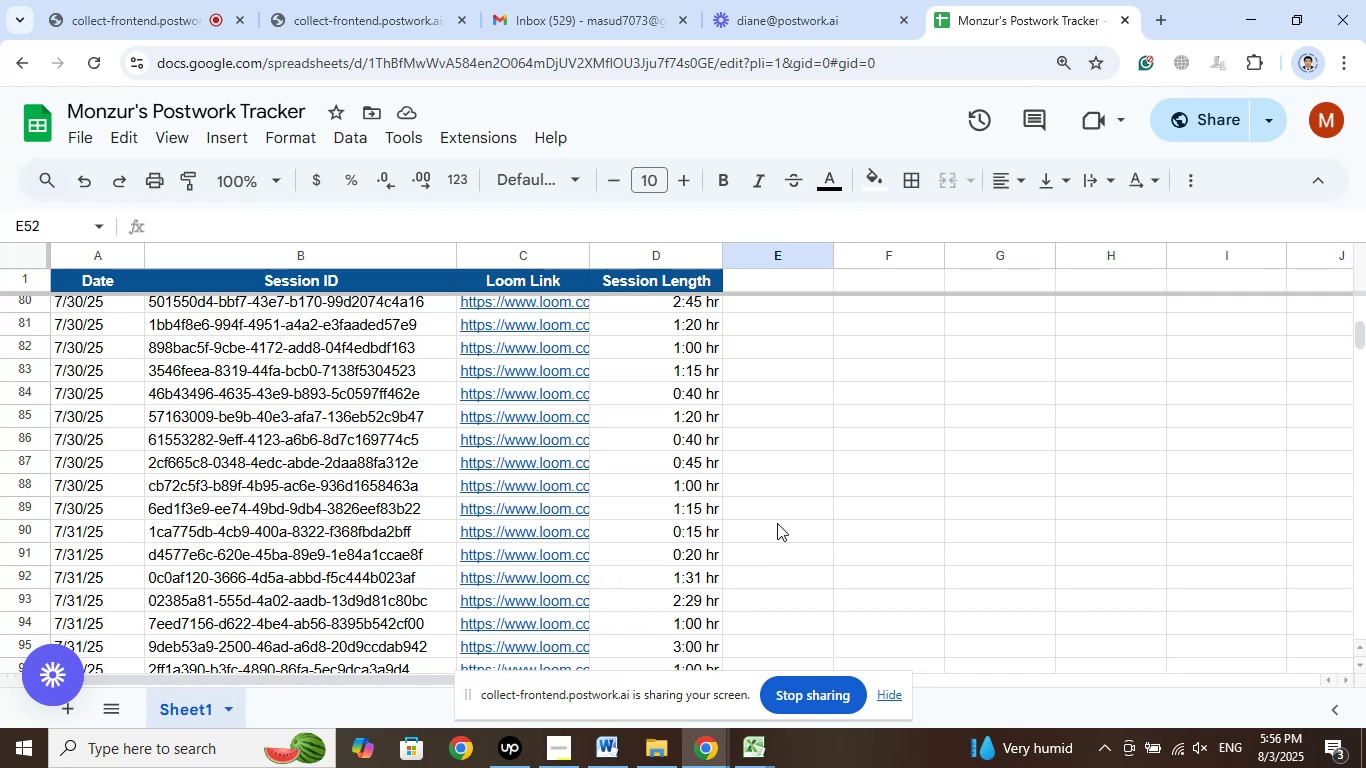 
wait(39.33)
 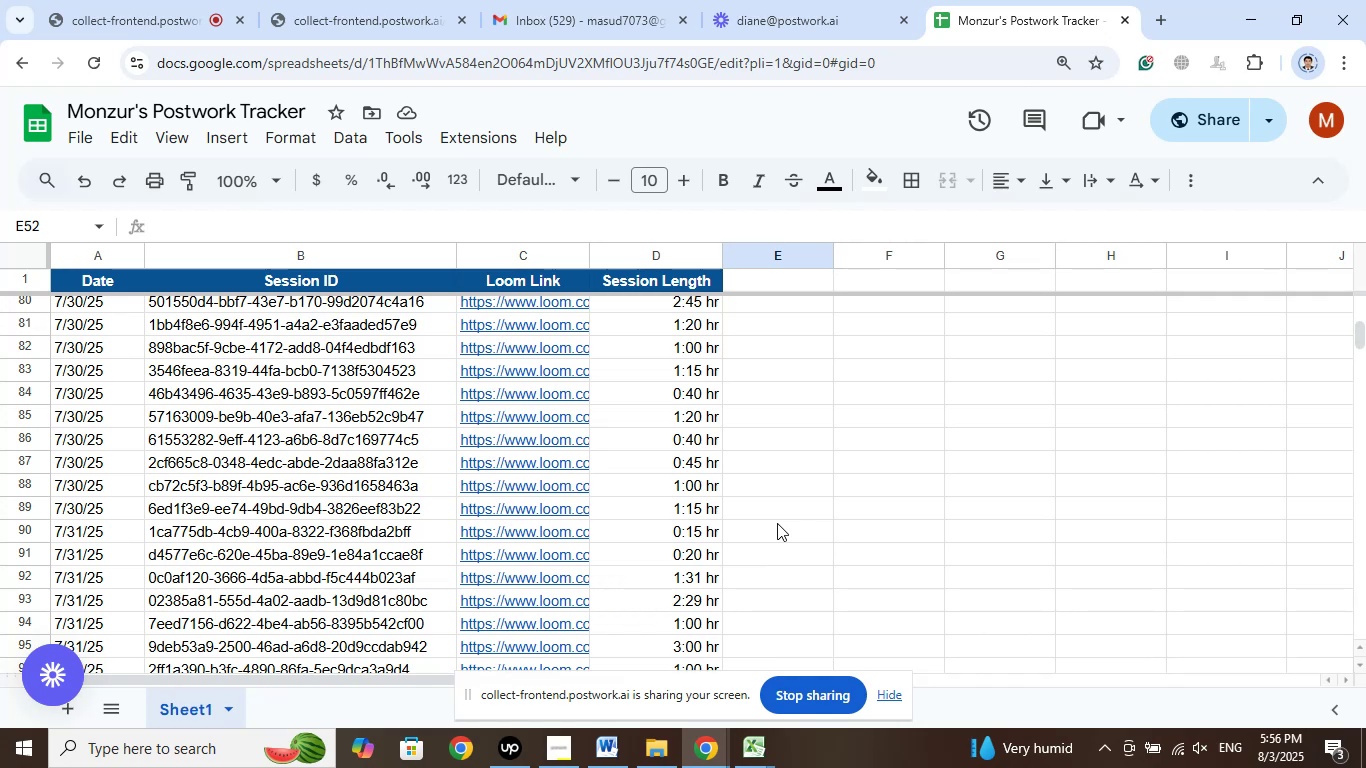 
scroll: coordinate [798, 552], scroll_direction: down, amount: 11.0
 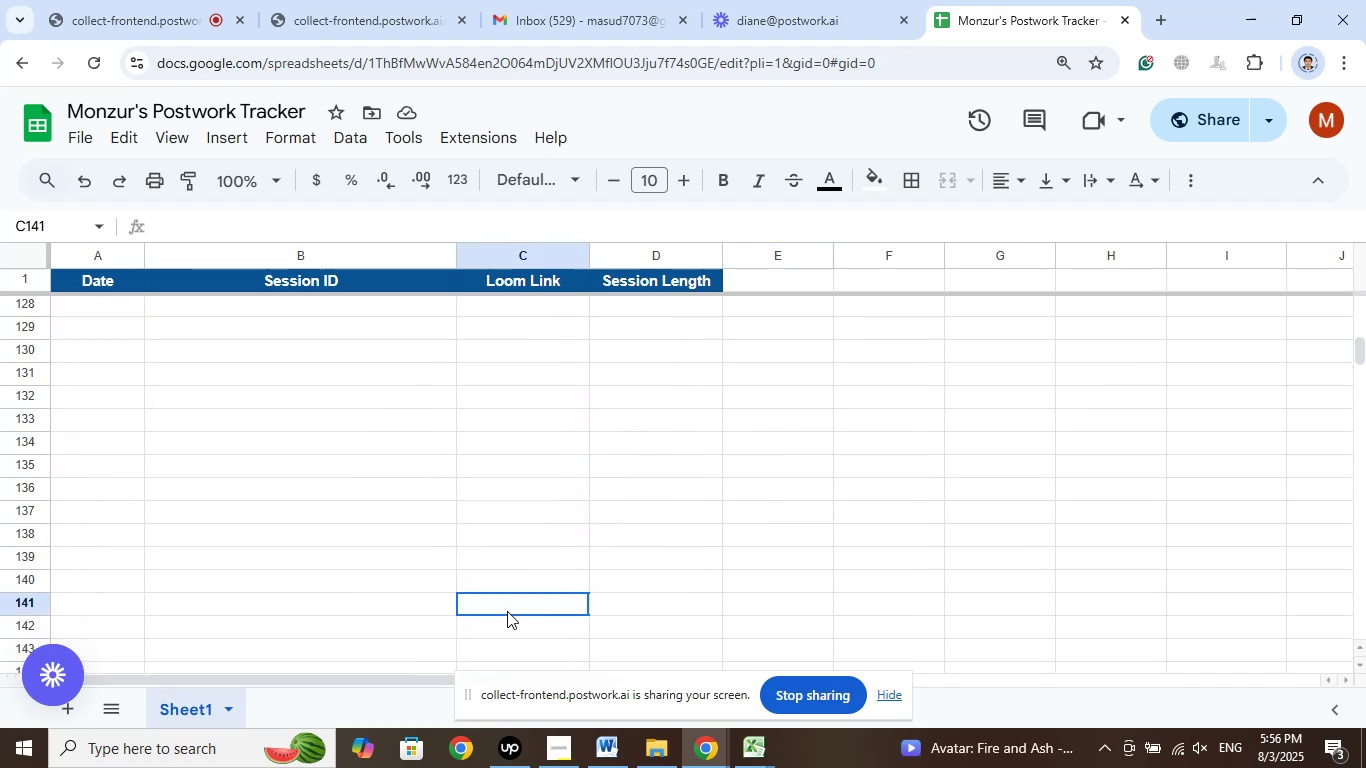 
double_click([273, 612])
 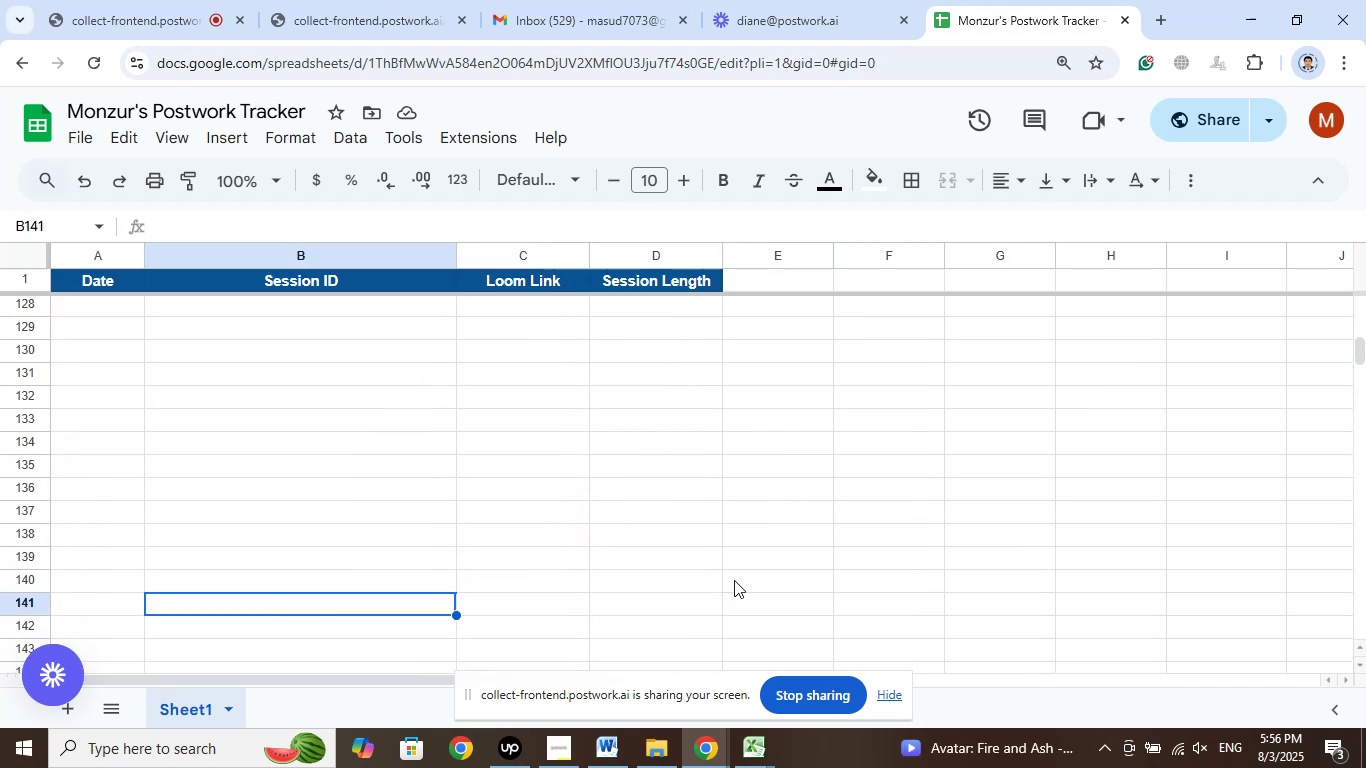 
scroll: coordinate [754, 552], scroll_direction: up, amount: 8.0
 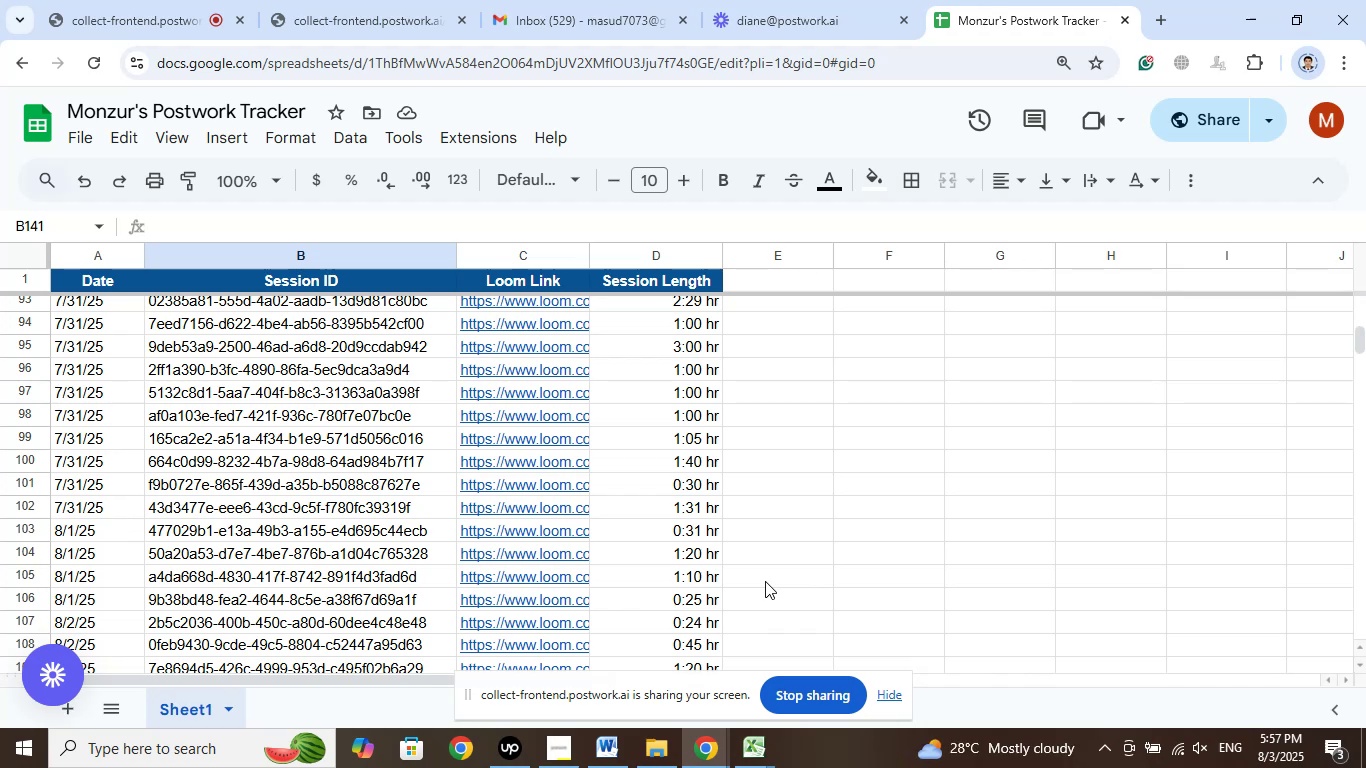 
wait(66.78)
 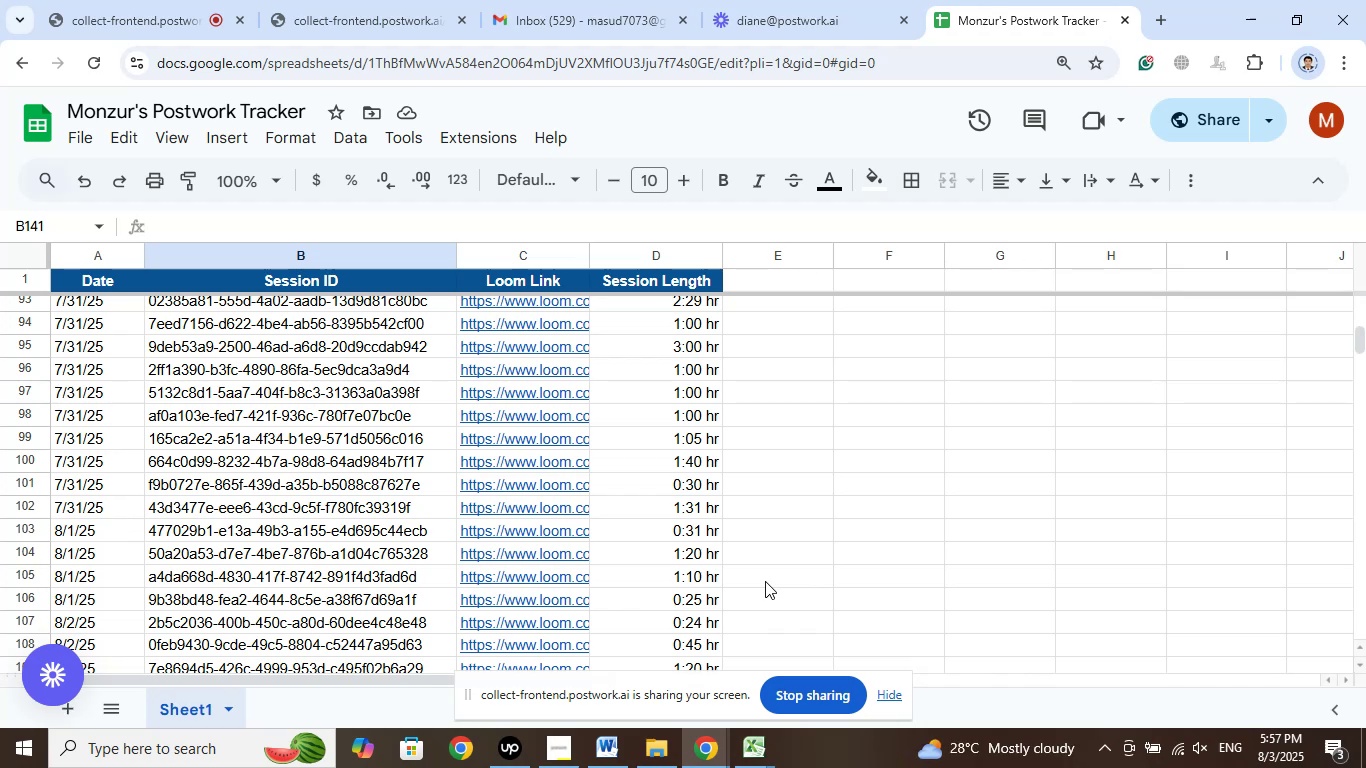 
scroll: coordinate [902, 468], scroll_direction: down, amount: 7.0
 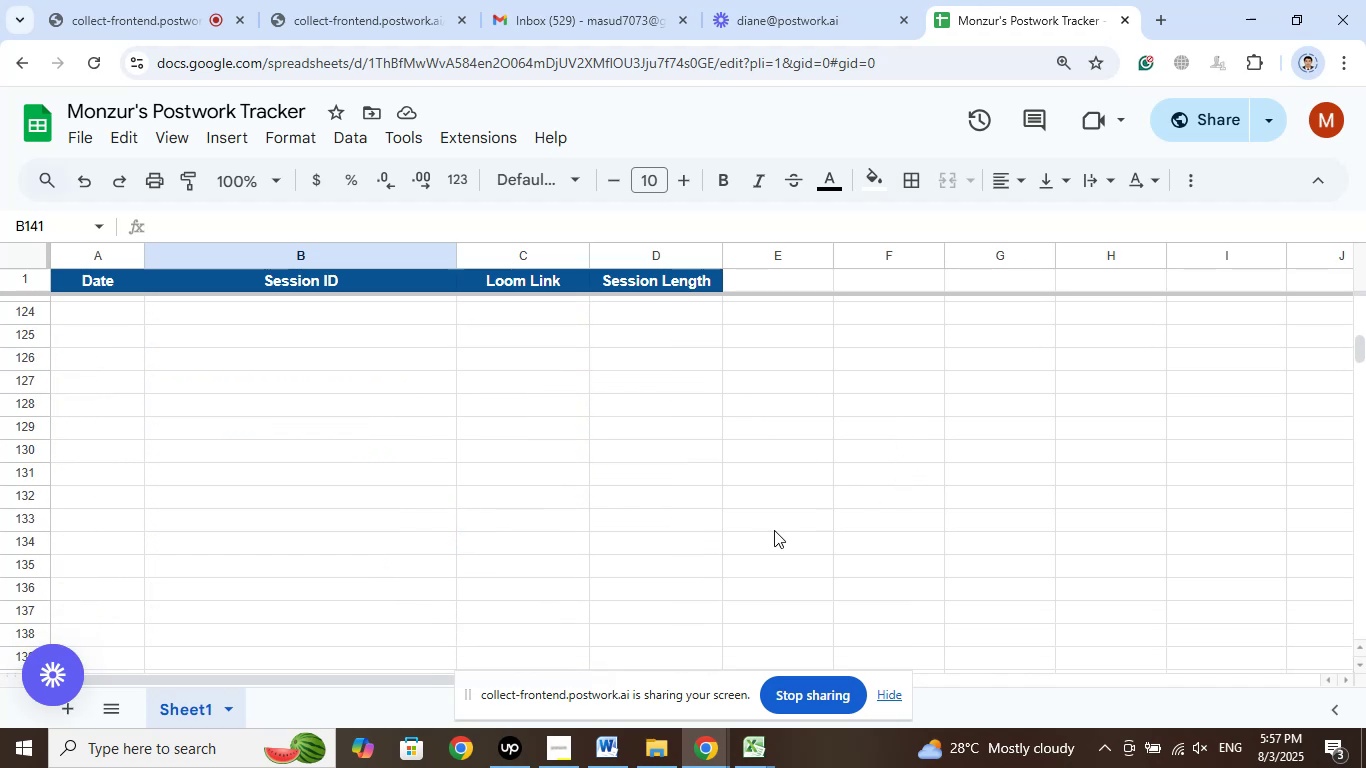 
left_click_drag(start_coordinate=[731, 570], to_coordinate=[730, 559])
 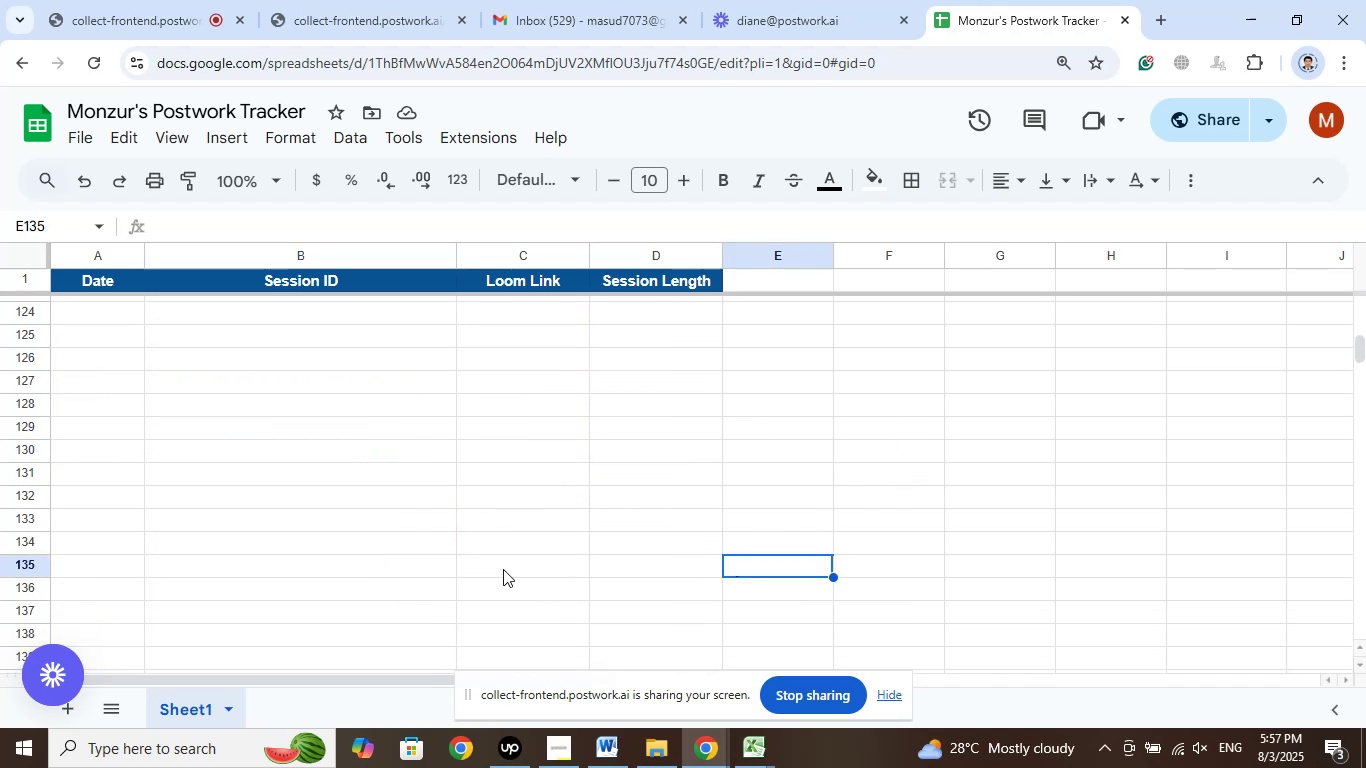 
double_click([503, 569])
 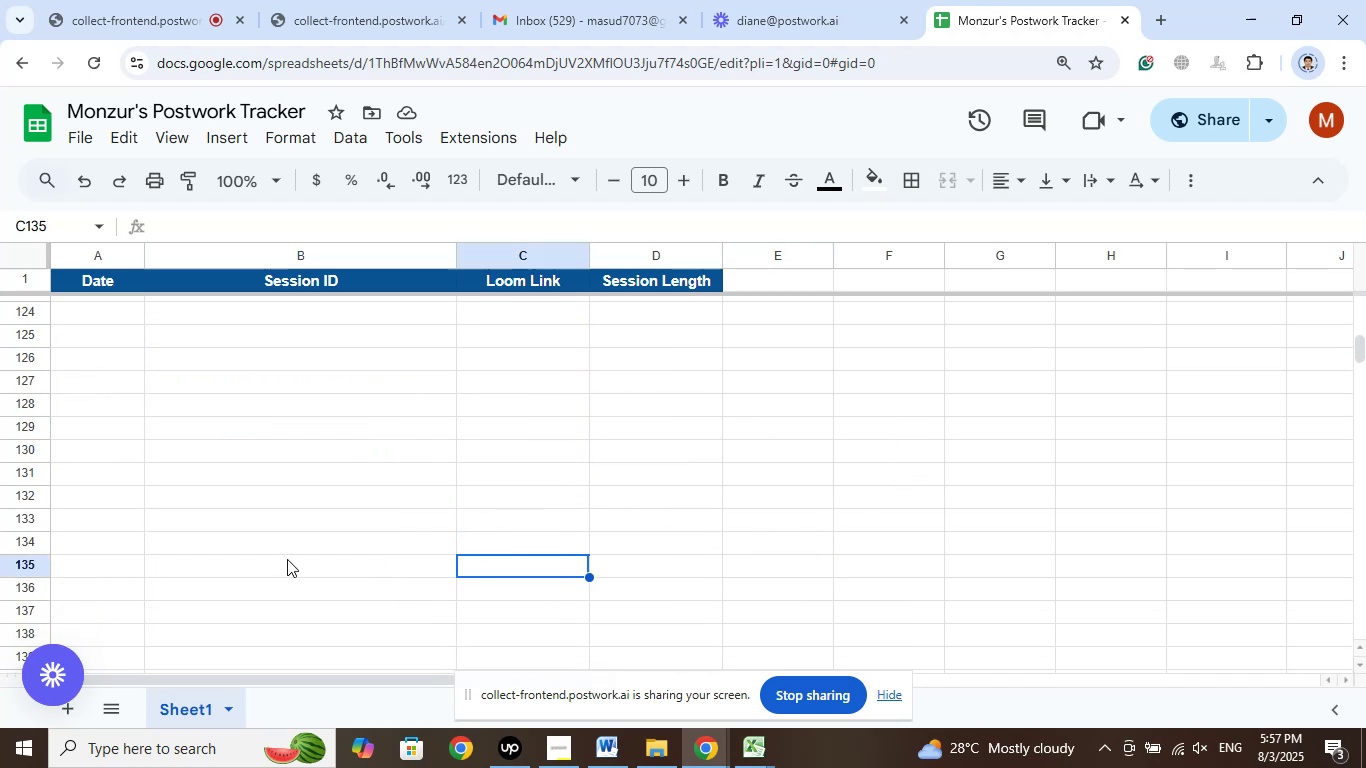 
triple_click([287, 559])
 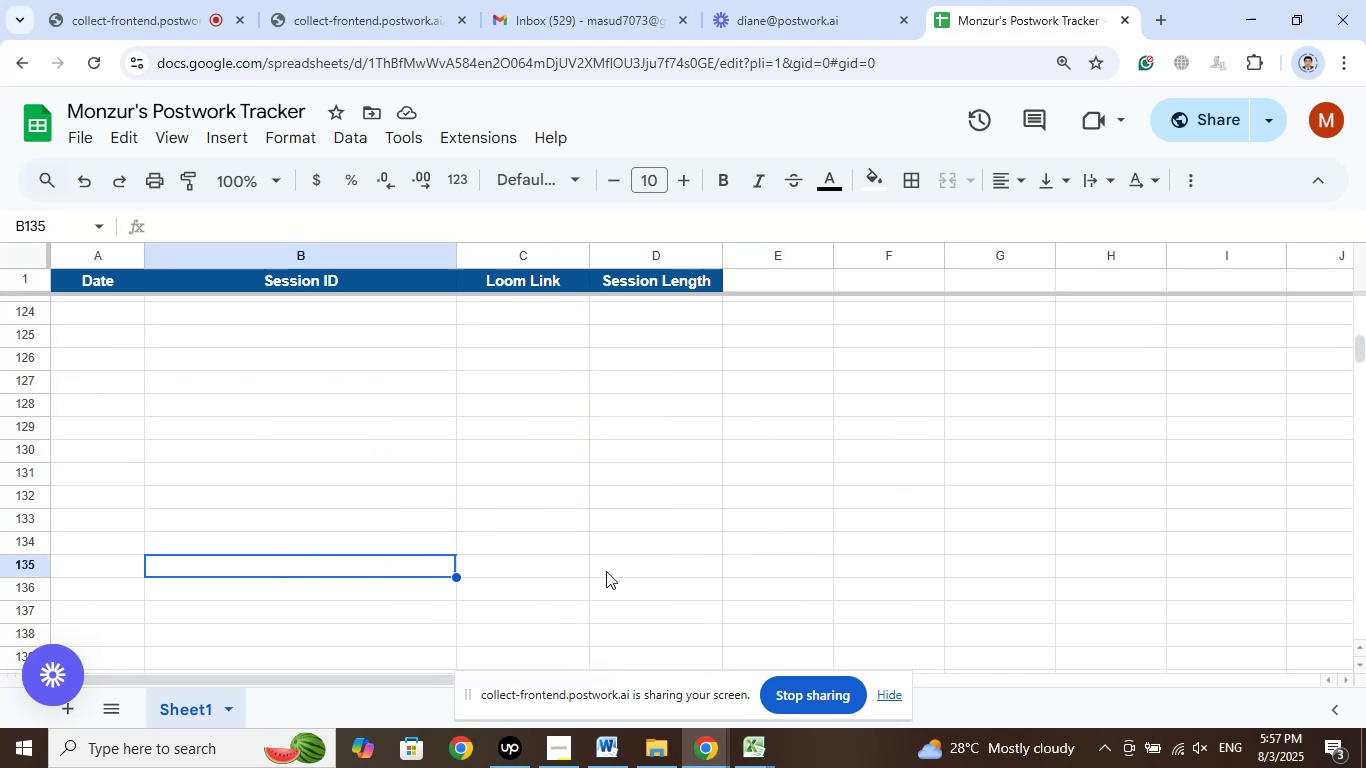 
scroll: coordinate [608, 570], scroll_direction: up, amount: 4.0
 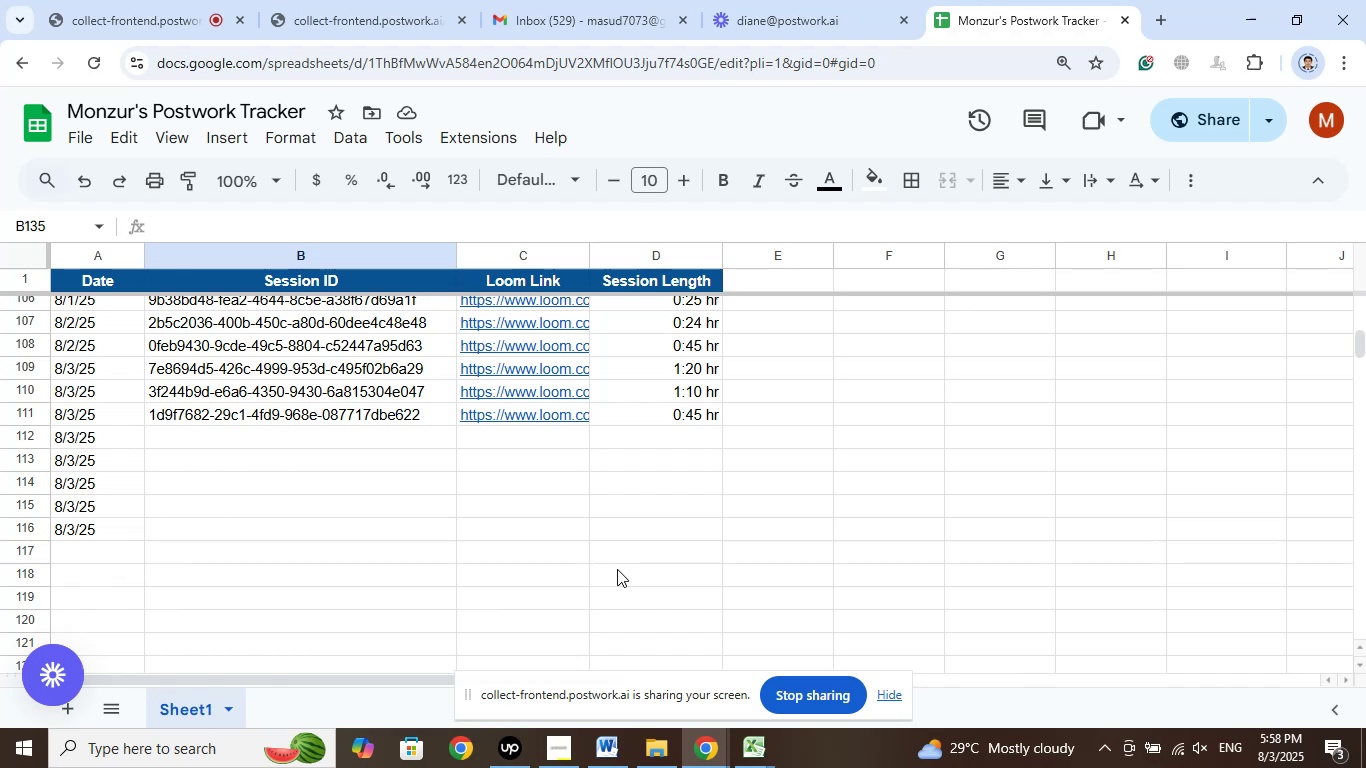 
wait(58.98)
 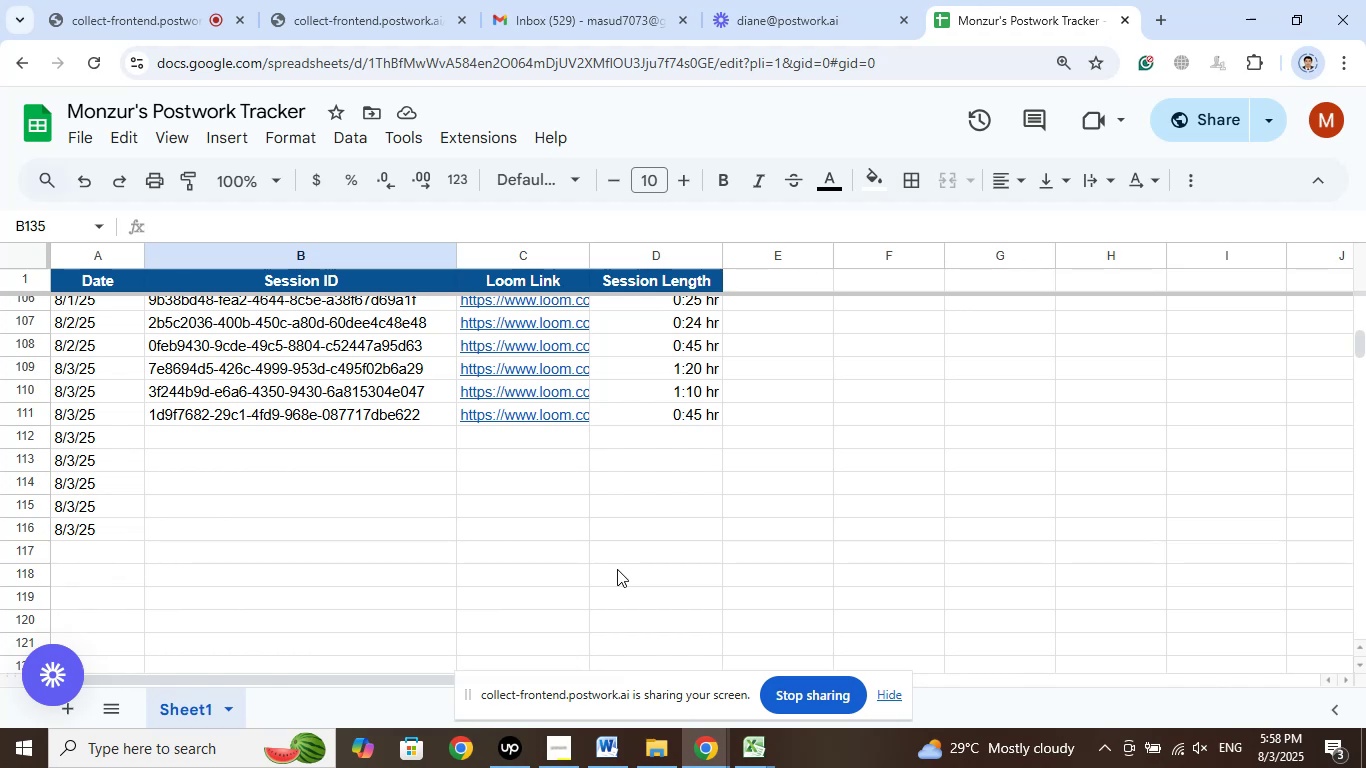 
double_click([361, 648])
 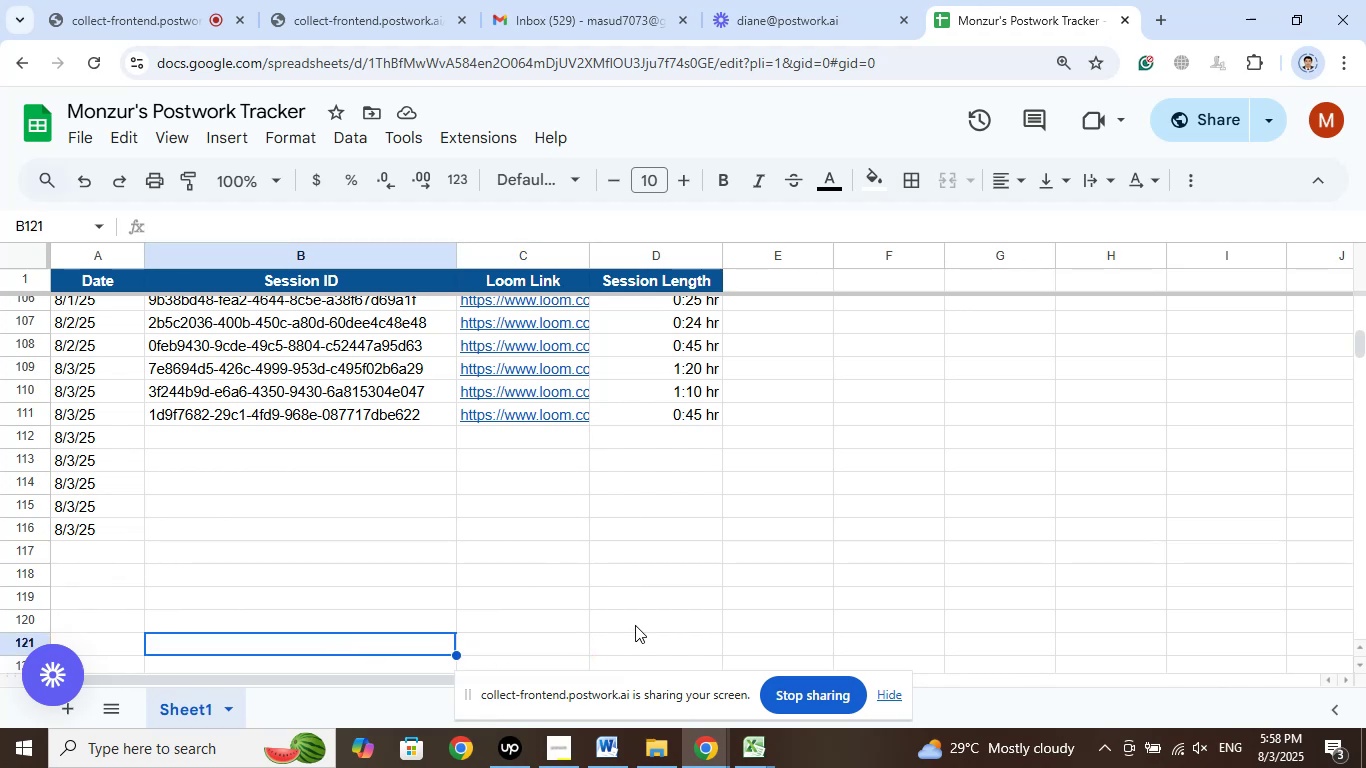 
scroll: coordinate [635, 612], scroll_direction: down, amount: 3.0
 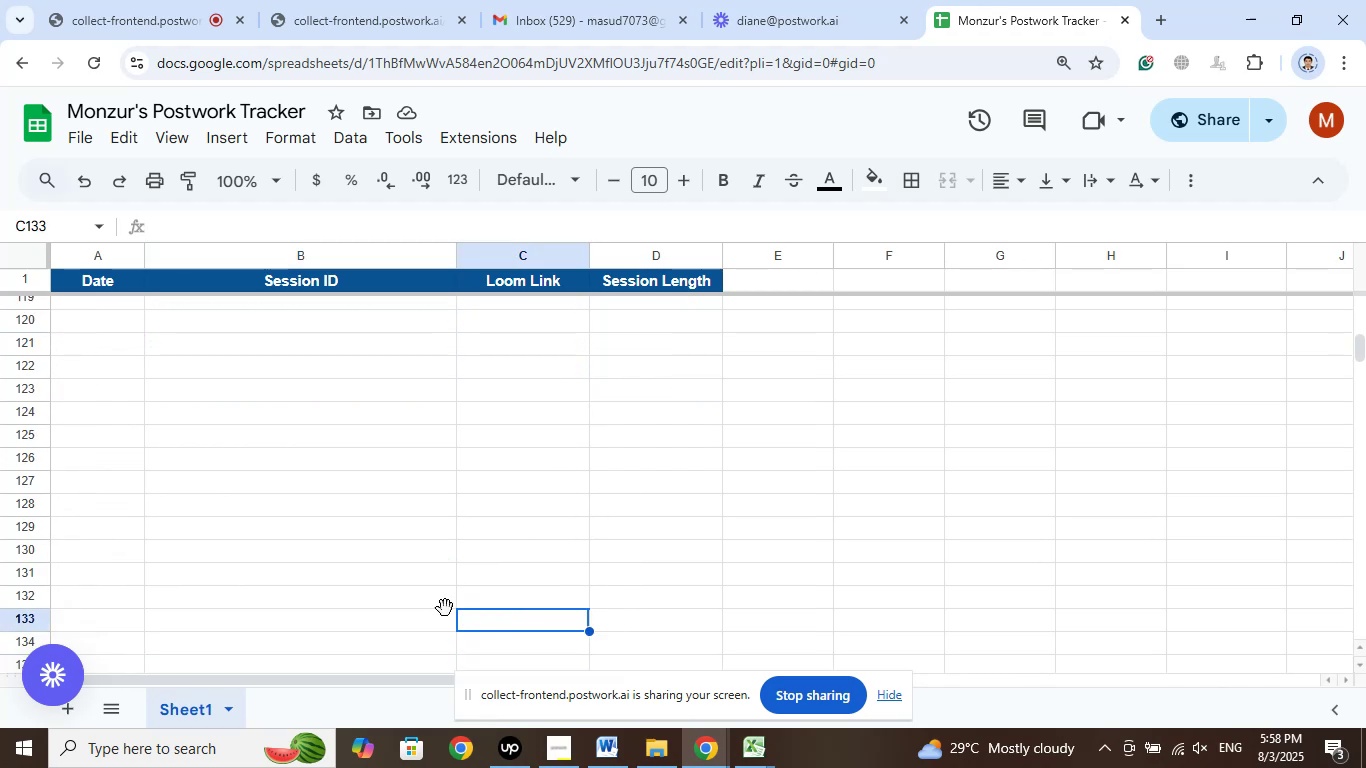 
double_click([297, 587])
 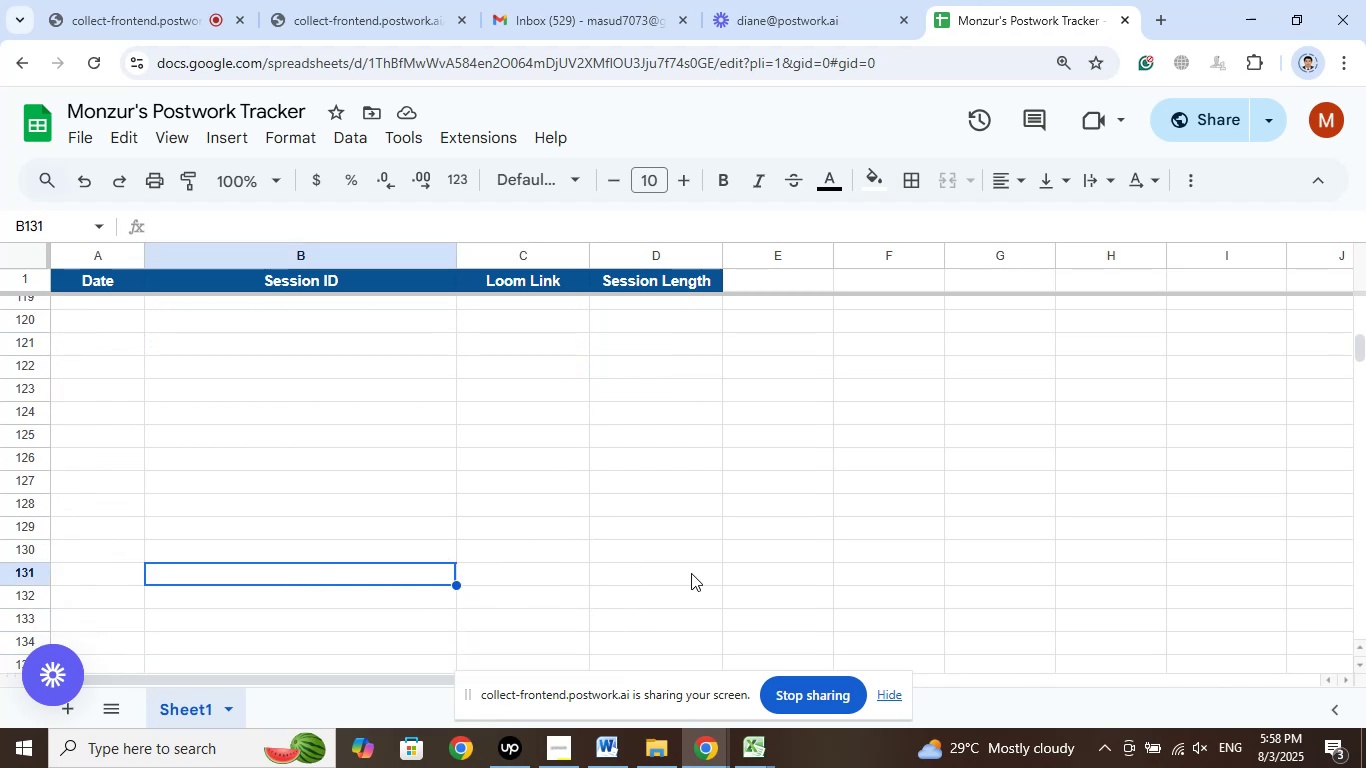 
scroll: coordinate [693, 571], scroll_direction: up, amount: 7.0
 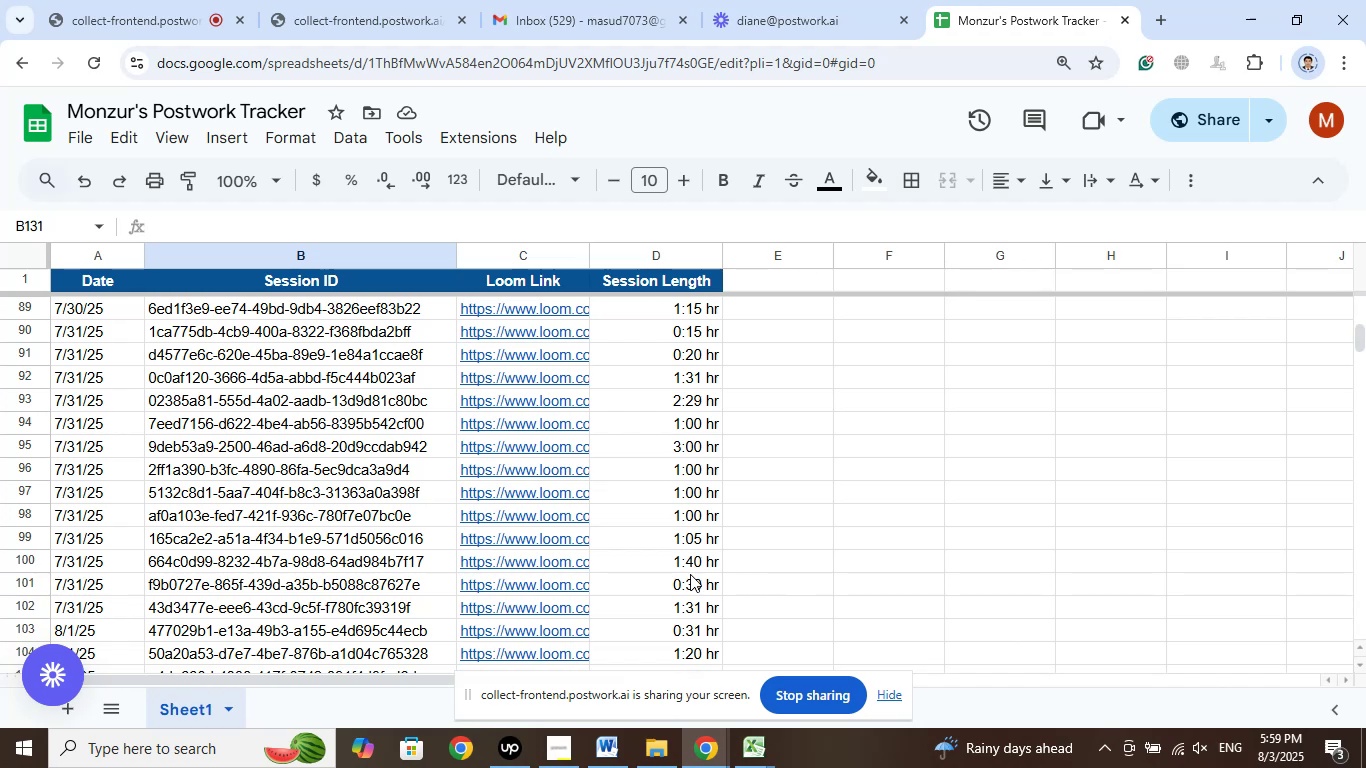 
wait(58.77)
 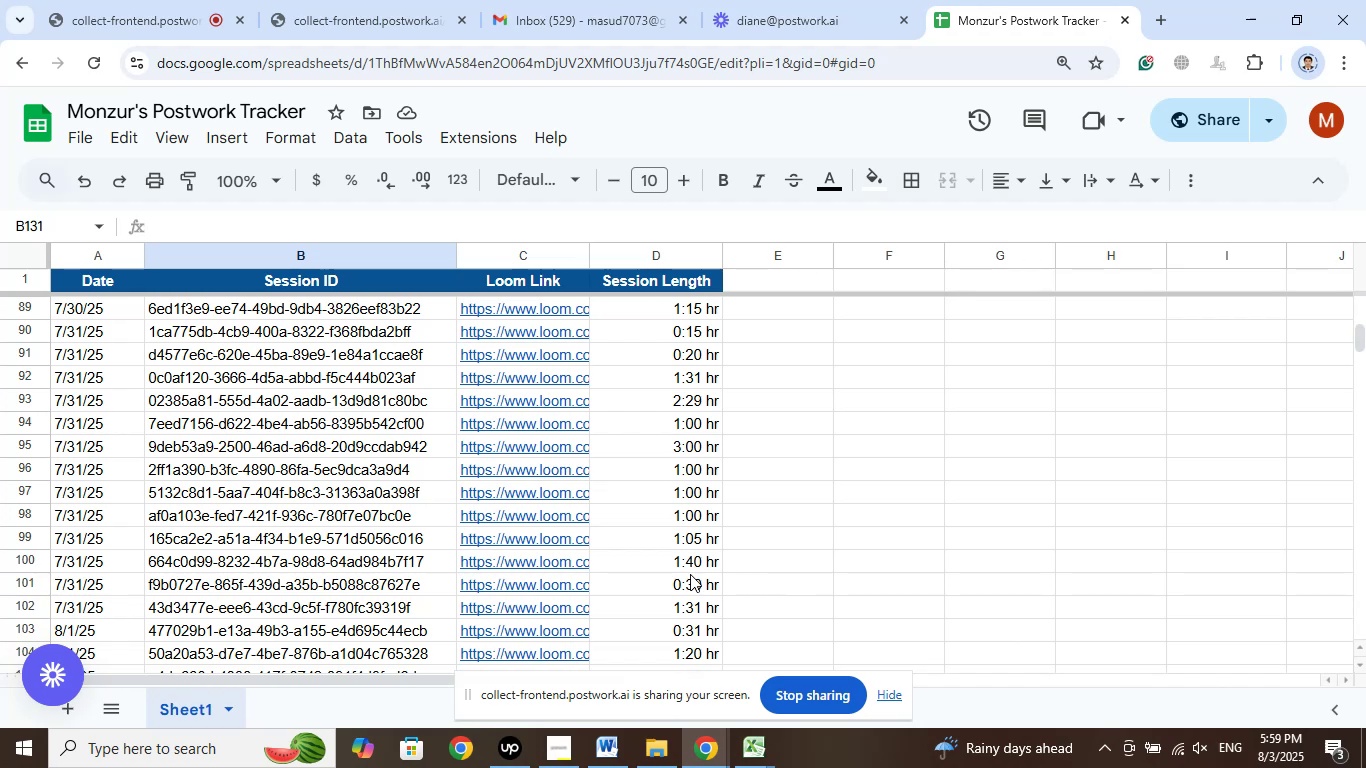 
scroll: coordinate [908, 561], scroll_direction: down, amount: 7.0
 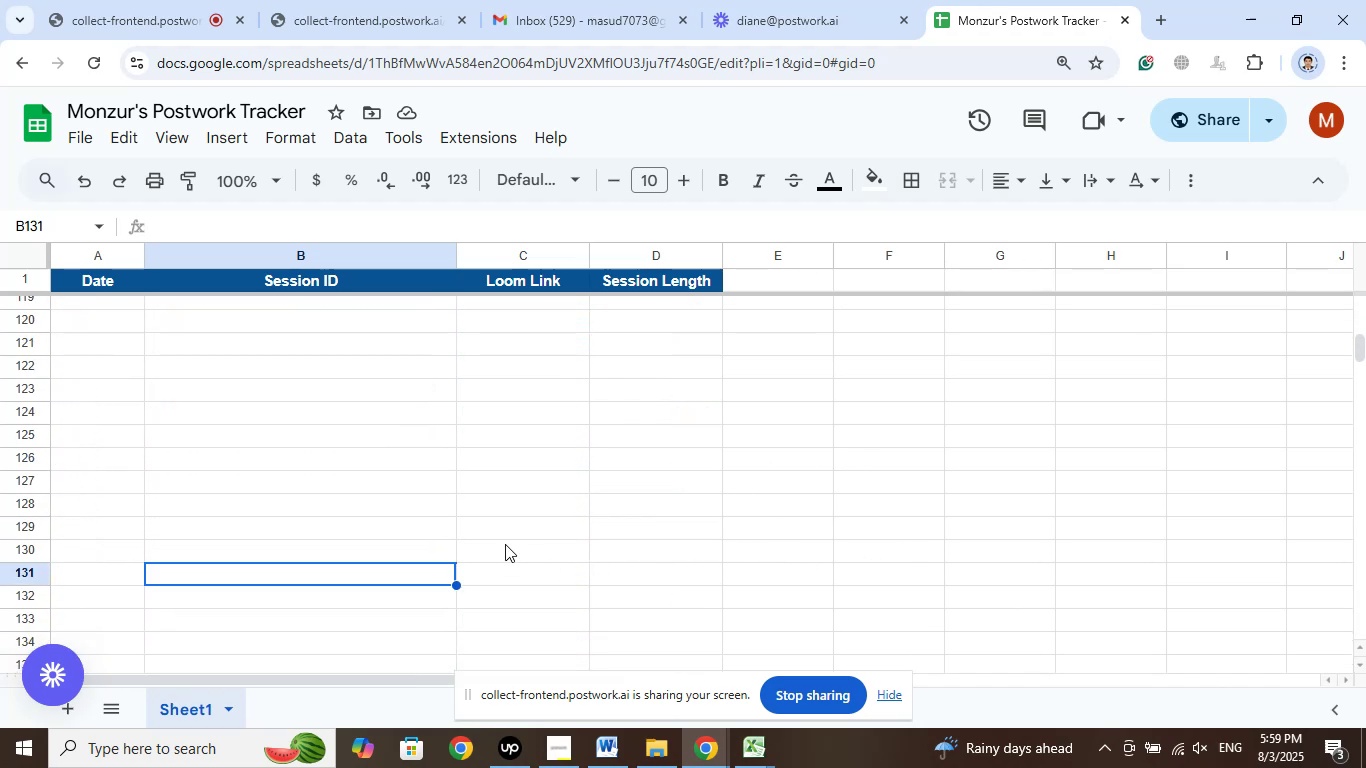 
left_click([470, 444])
 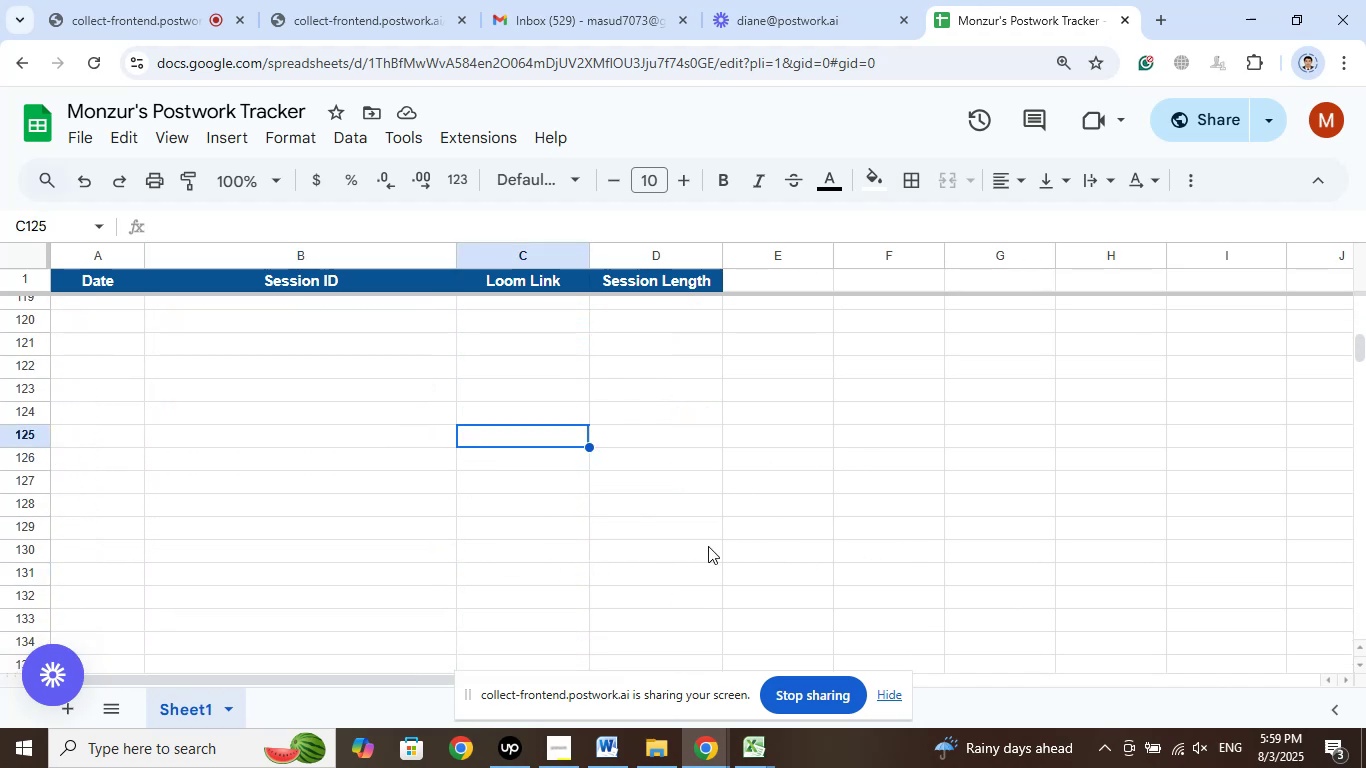 
scroll: coordinate [749, 479], scroll_direction: up, amount: 8.0
 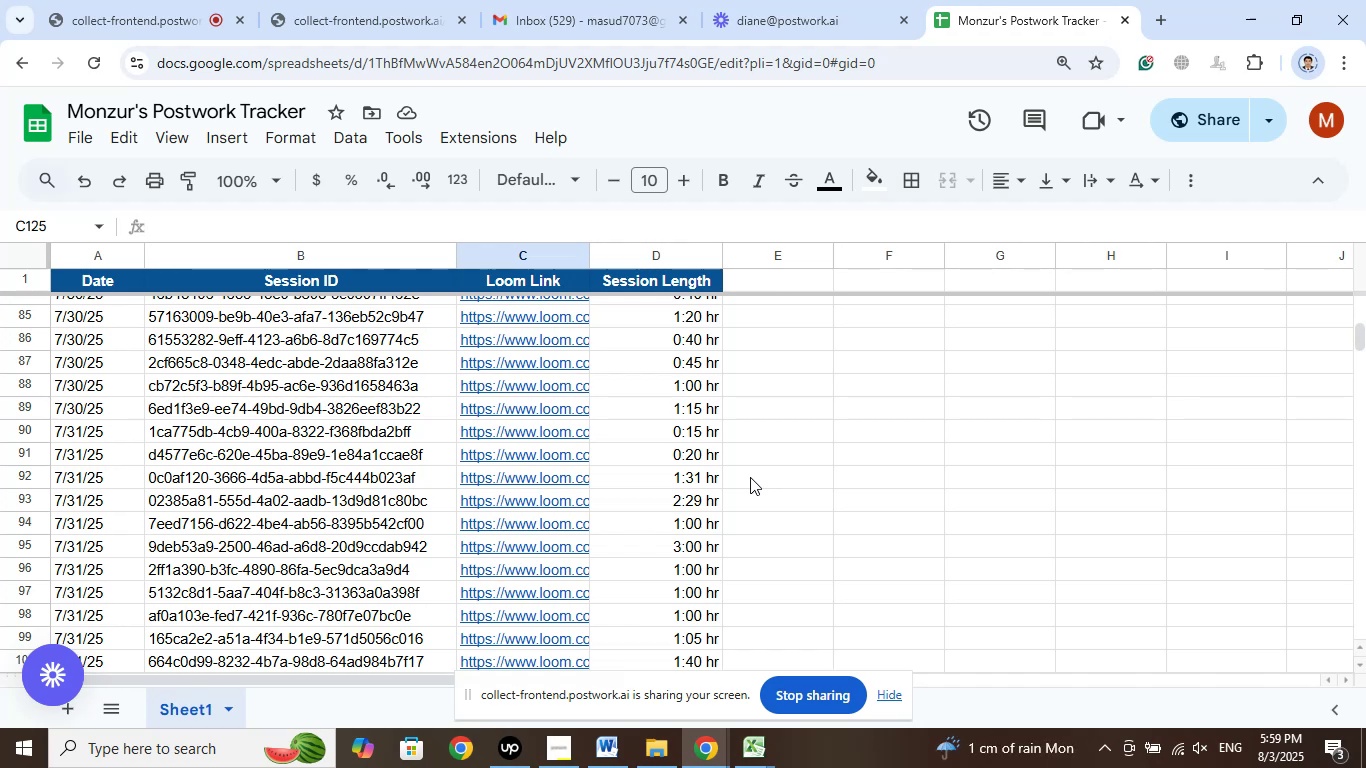 
wait(20.9)
 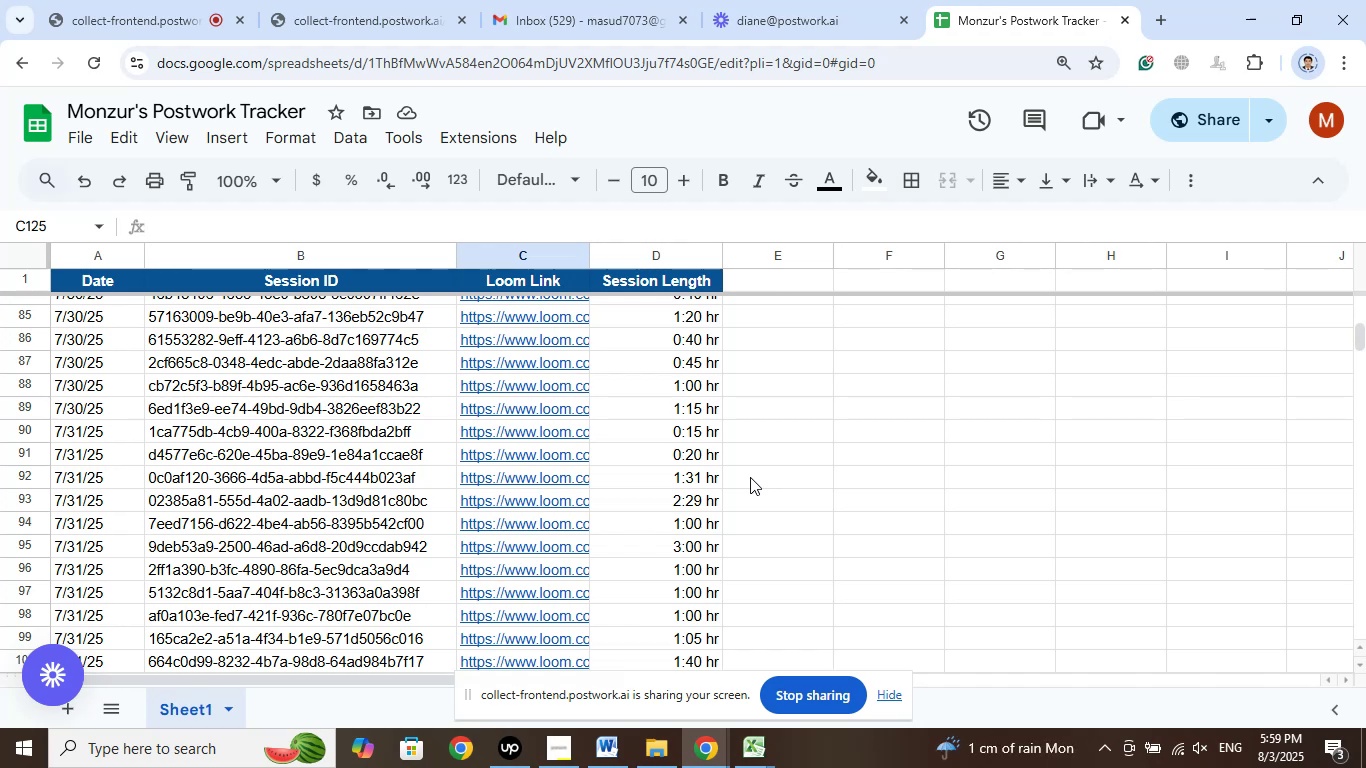 
scroll: coordinate [864, 502], scroll_direction: down, amount: 4.0
 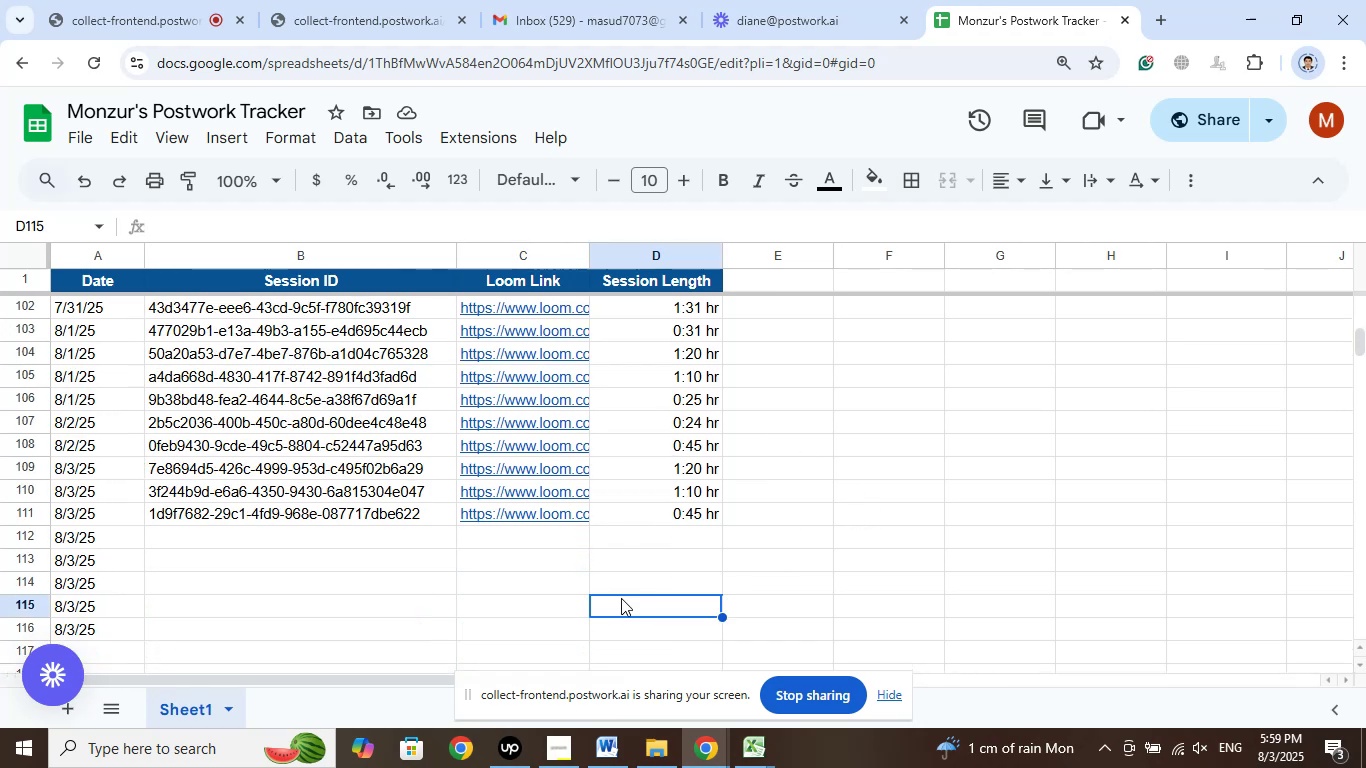 
double_click([393, 598])
 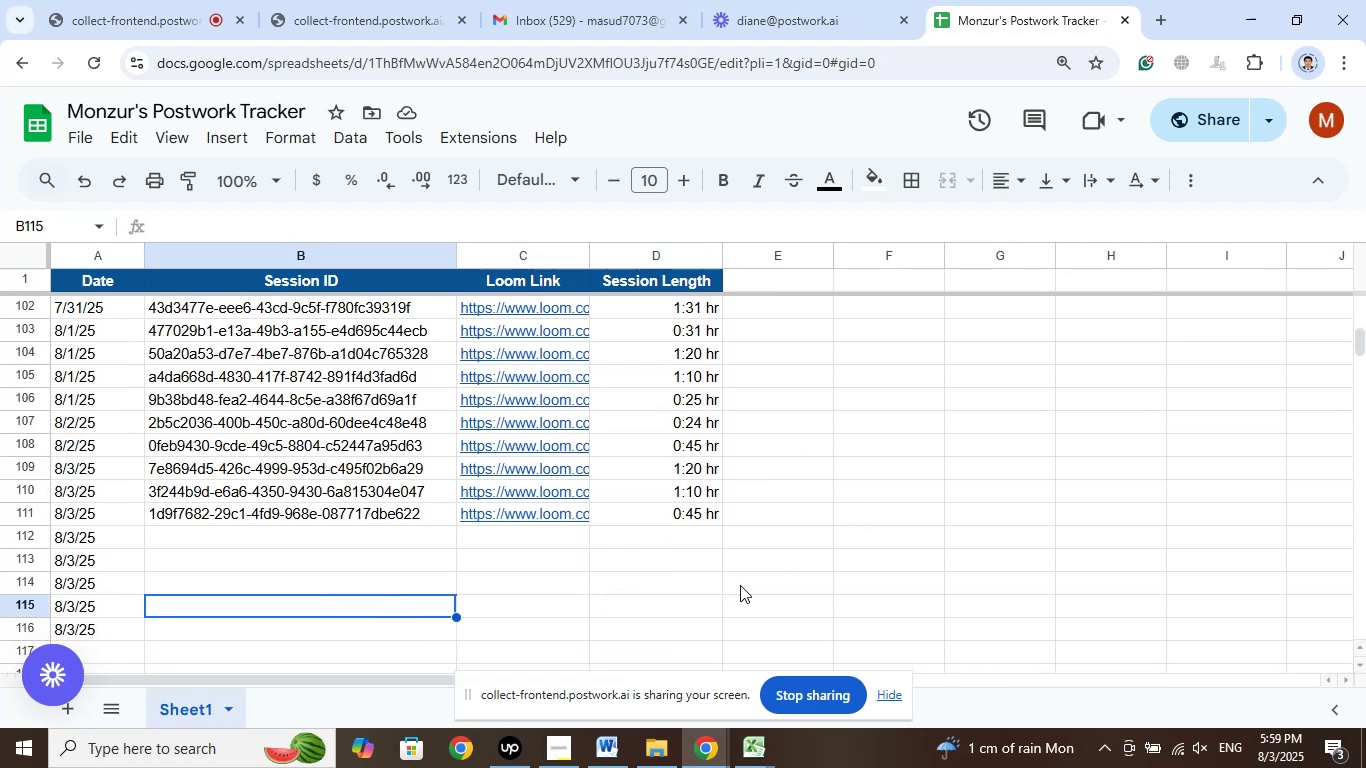 
scroll: coordinate [874, 551], scroll_direction: up, amount: 6.0
 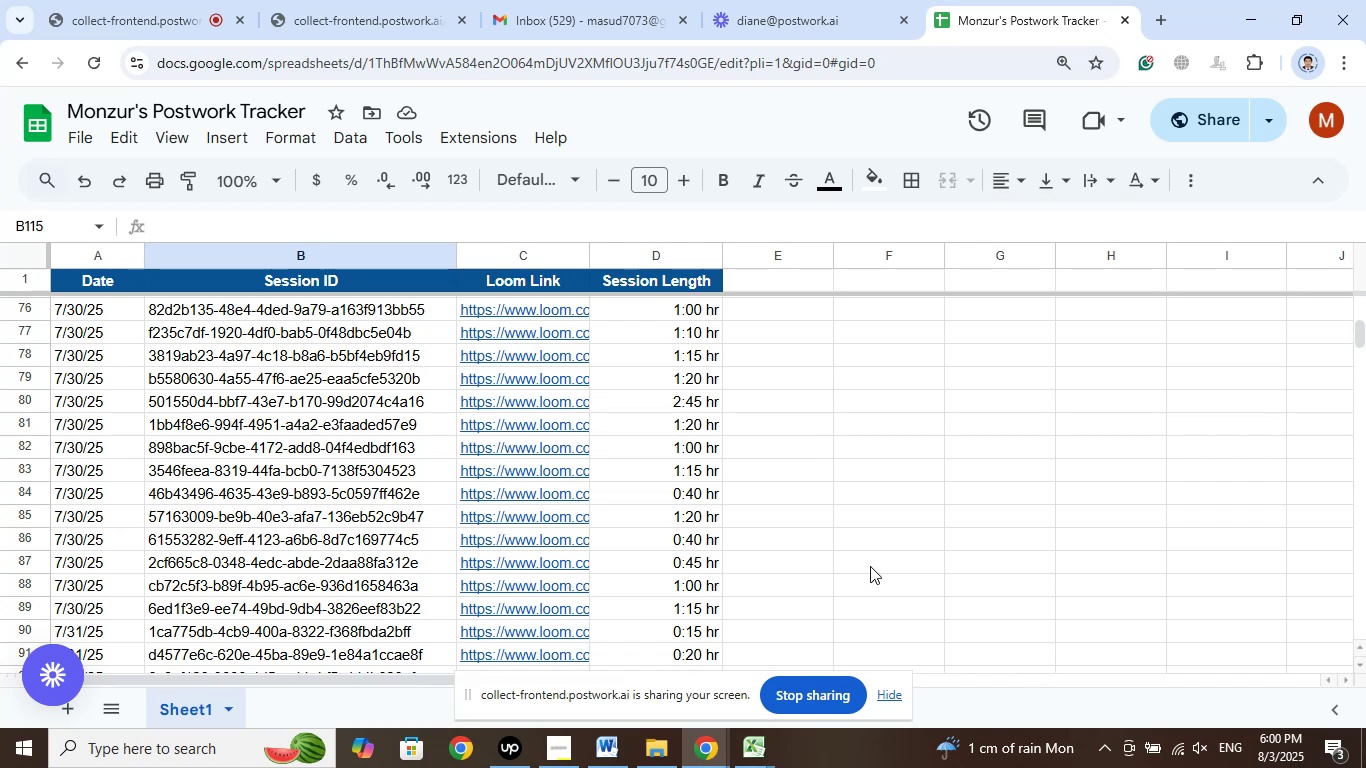 
wait(40.05)
 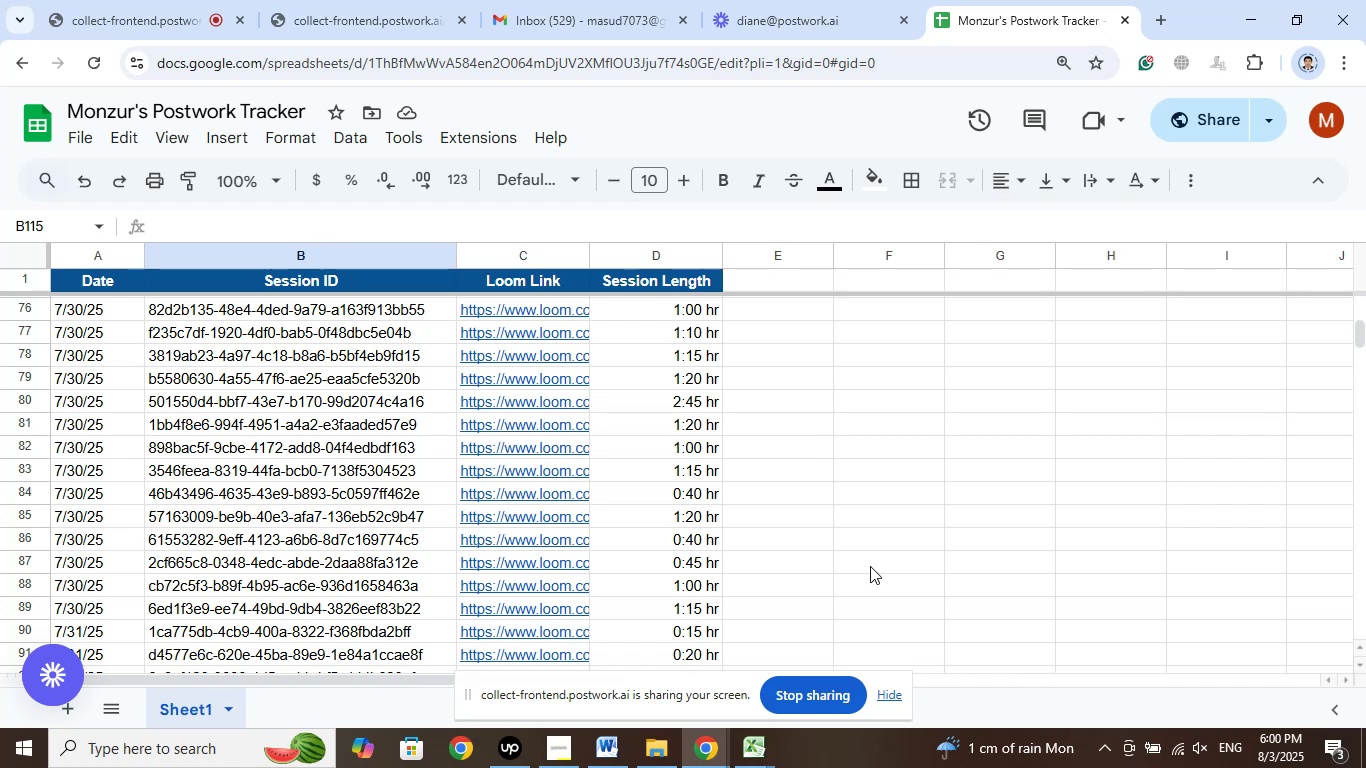 
scroll: coordinate [823, 459], scroll_direction: down, amount: 10.0
 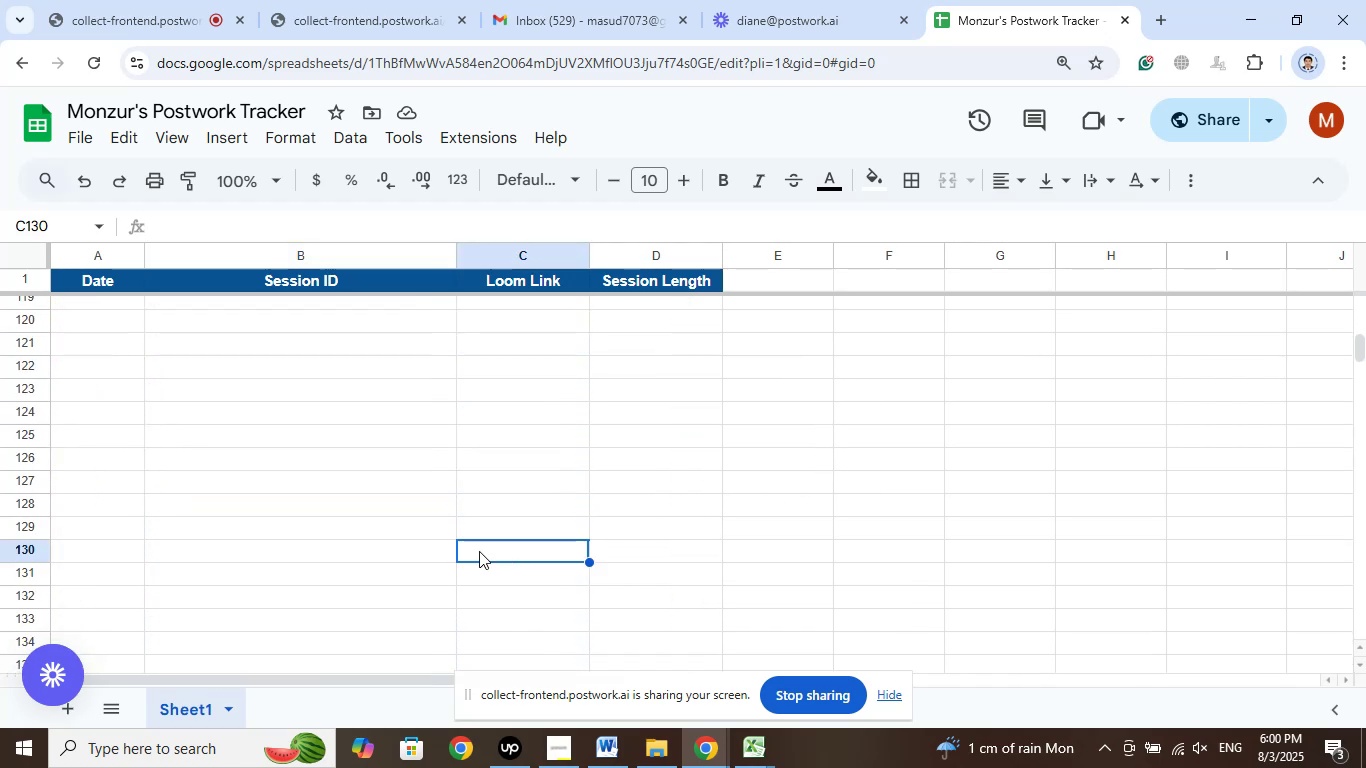 
double_click([306, 552])
 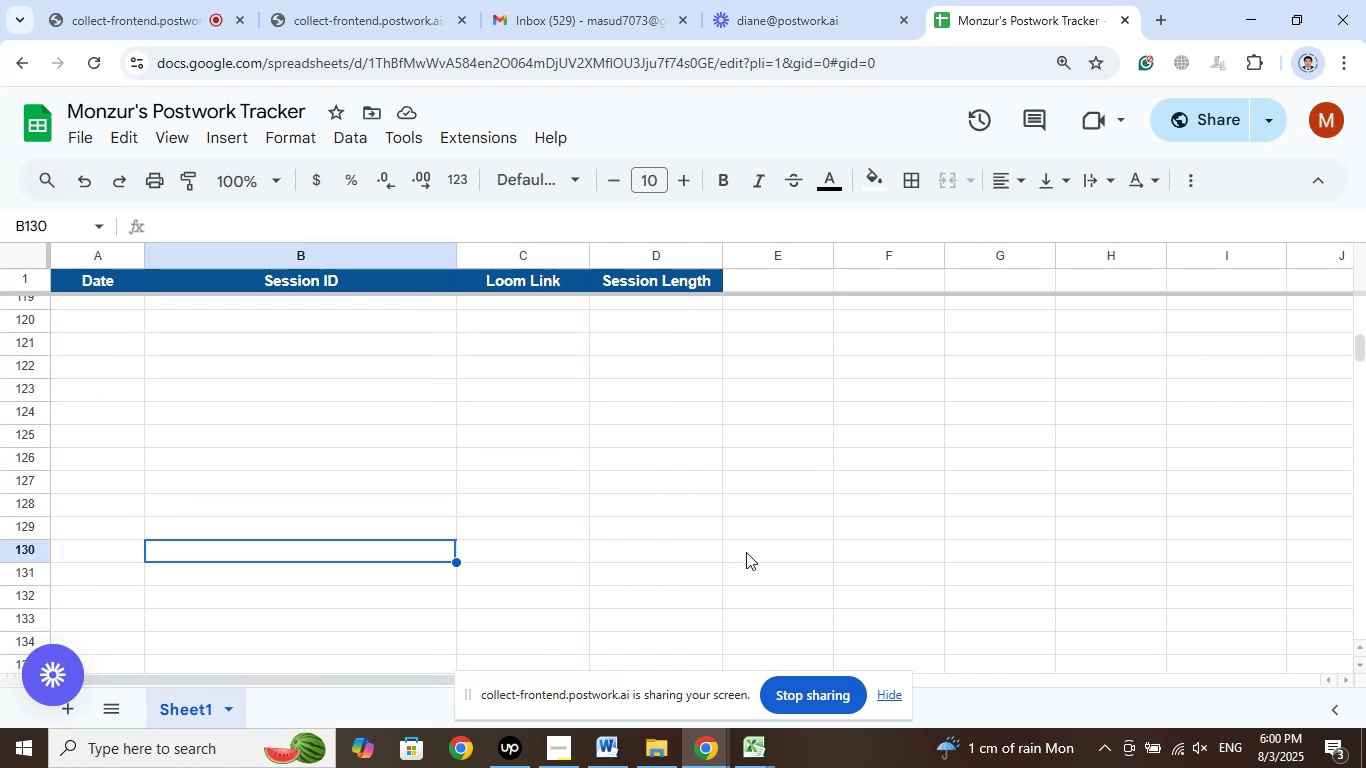 
scroll: coordinate [753, 551], scroll_direction: up, amount: 7.0
 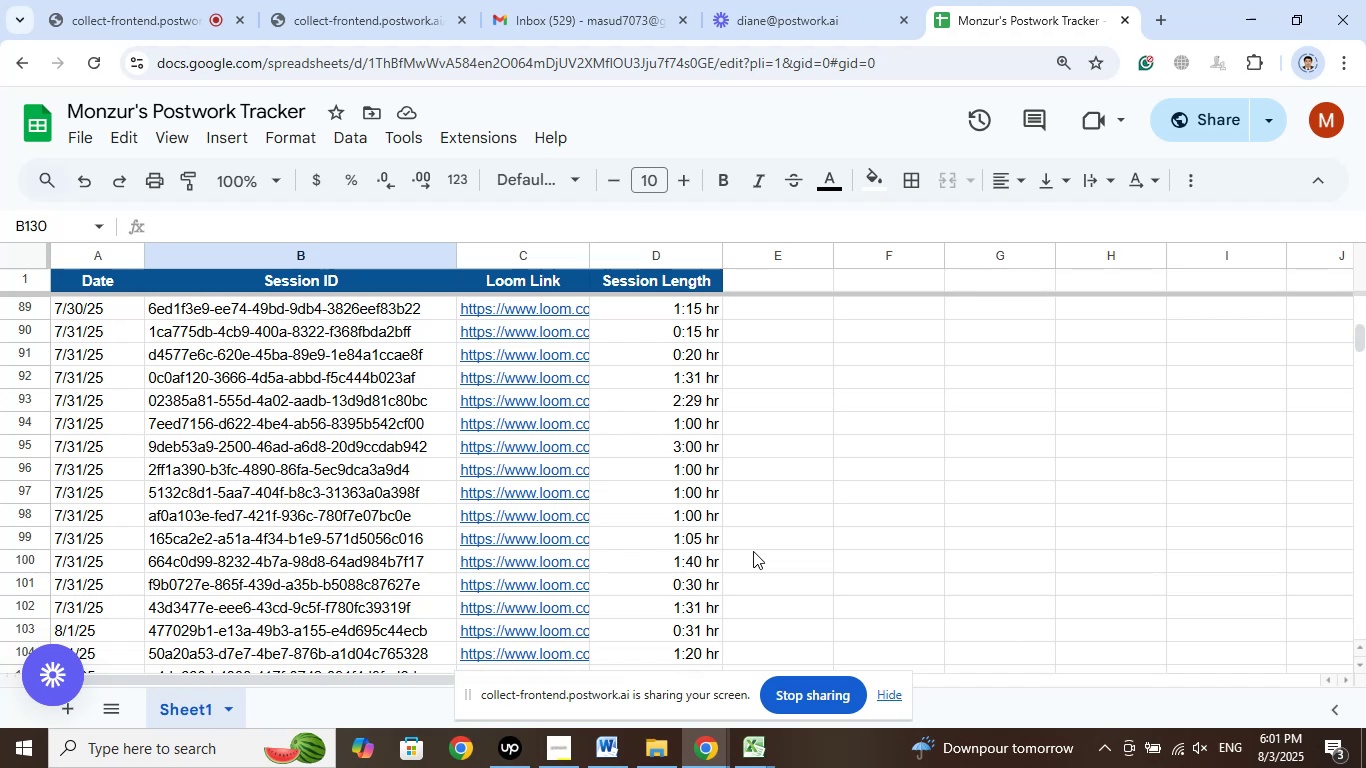 
wait(35.41)
 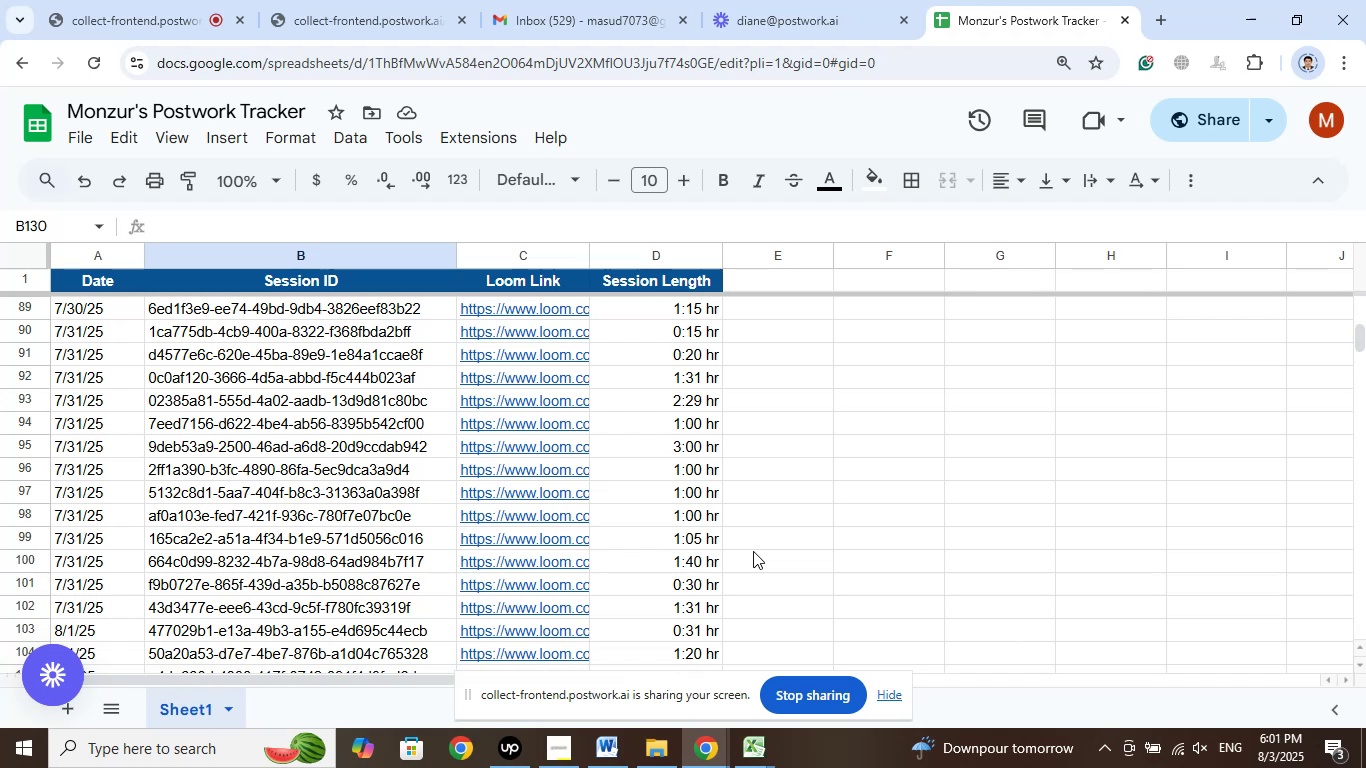 
scroll: coordinate [753, 551], scroll_direction: down, amount: 7.0
 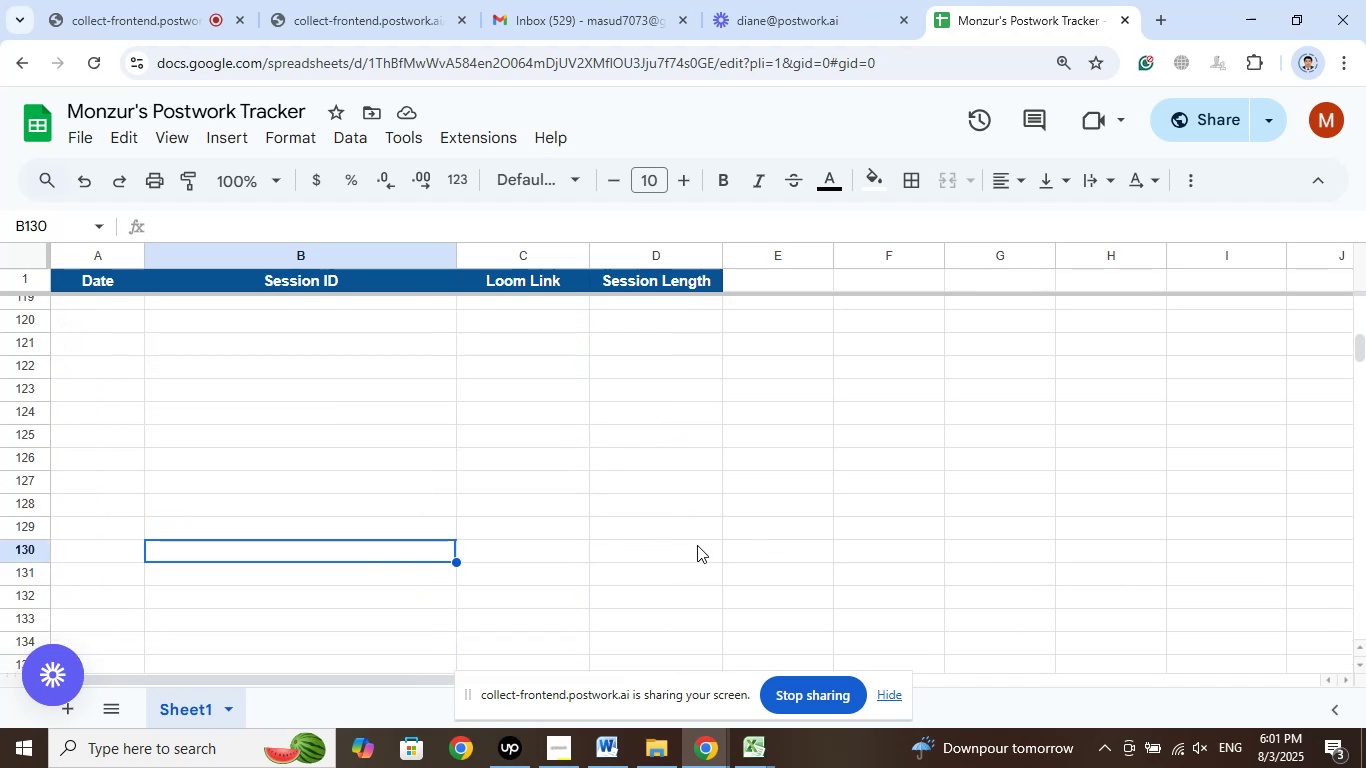 
left_click([697, 545])
 